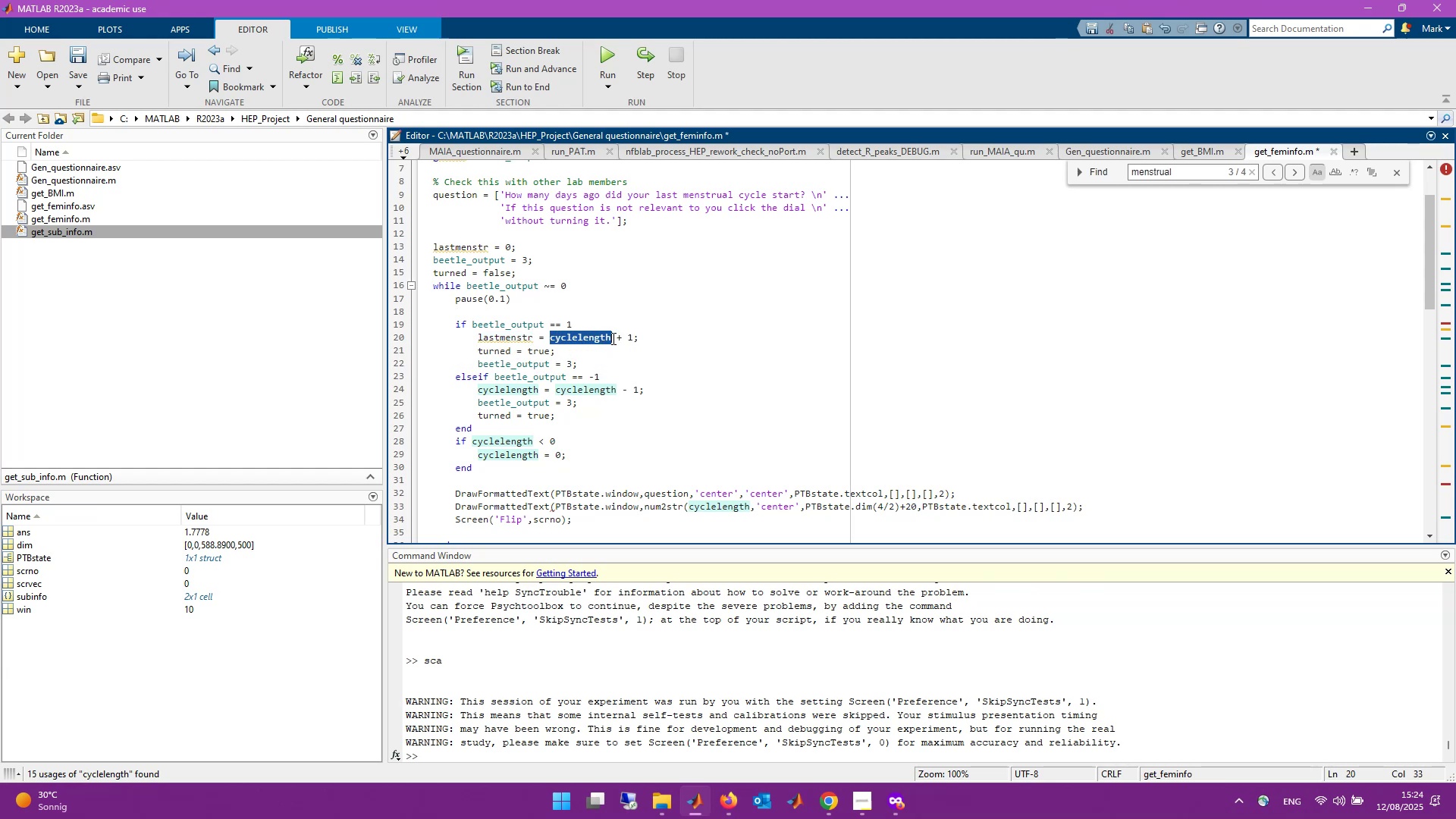 
key(Control+ControlLeft)
 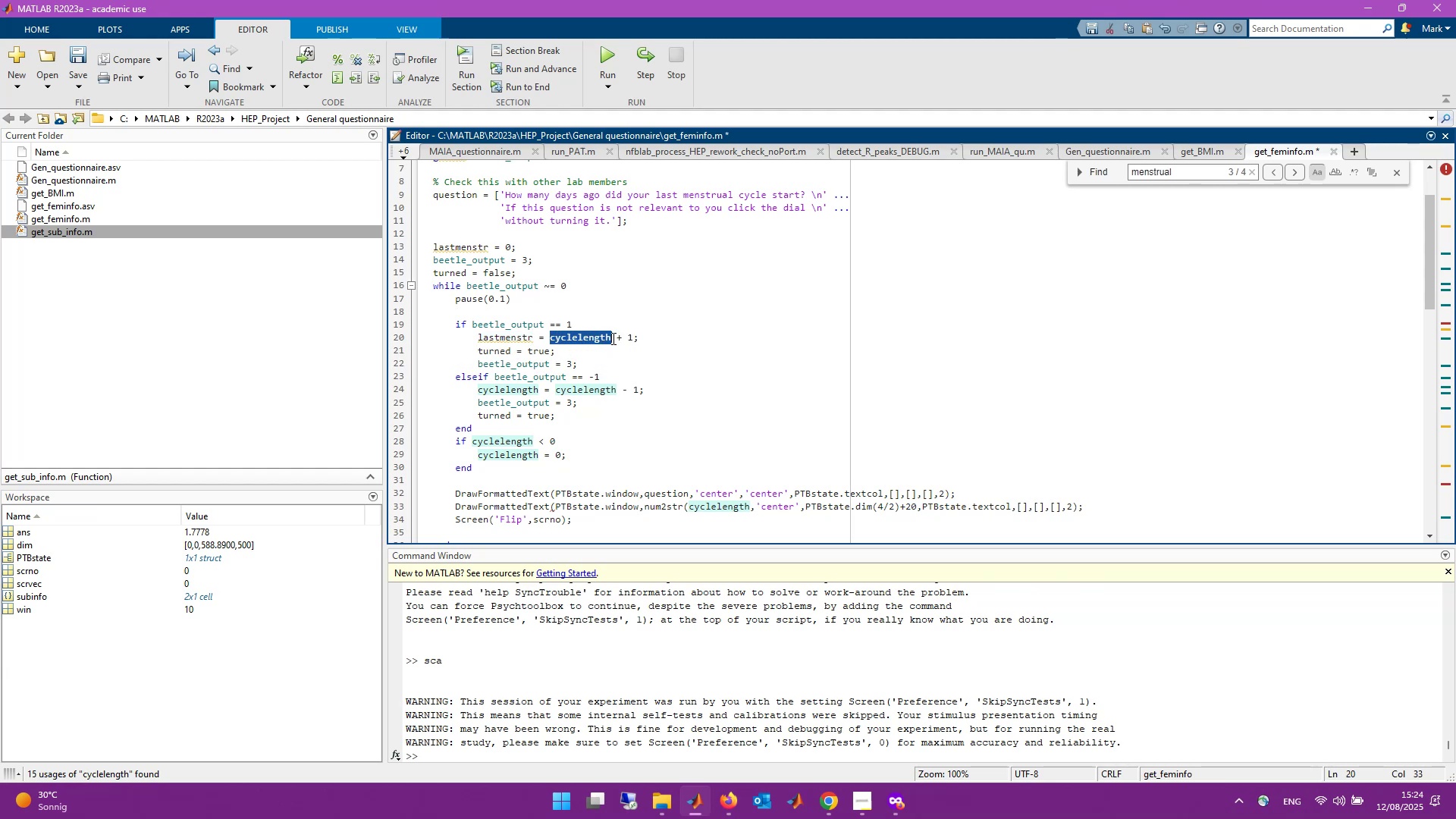 
key(Control+V)
 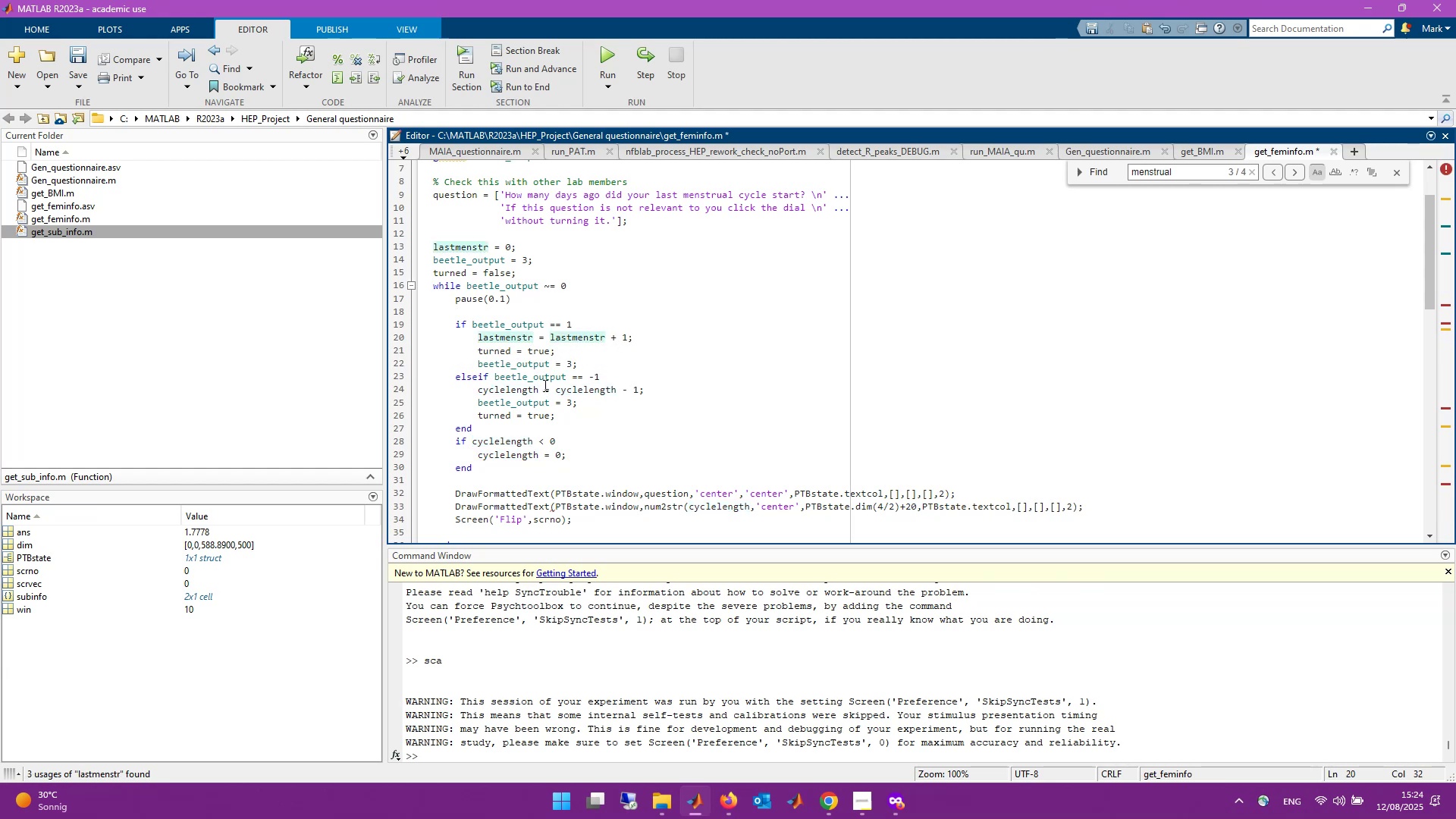 
left_click_drag(start_coordinate=[538, 389], to_coordinate=[479, 394])
 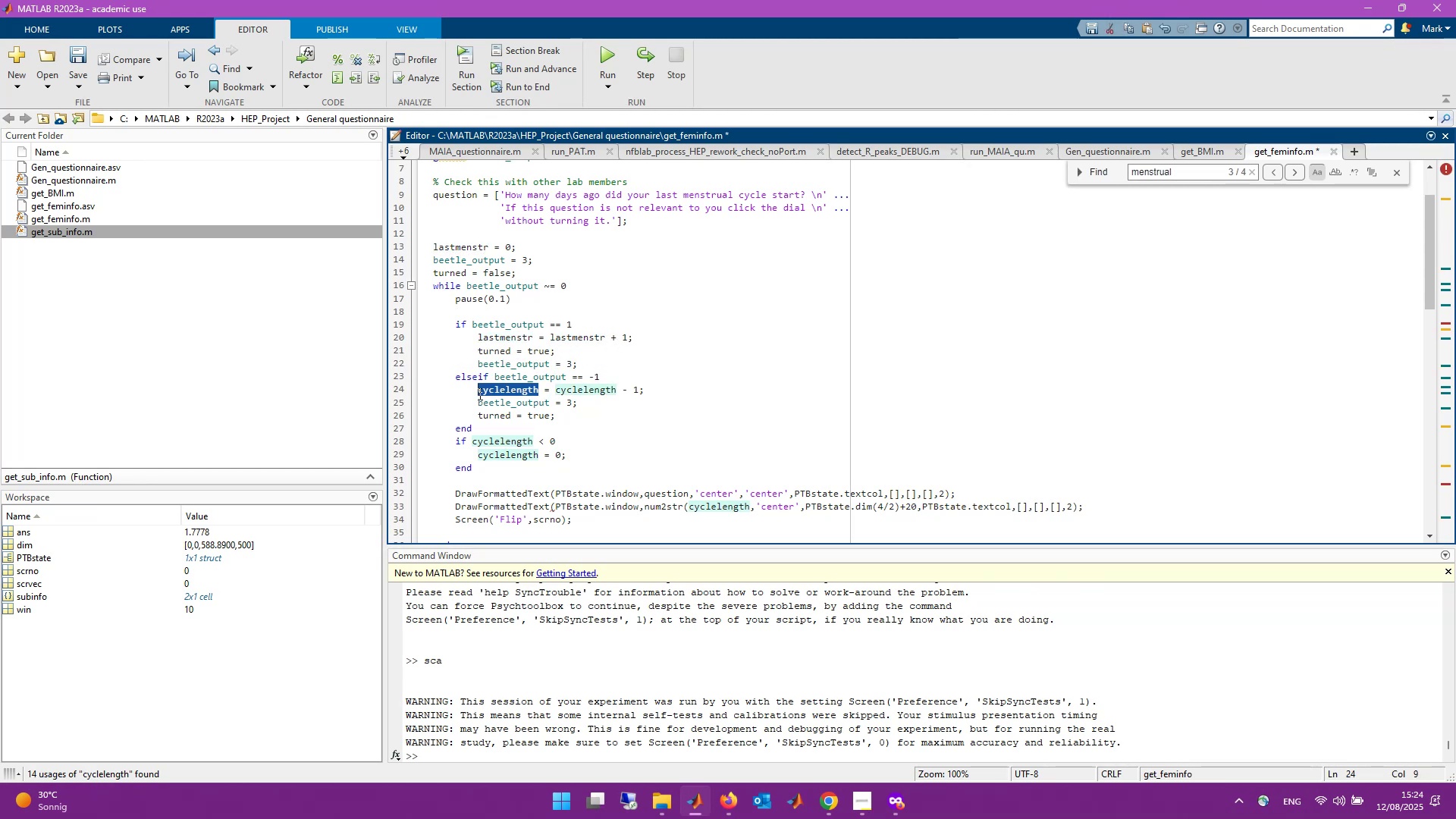 
key(Control+ControlLeft)
 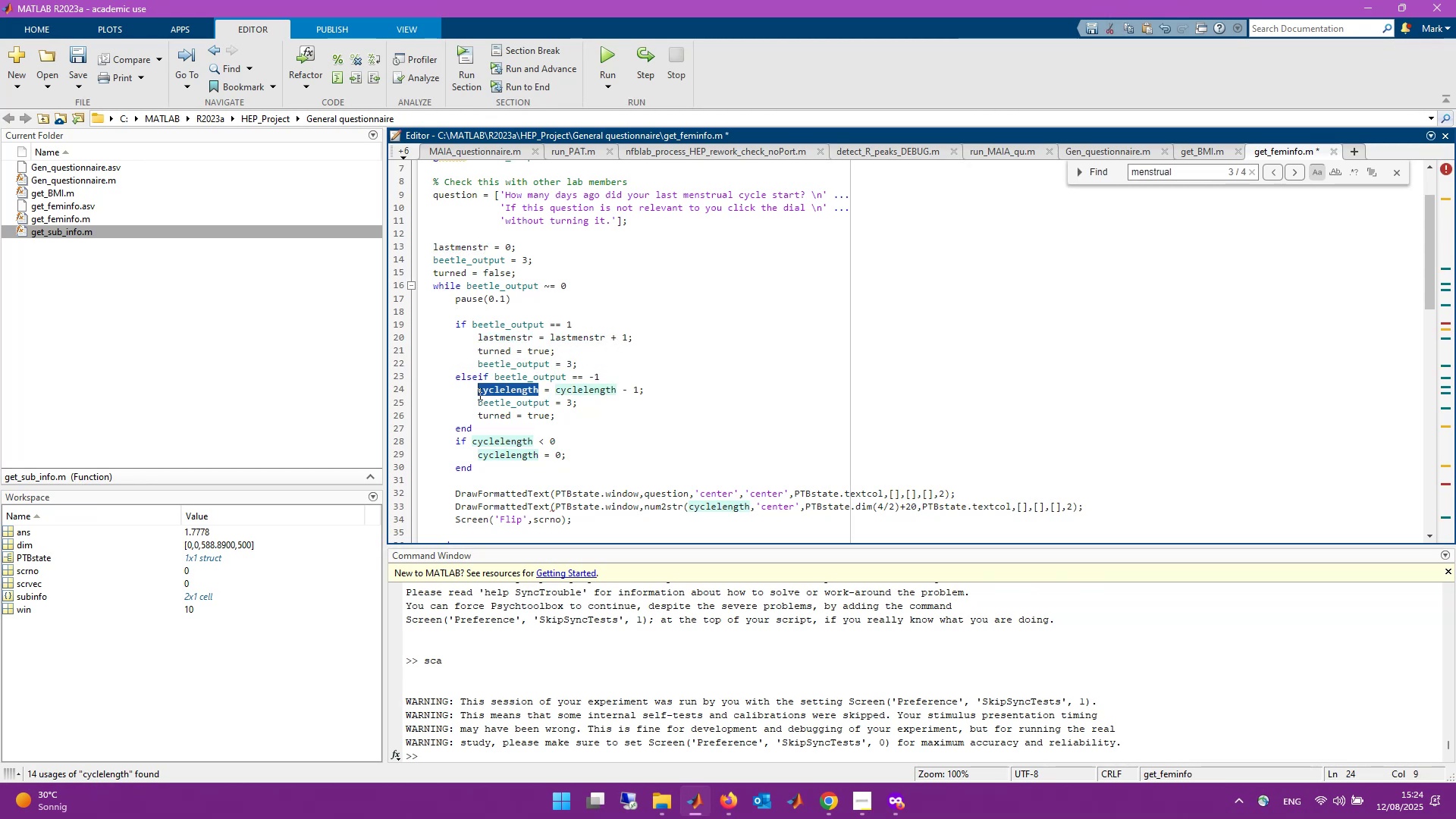 
key(Control+V)
 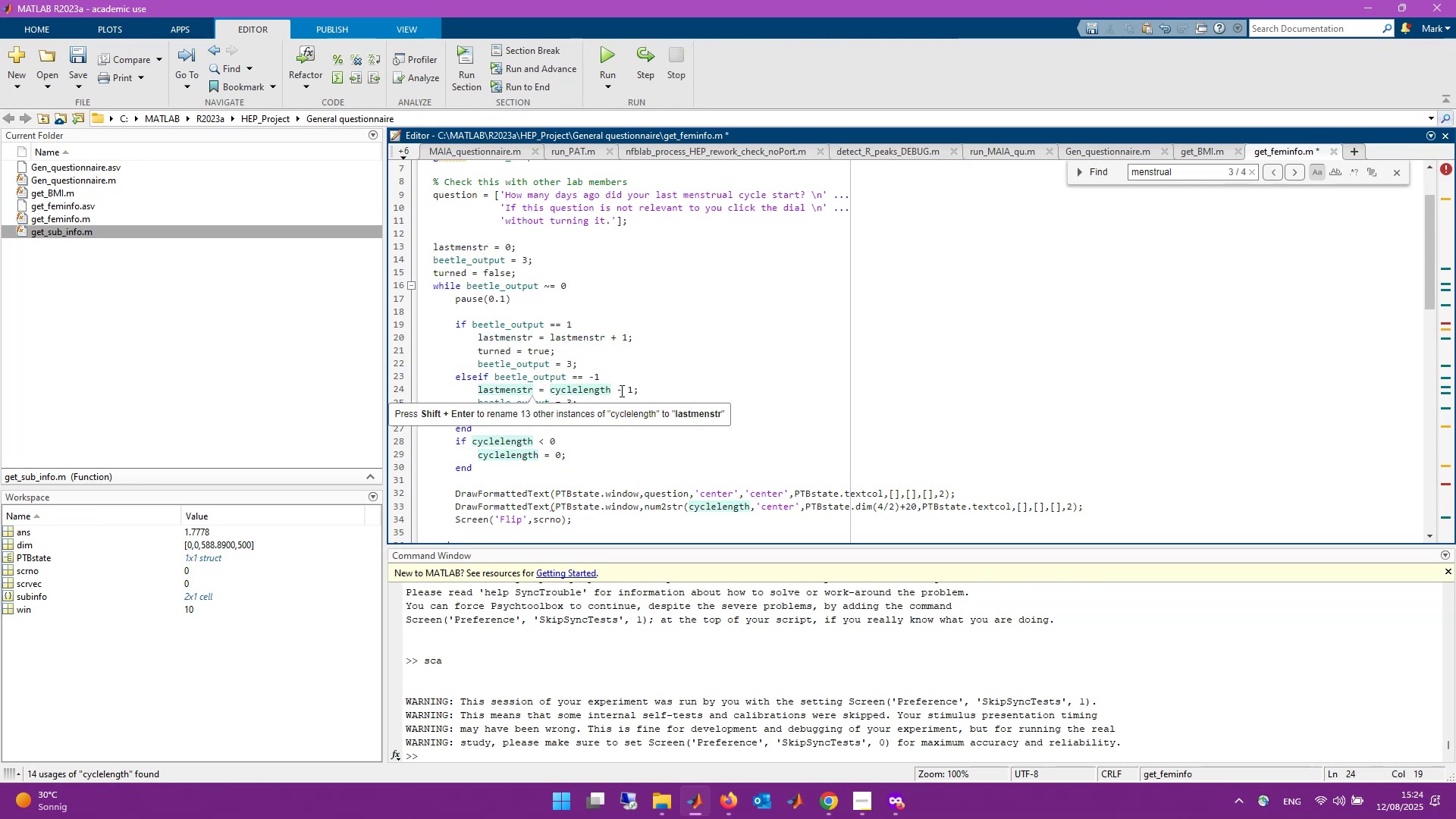 
left_click_drag(start_coordinate=[610, 391], to_coordinate=[550, 389])
 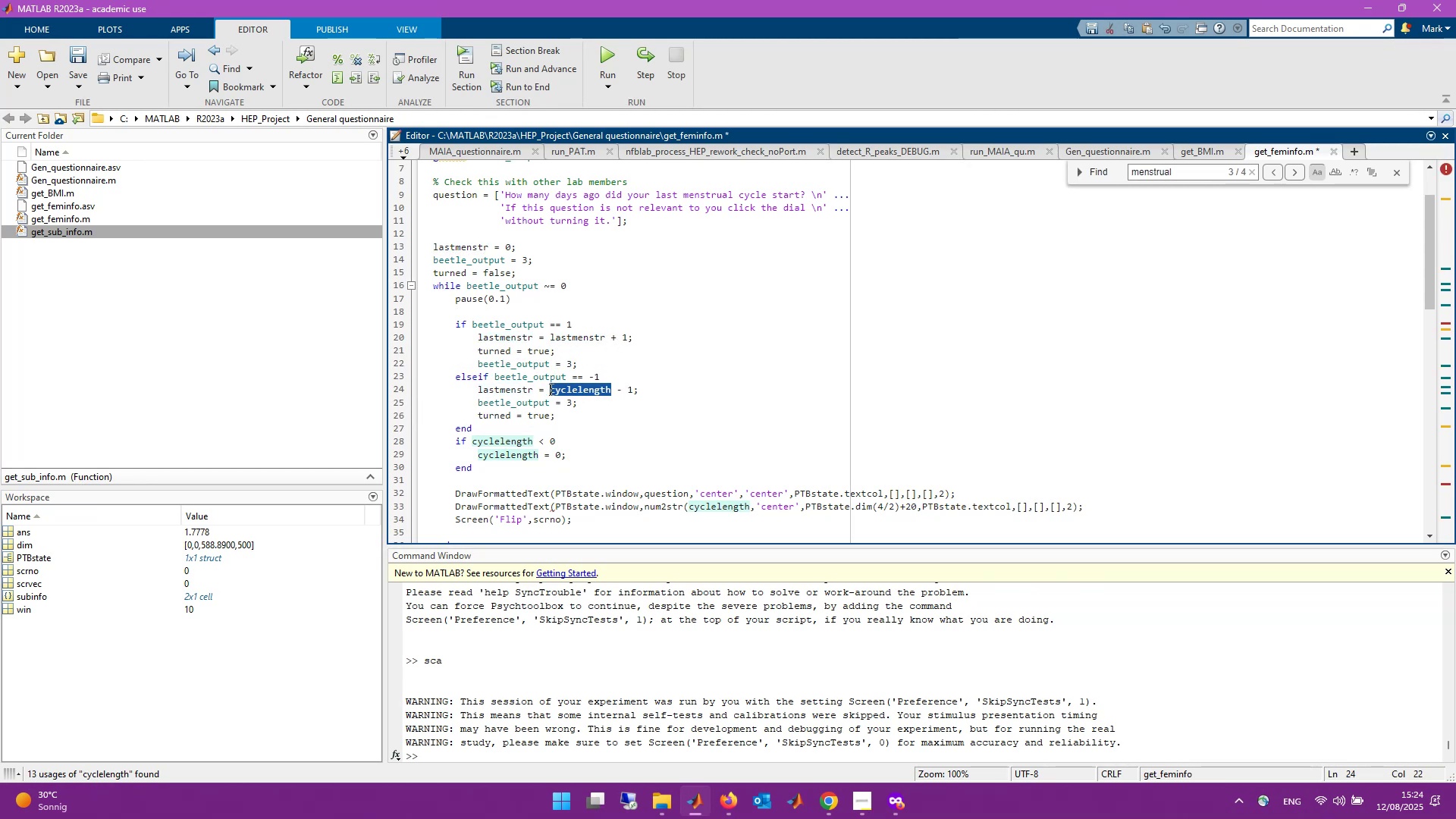 
key(Control+ControlLeft)
 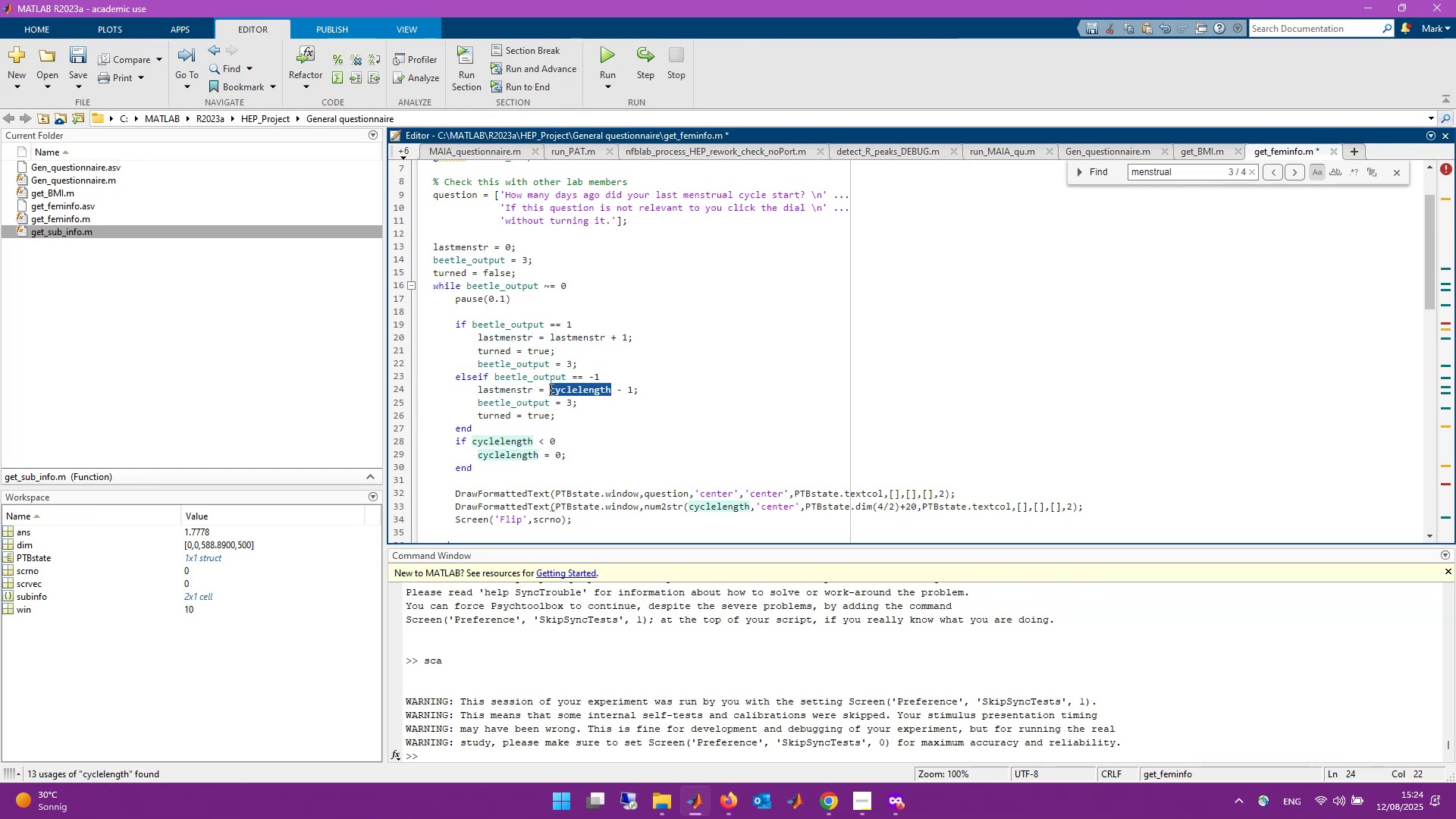 
key(Control+V)
 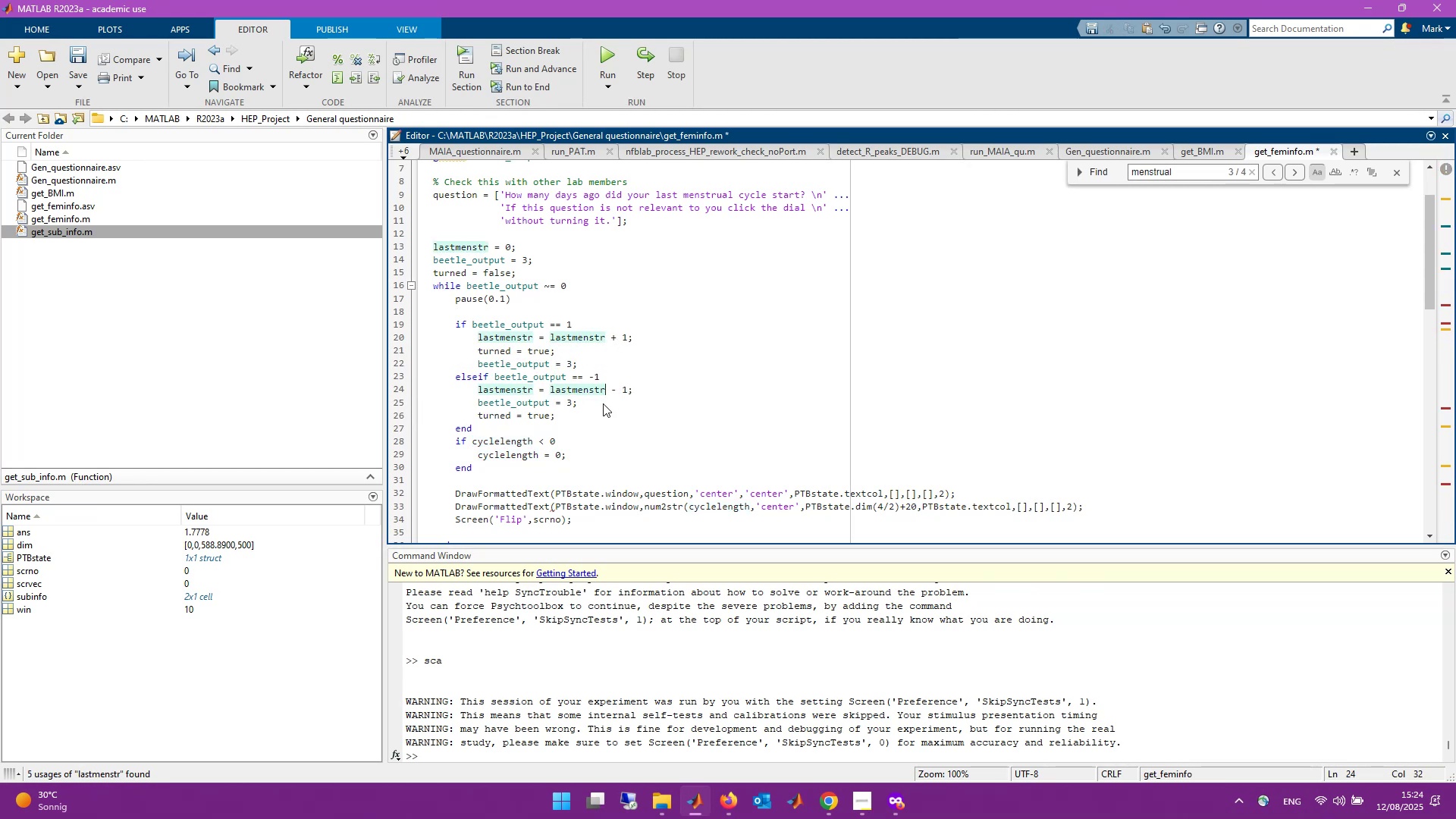 
scroll: coordinate [583, 432], scroll_direction: down, amount: 1.0
 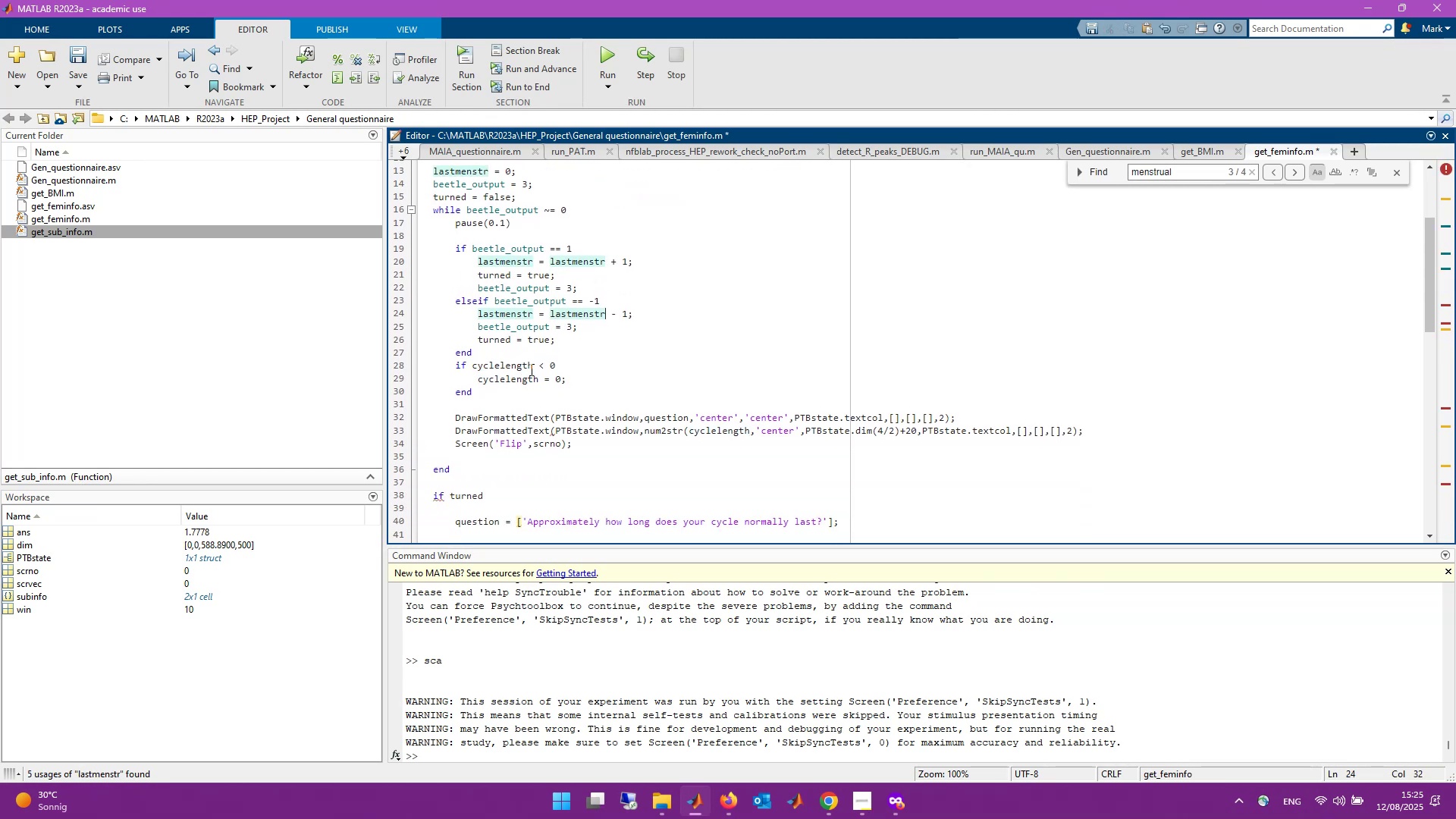 
left_click_drag(start_coordinate=[531, 369], to_coordinate=[472, 369])
 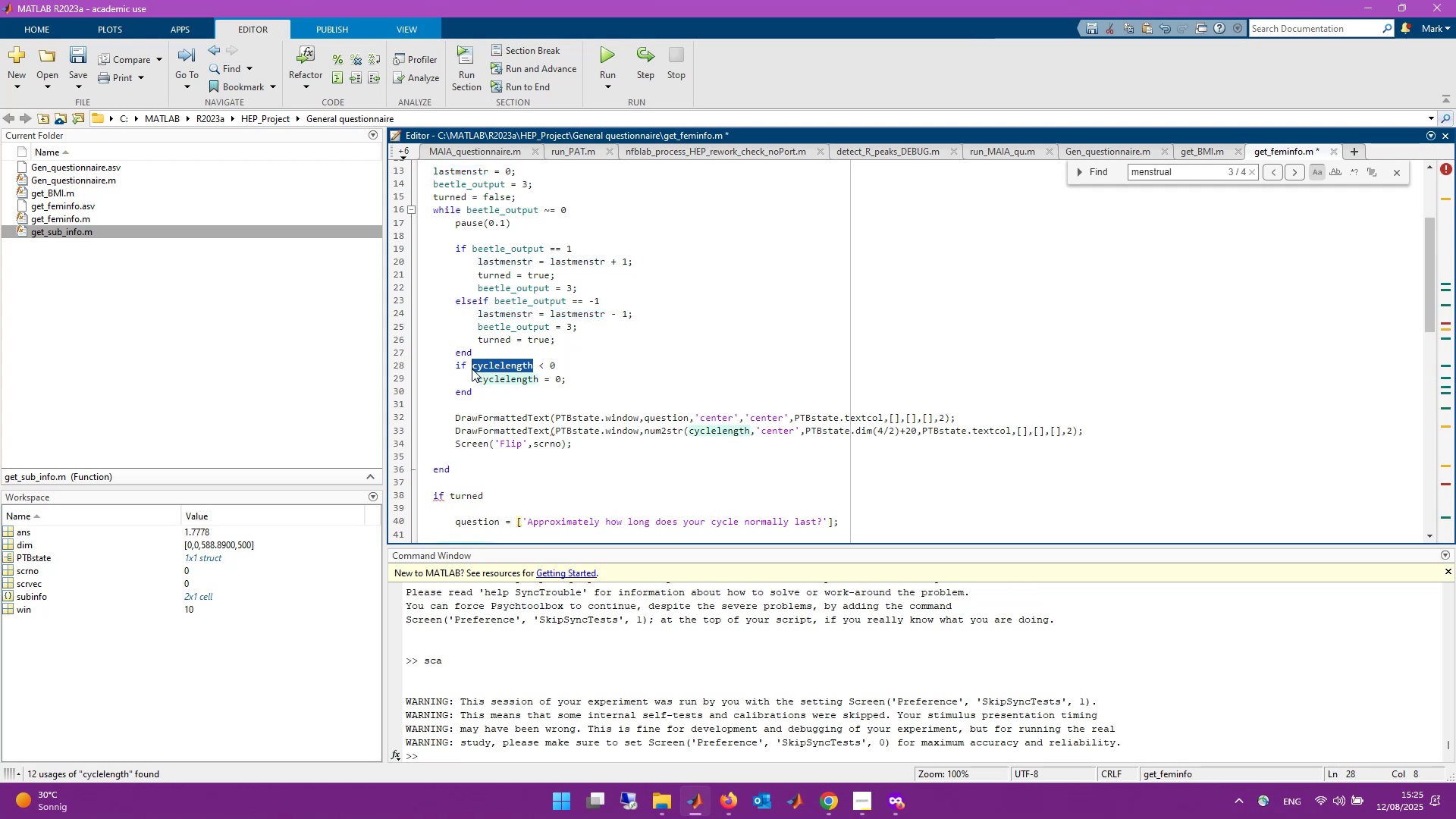 
key(Control+ControlLeft)
 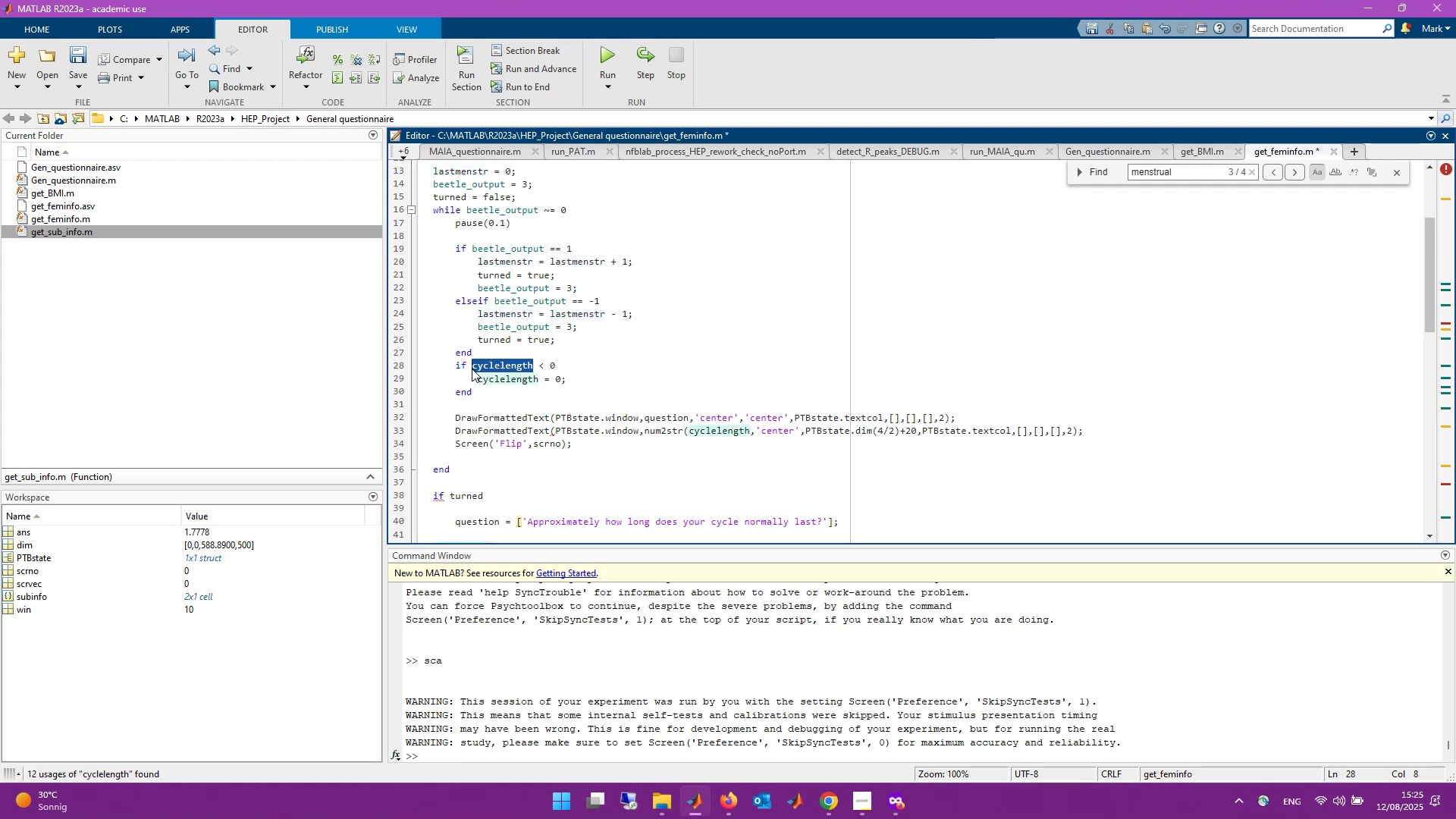 
key(Control+V)
 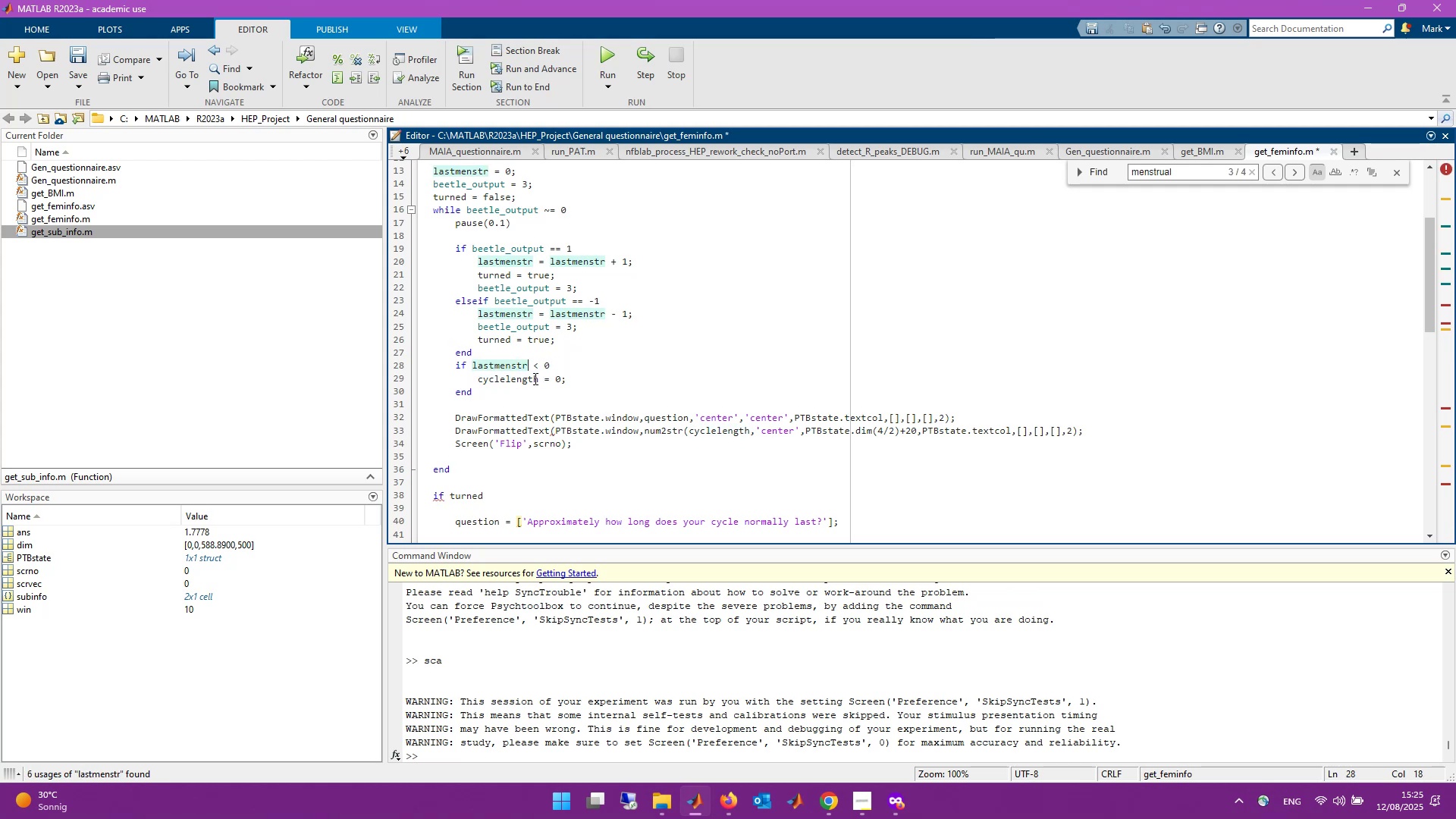 
left_click_drag(start_coordinate=[538, 378], to_coordinate=[480, 378])
 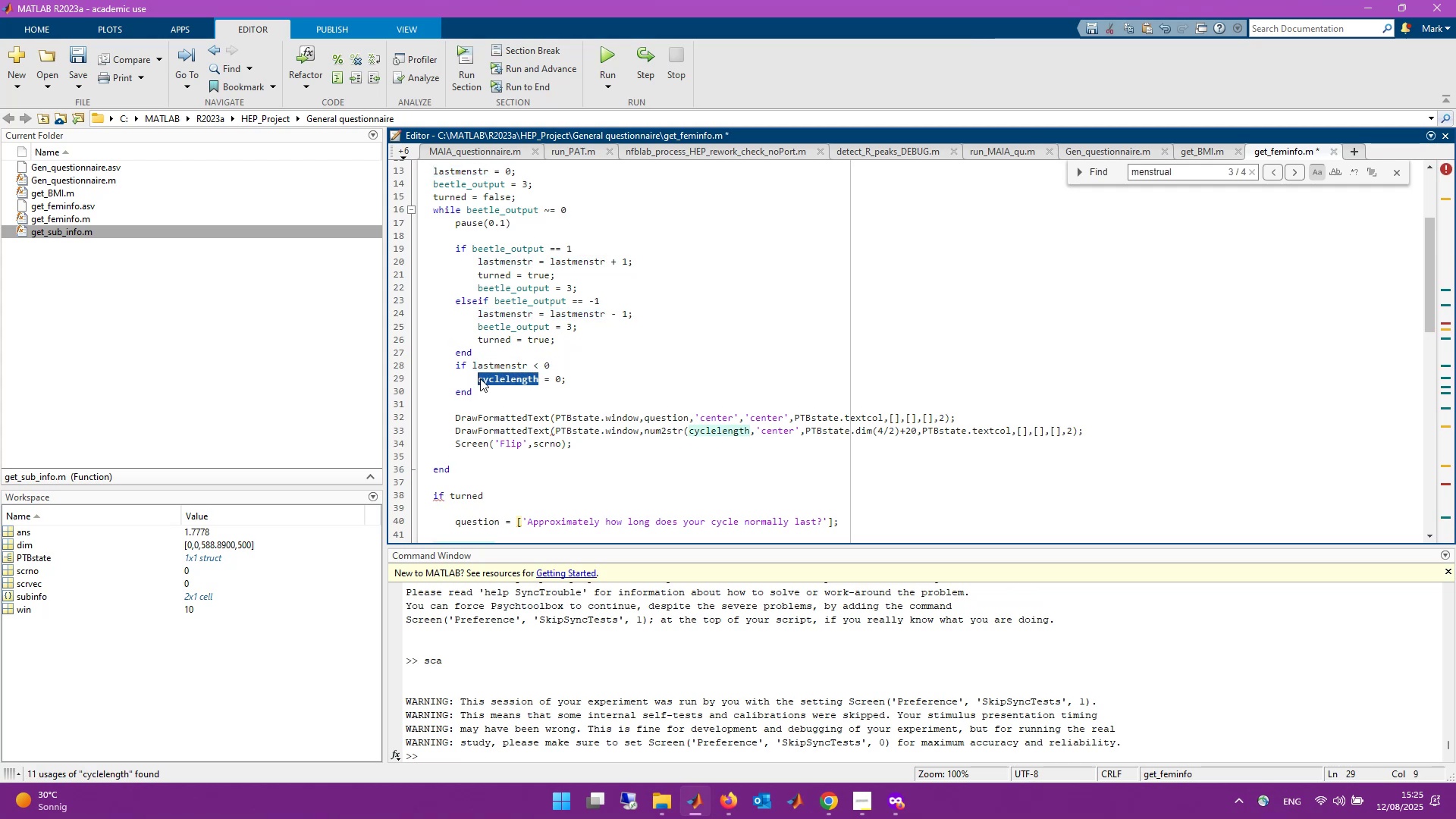 
key(Control+ControlLeft)
 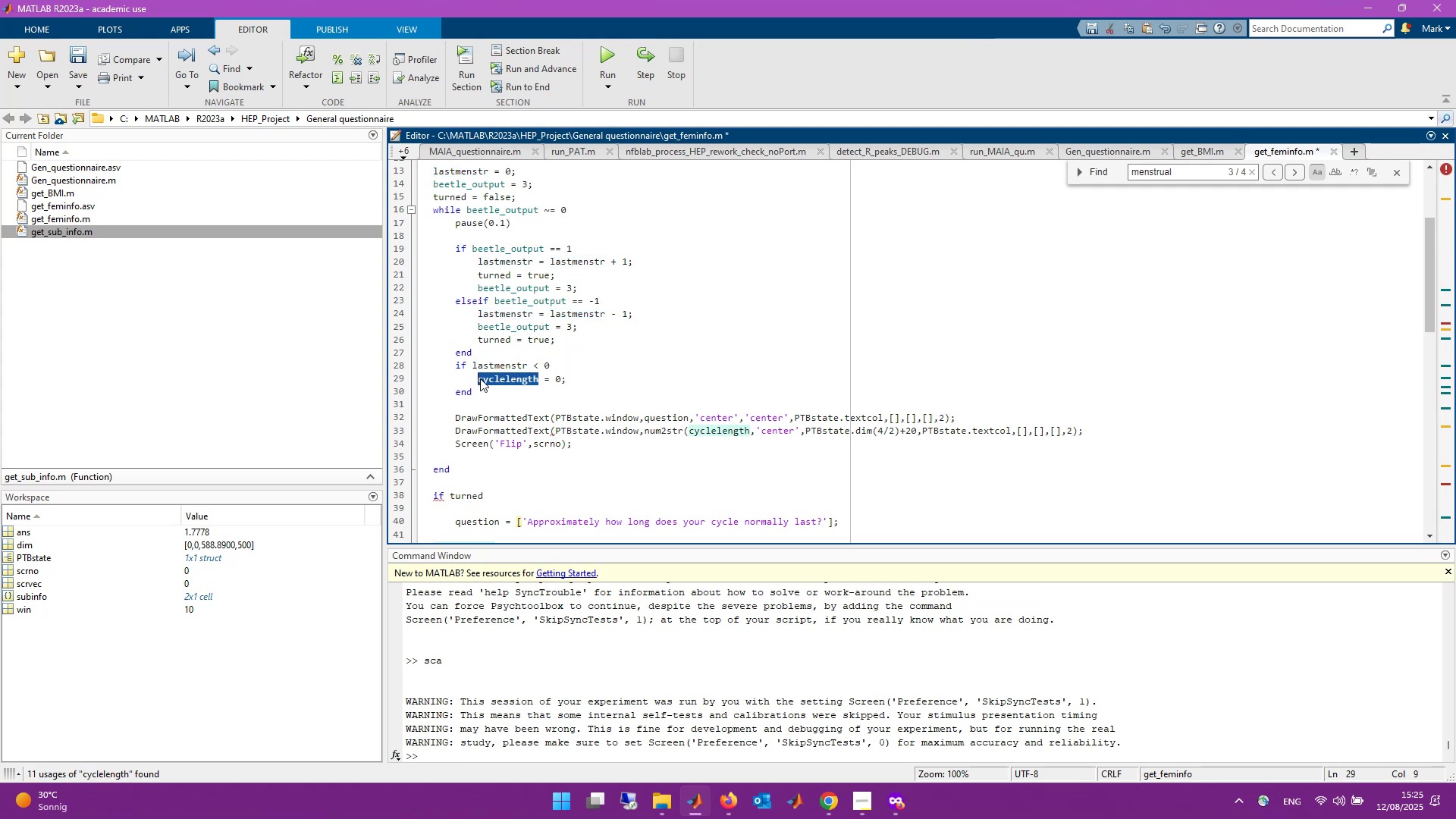 
key(Control+V)
 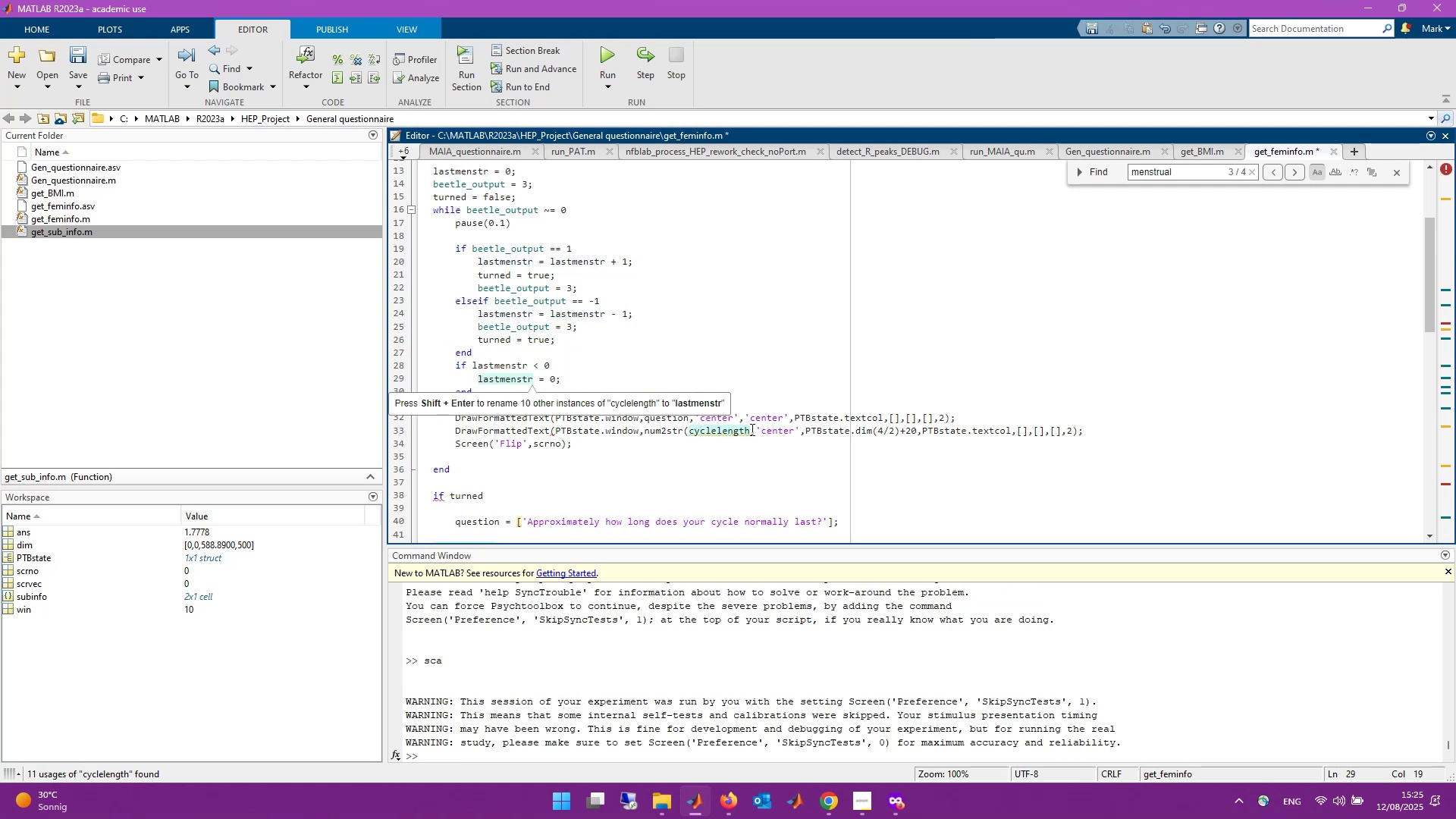 
left_click_drag(start_coordinate=[748, 429], to_coordinate=[689, 431])
 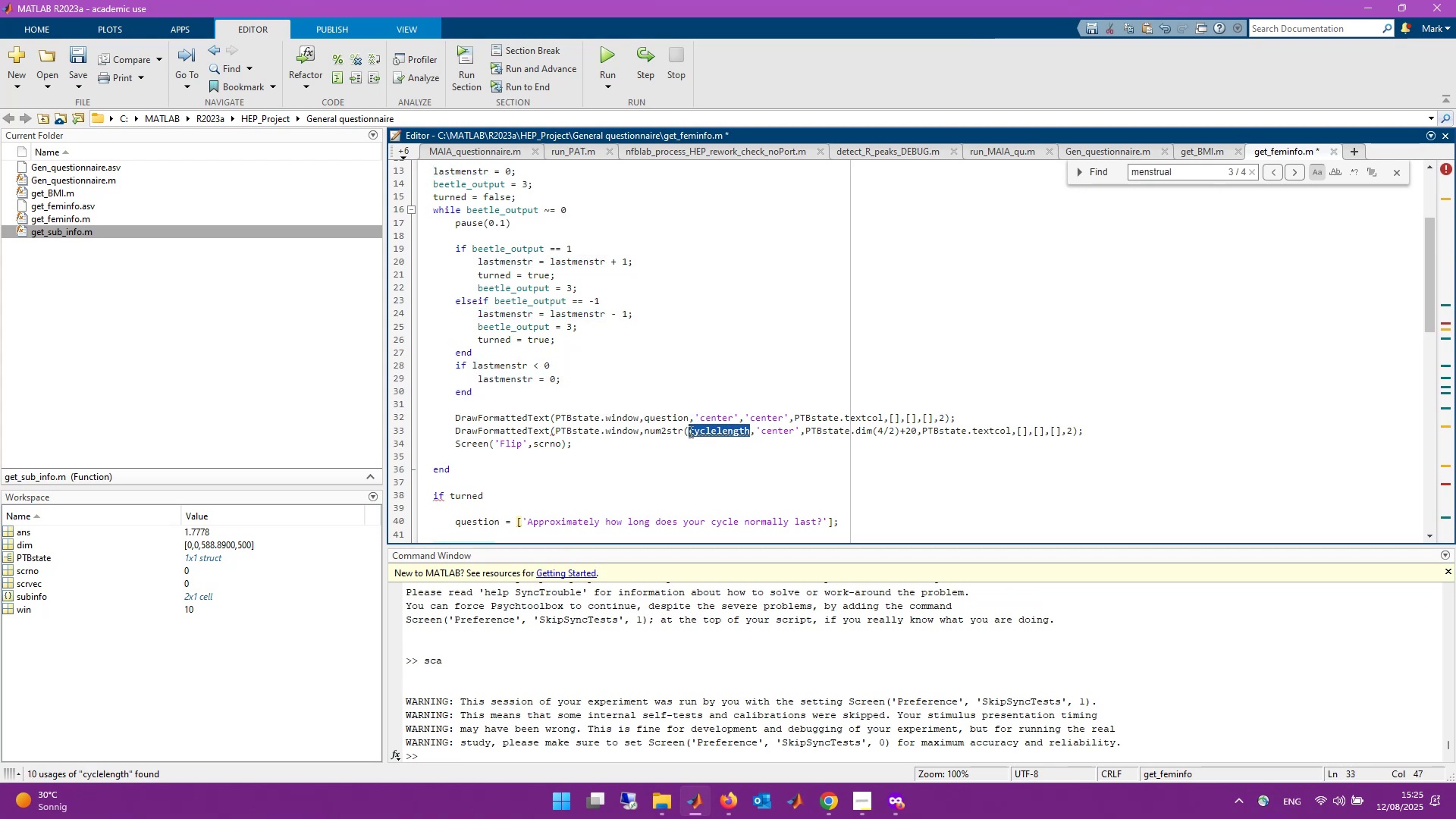 
key(Control+V)
 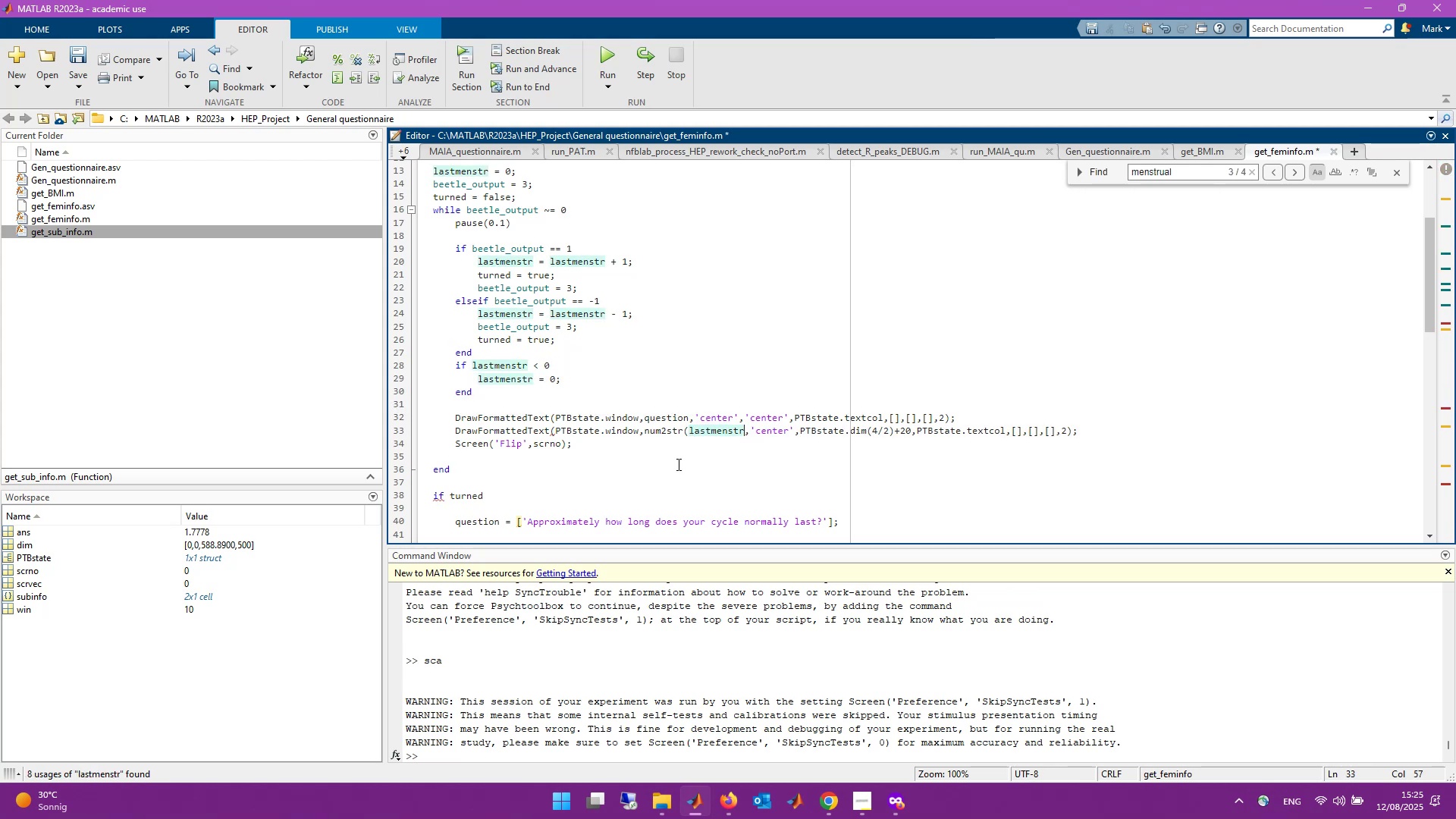 
scroll: coordinate [673, 471], scroll_direction: up, amount: 1.0
 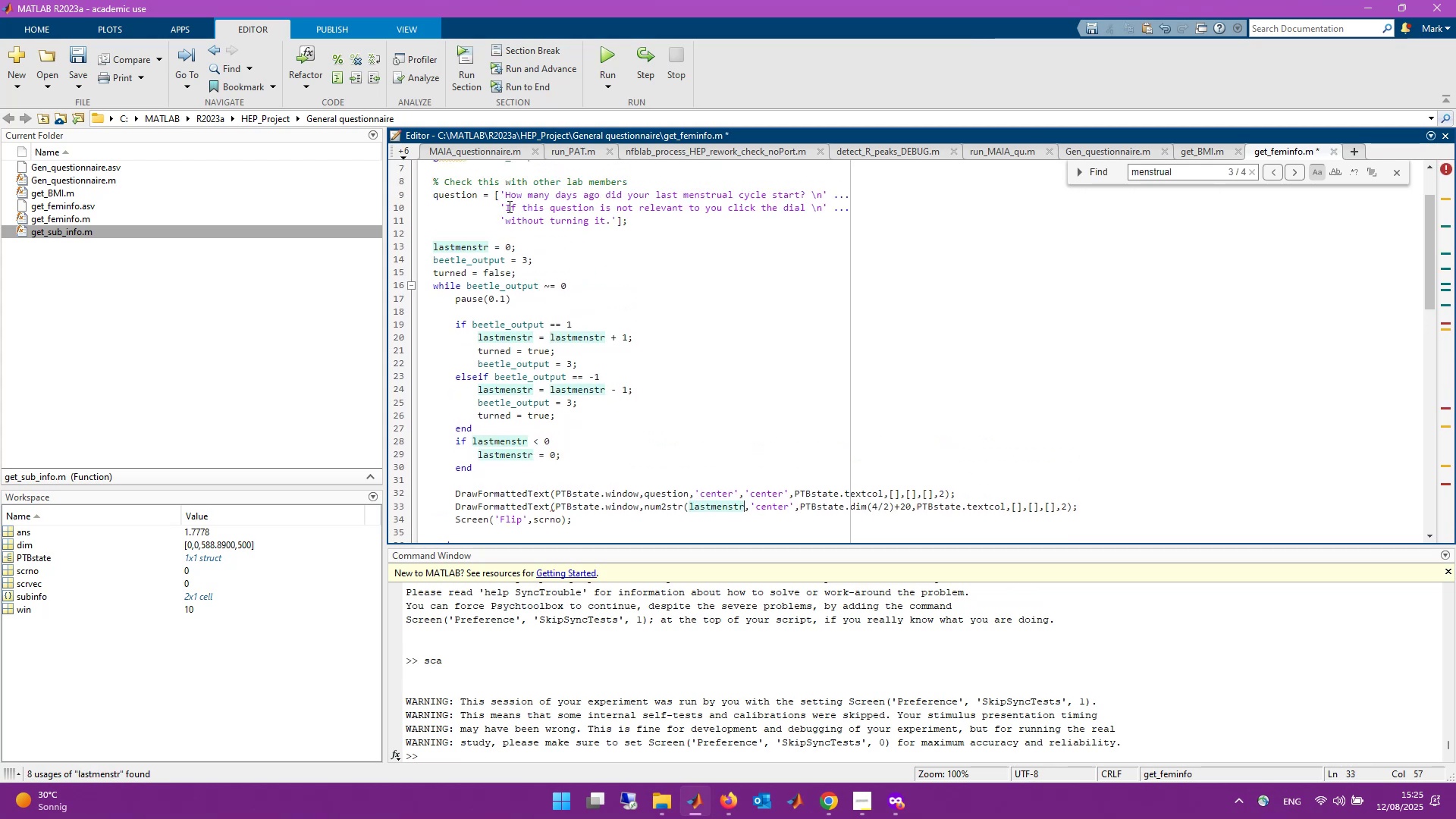 
scroll: coordinate [614, 387], scroll_direction: down, amount: 3.0
 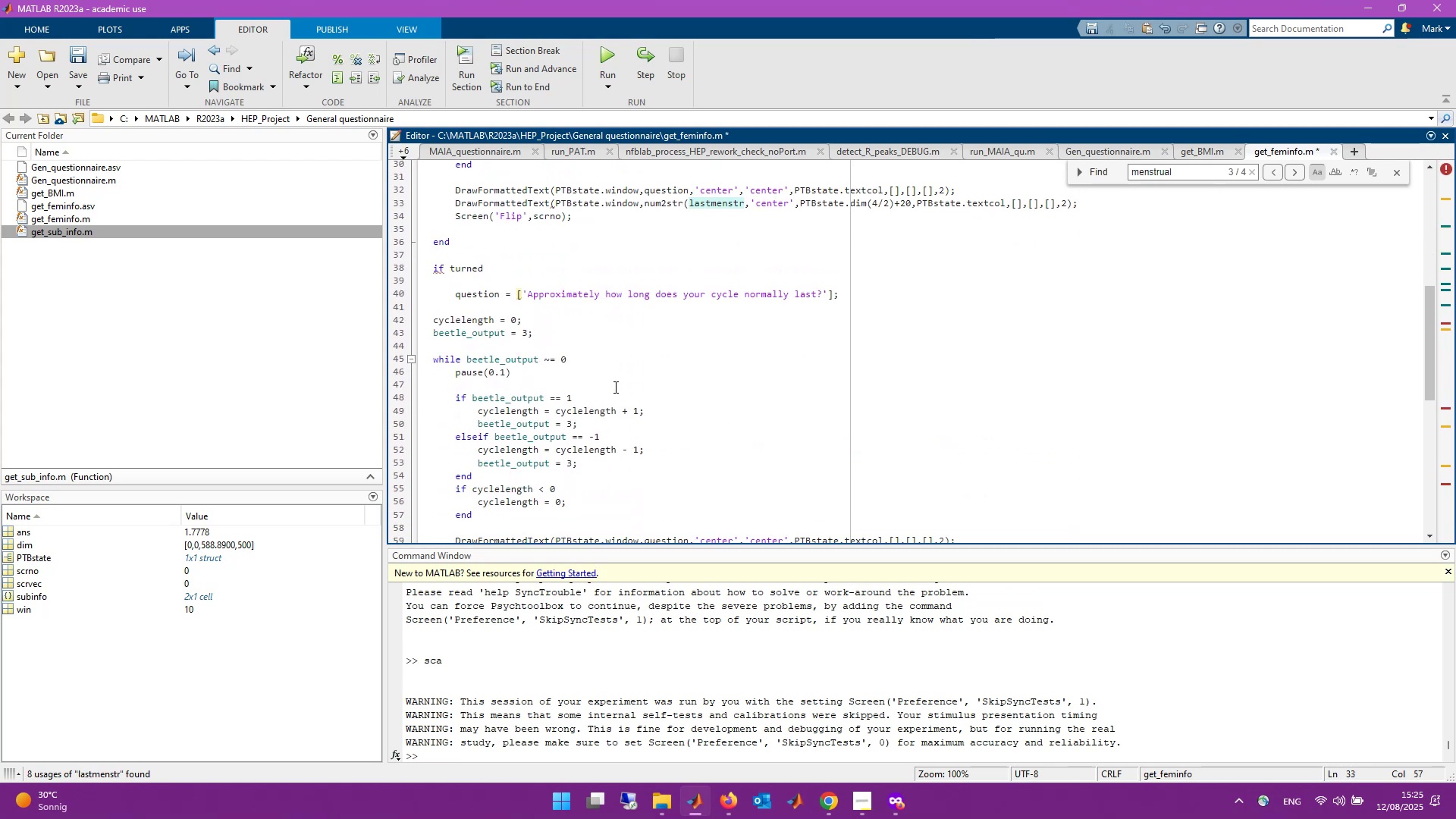 
scroll: coordinate [615, 387], scroll_direction: none, amount: 0.0
 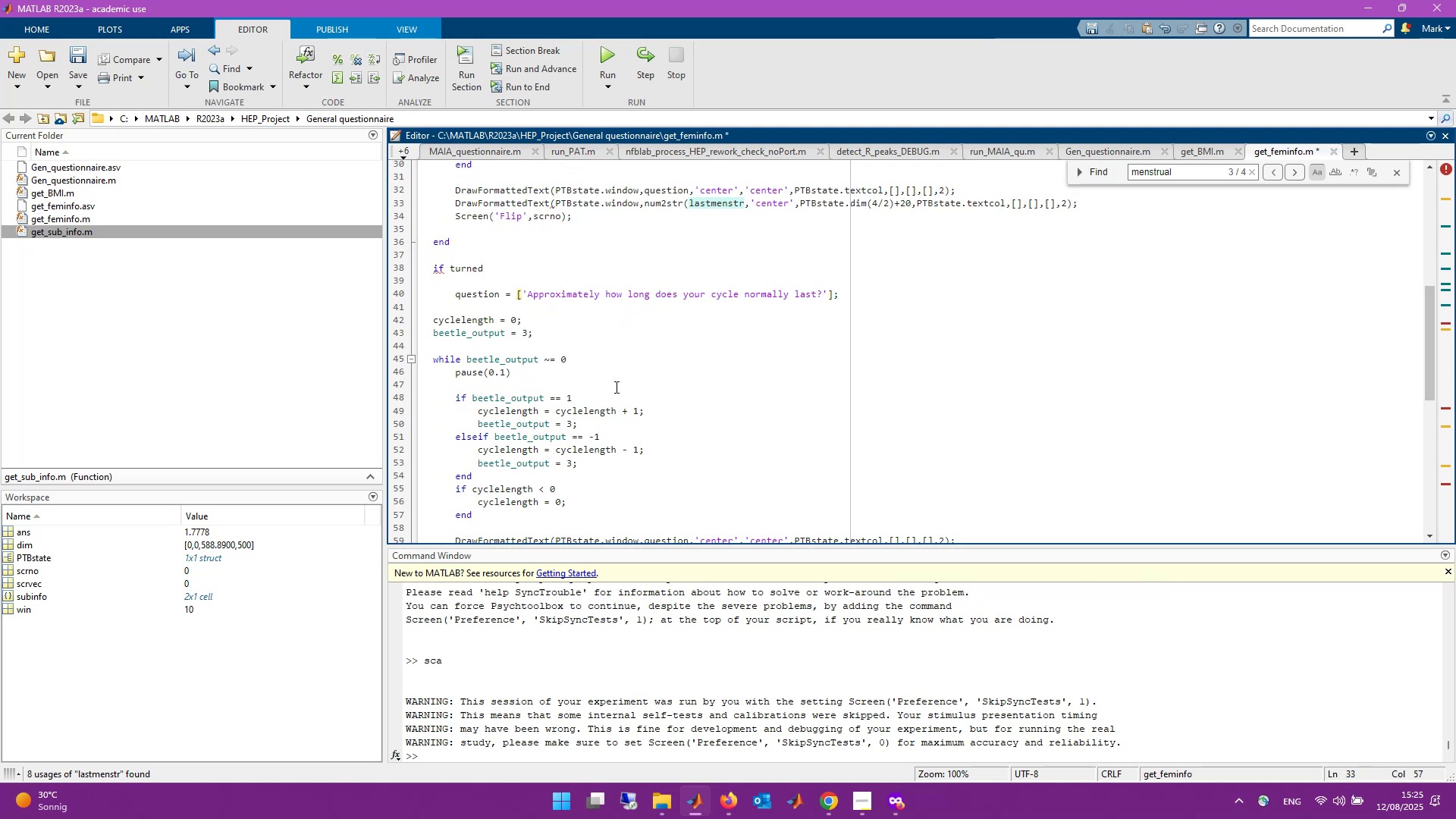 
scroll: coordinate [607, 399], scroll_direction: down, amount: 5.0
 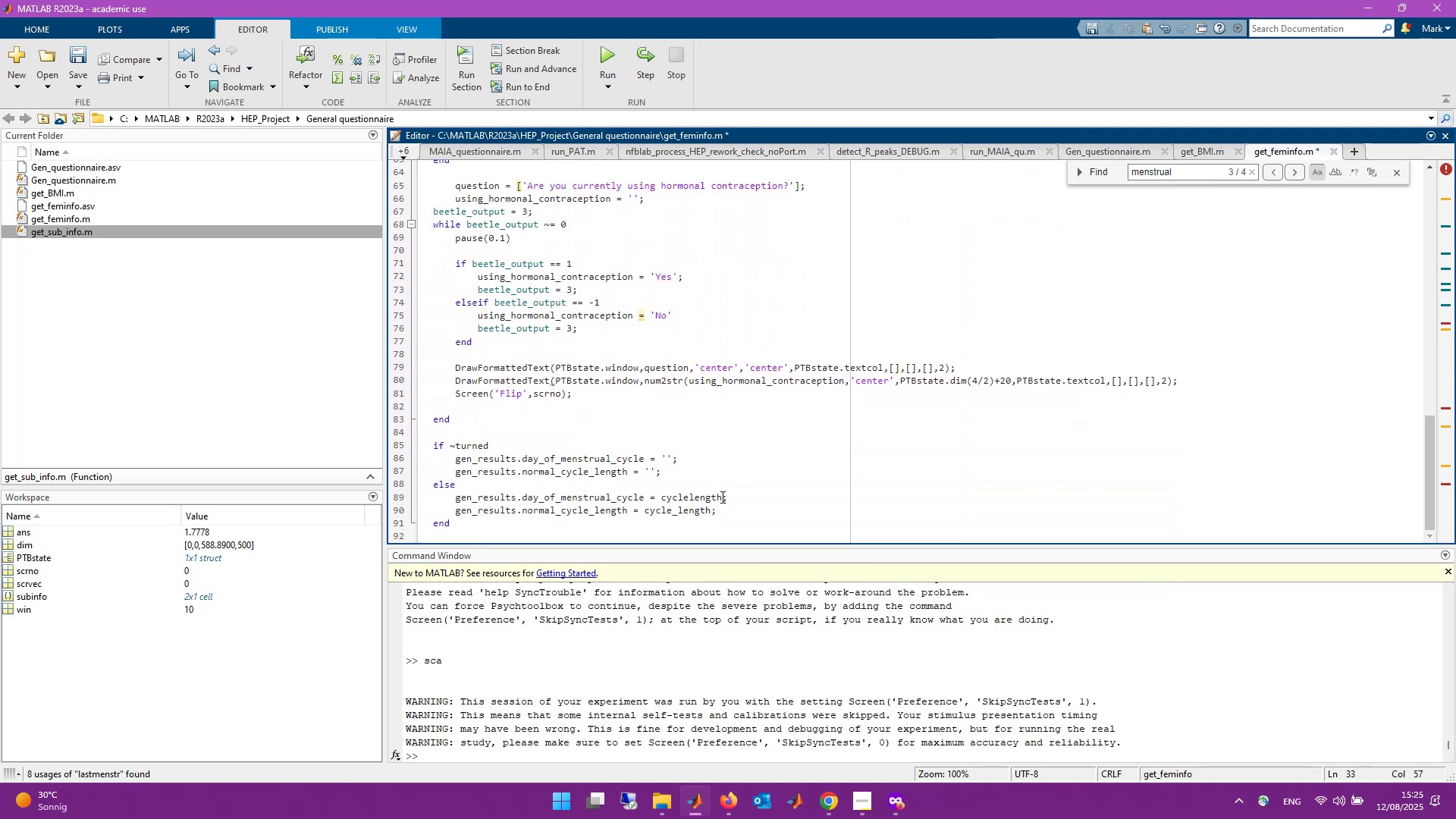 
left_click_drag(start_coordinate=[721, 497], to_coordinate=[661, 497])
 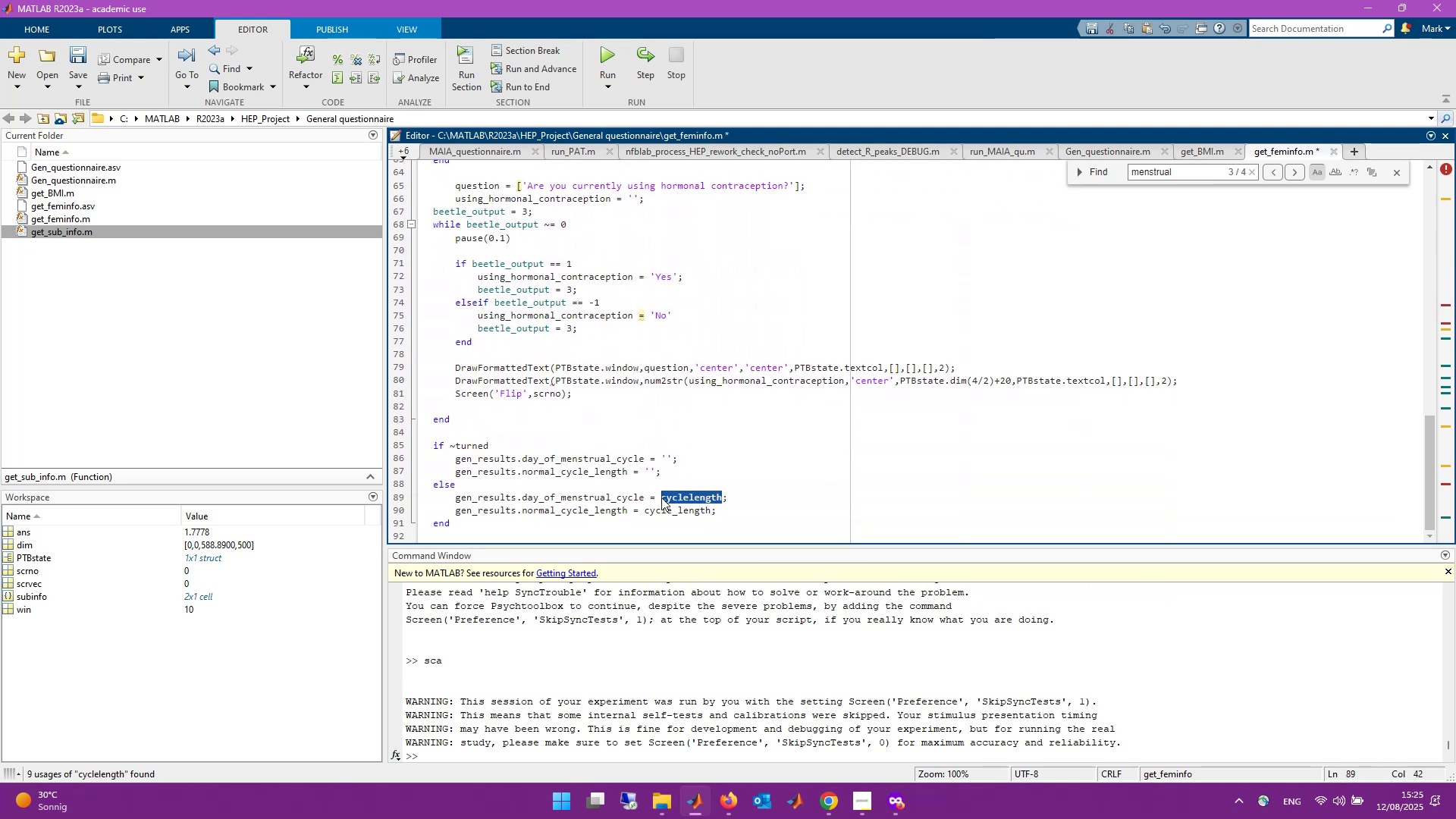 
key(Control+V)
 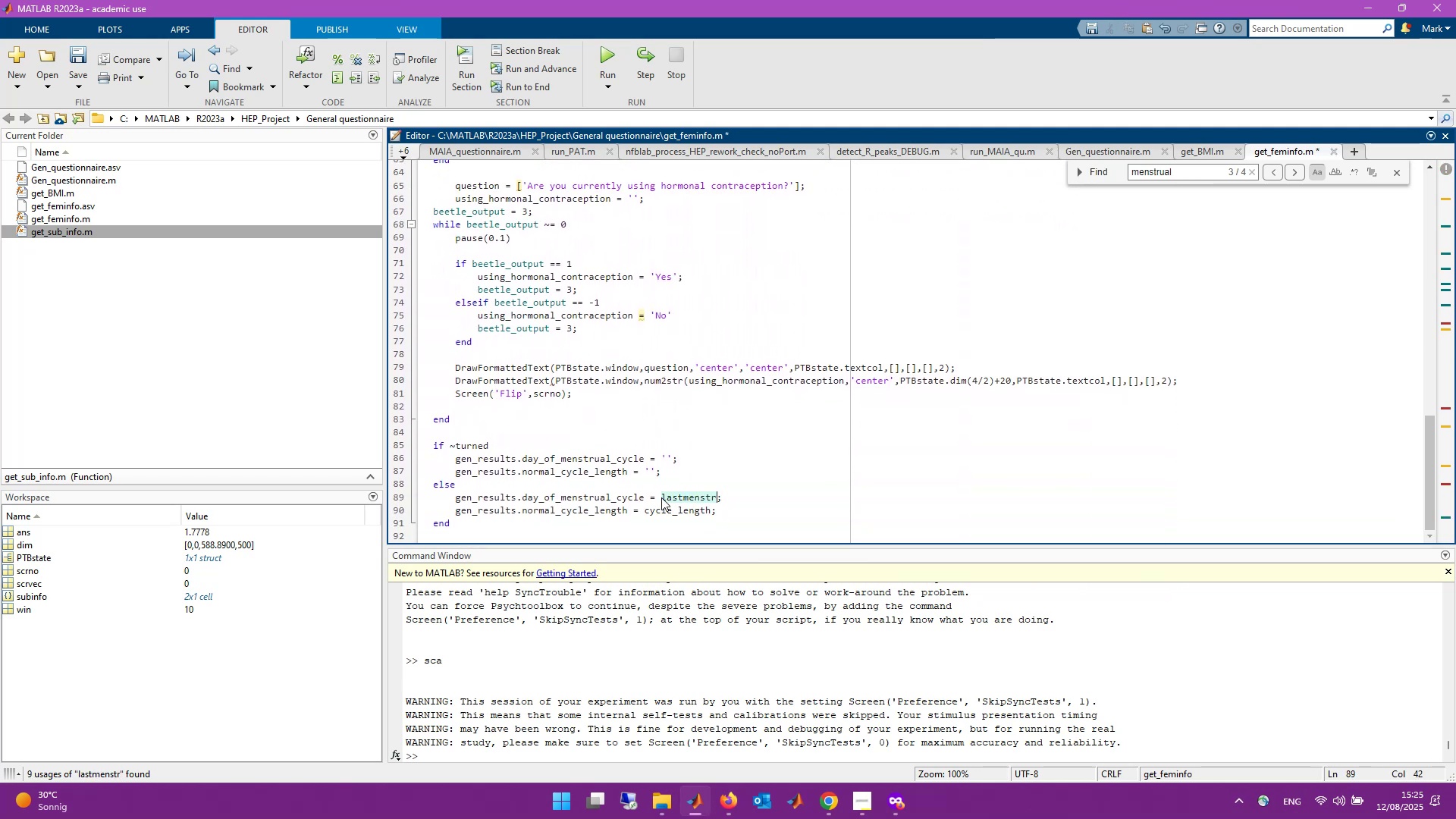 
key(Control+S)
 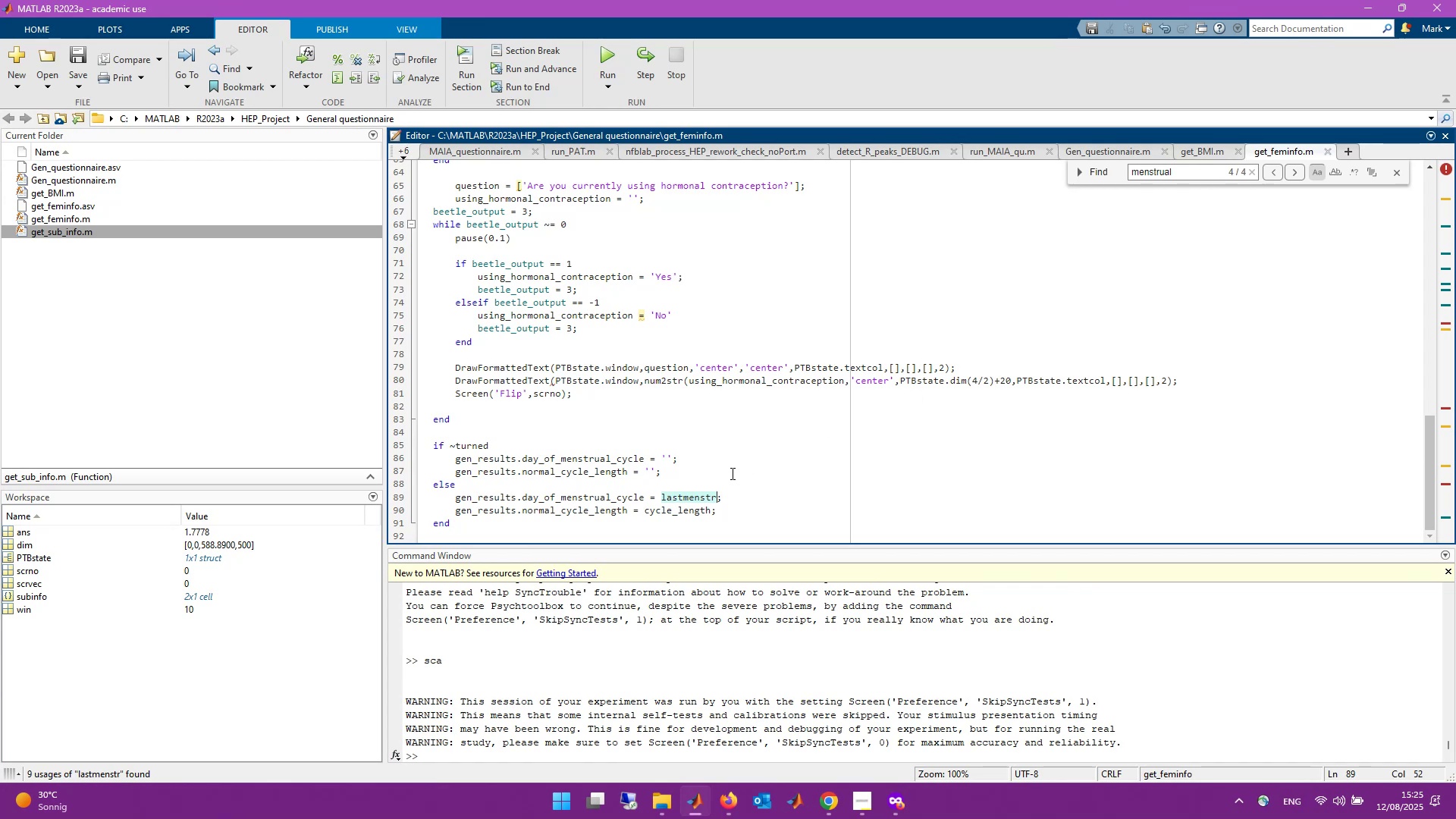 
wait(7.98)
 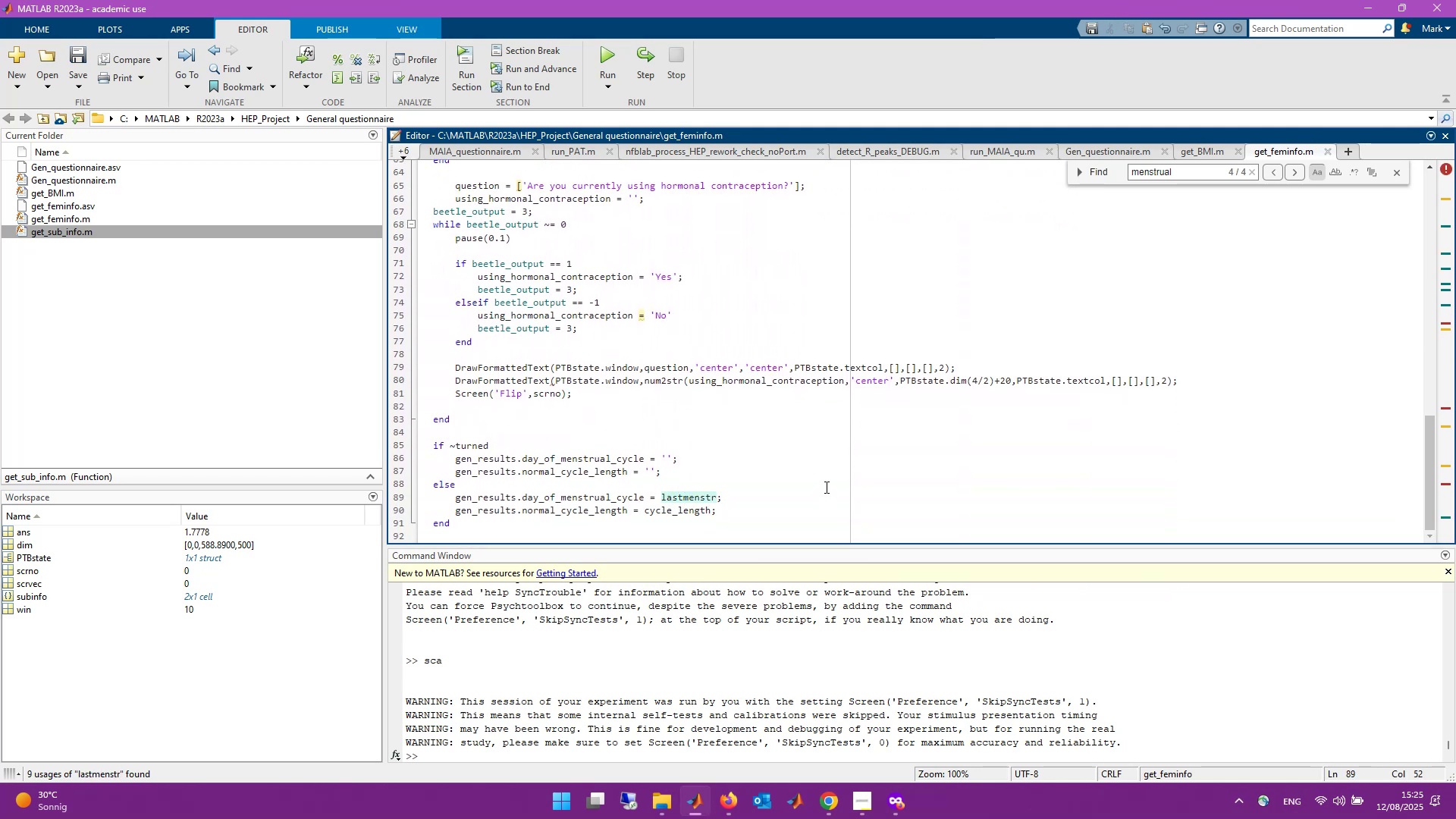 
left_click([666, 467])
 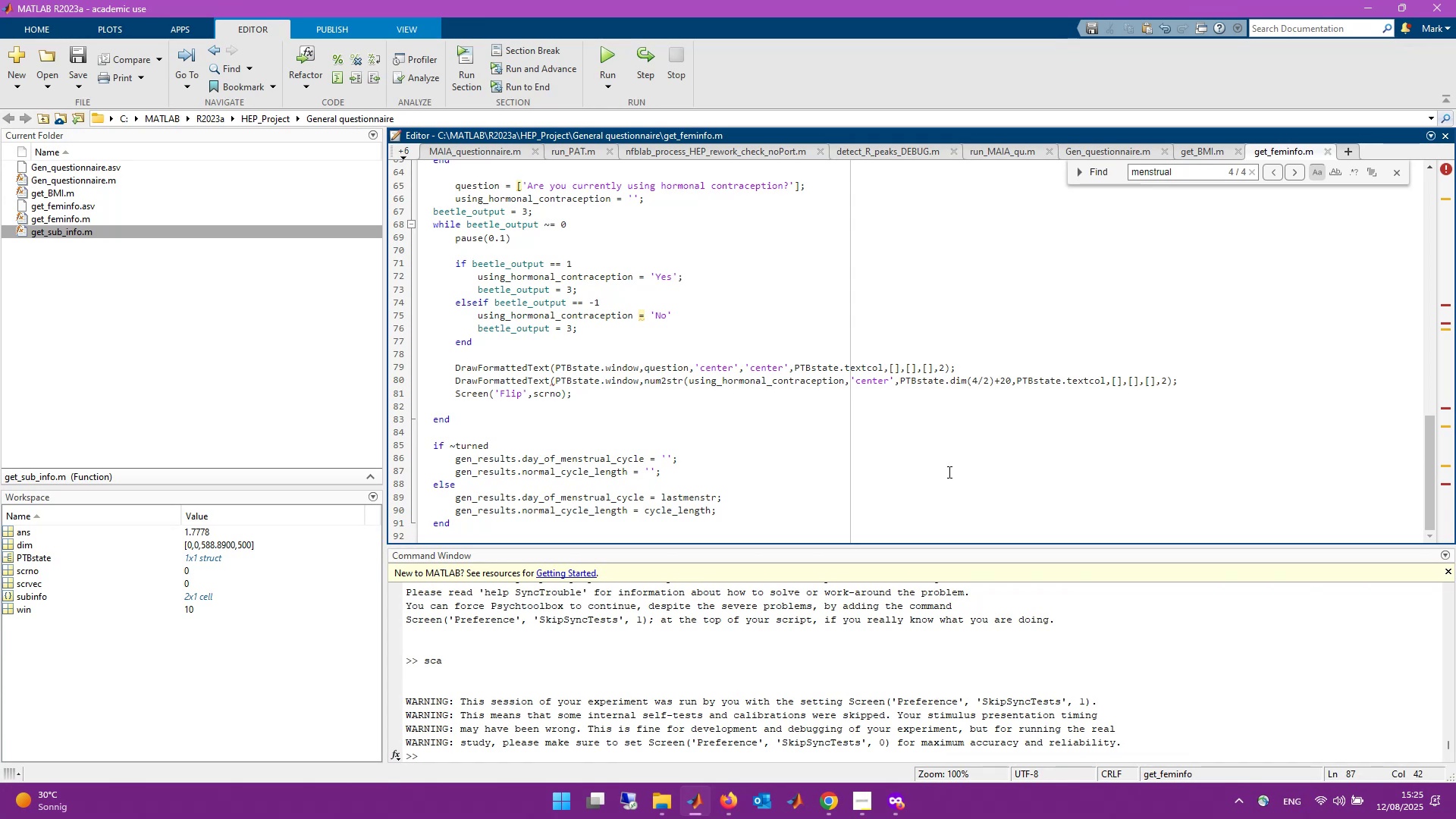 
wait(7.8)
 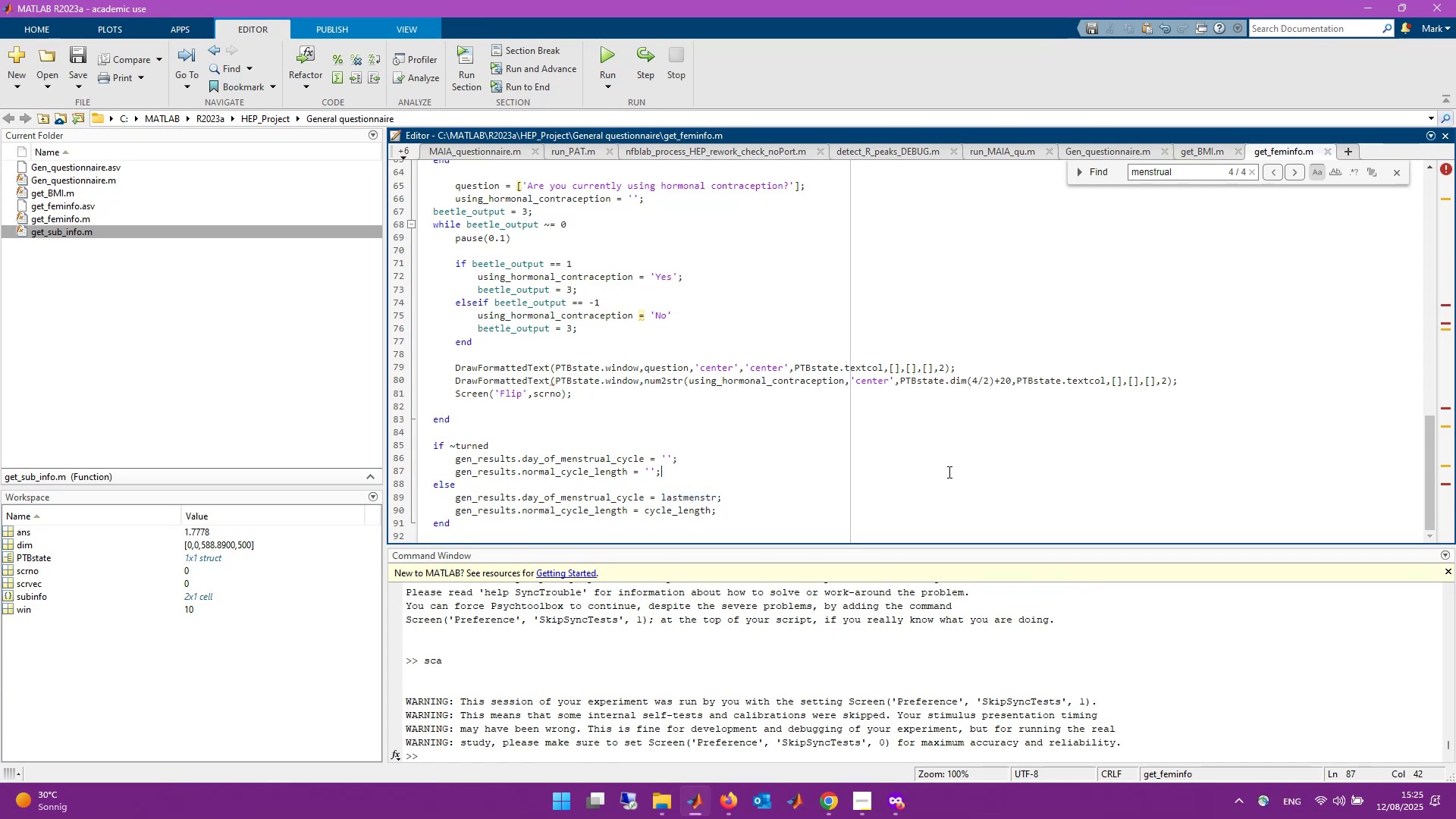 
key(Enter)
 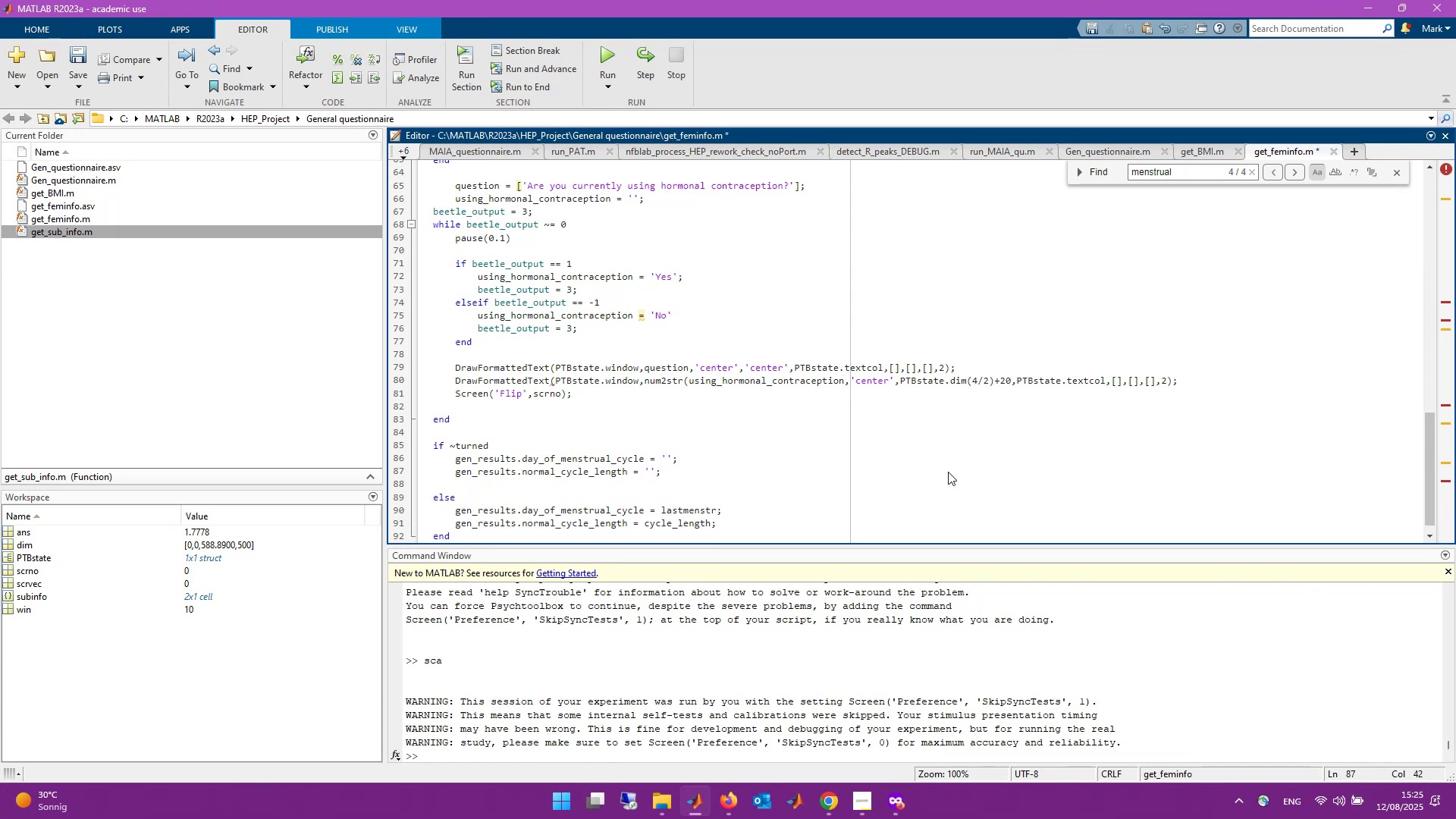 
type(gen)
key(Tab)
type(.using_hormal_contraception = ``l)
key(Backspace)
type(;)
 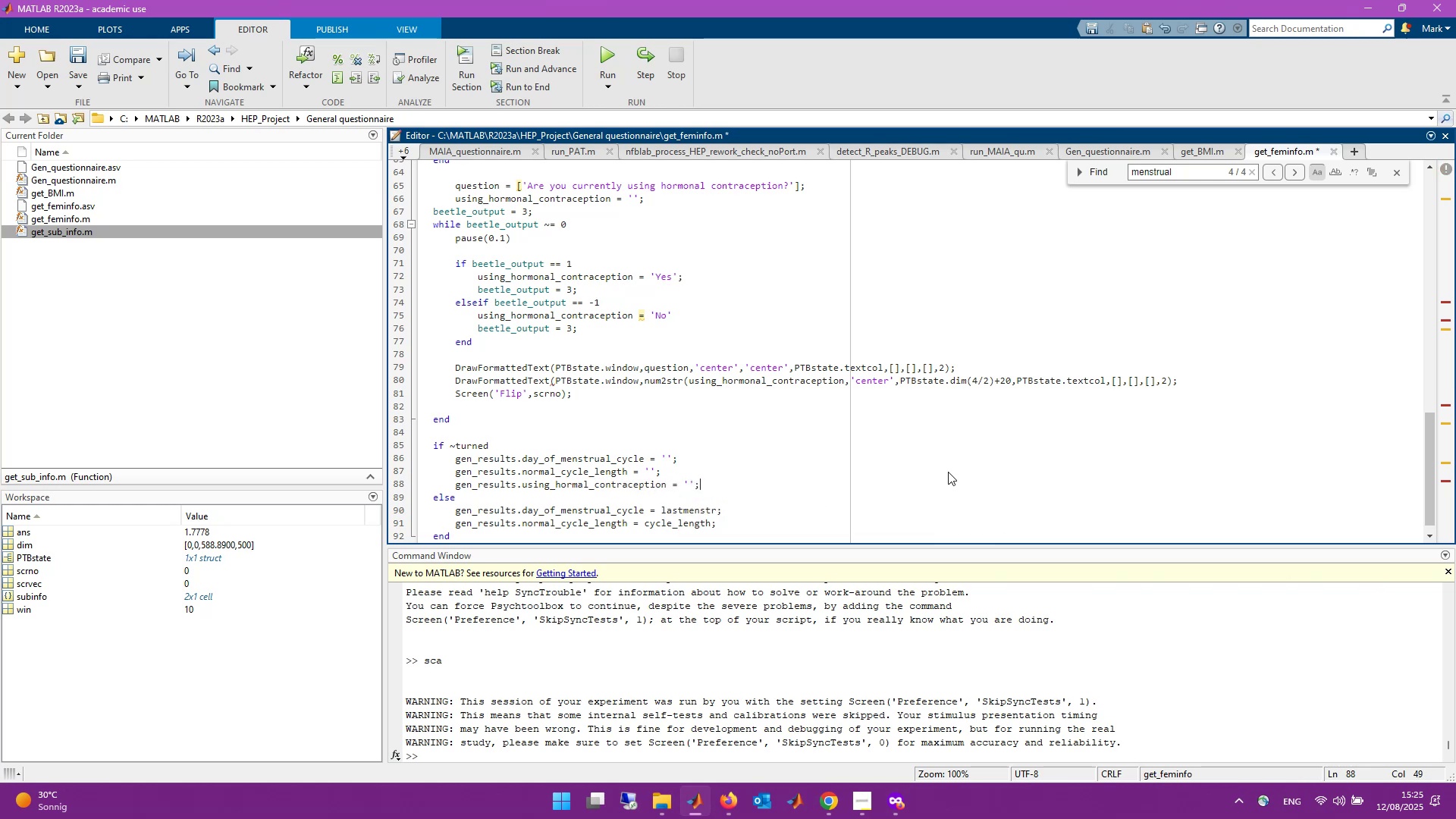 
hold_key(key=ArrowLeft, duration=0.75)
 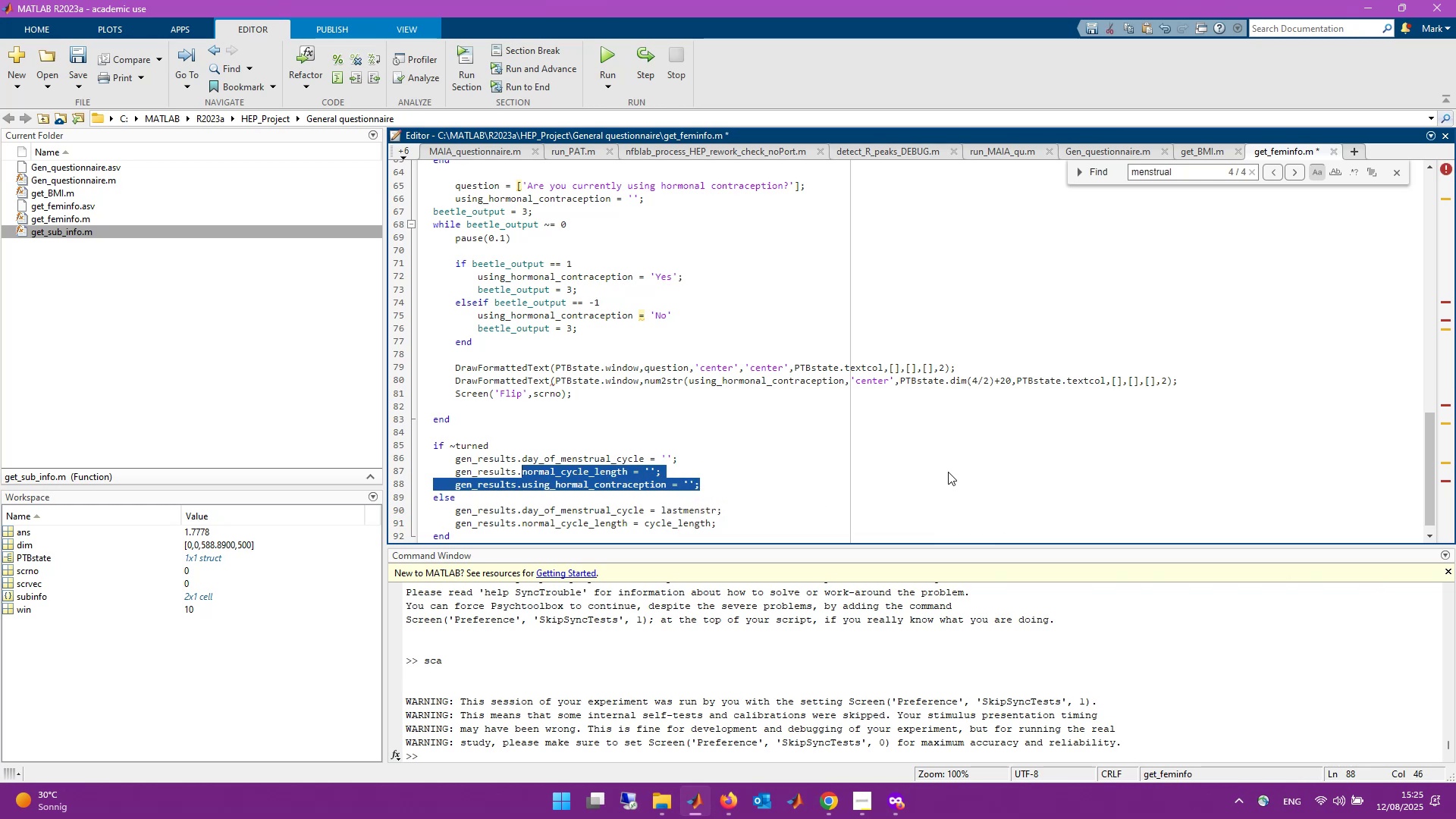 
key(Control+Shift+ArrowRight)
 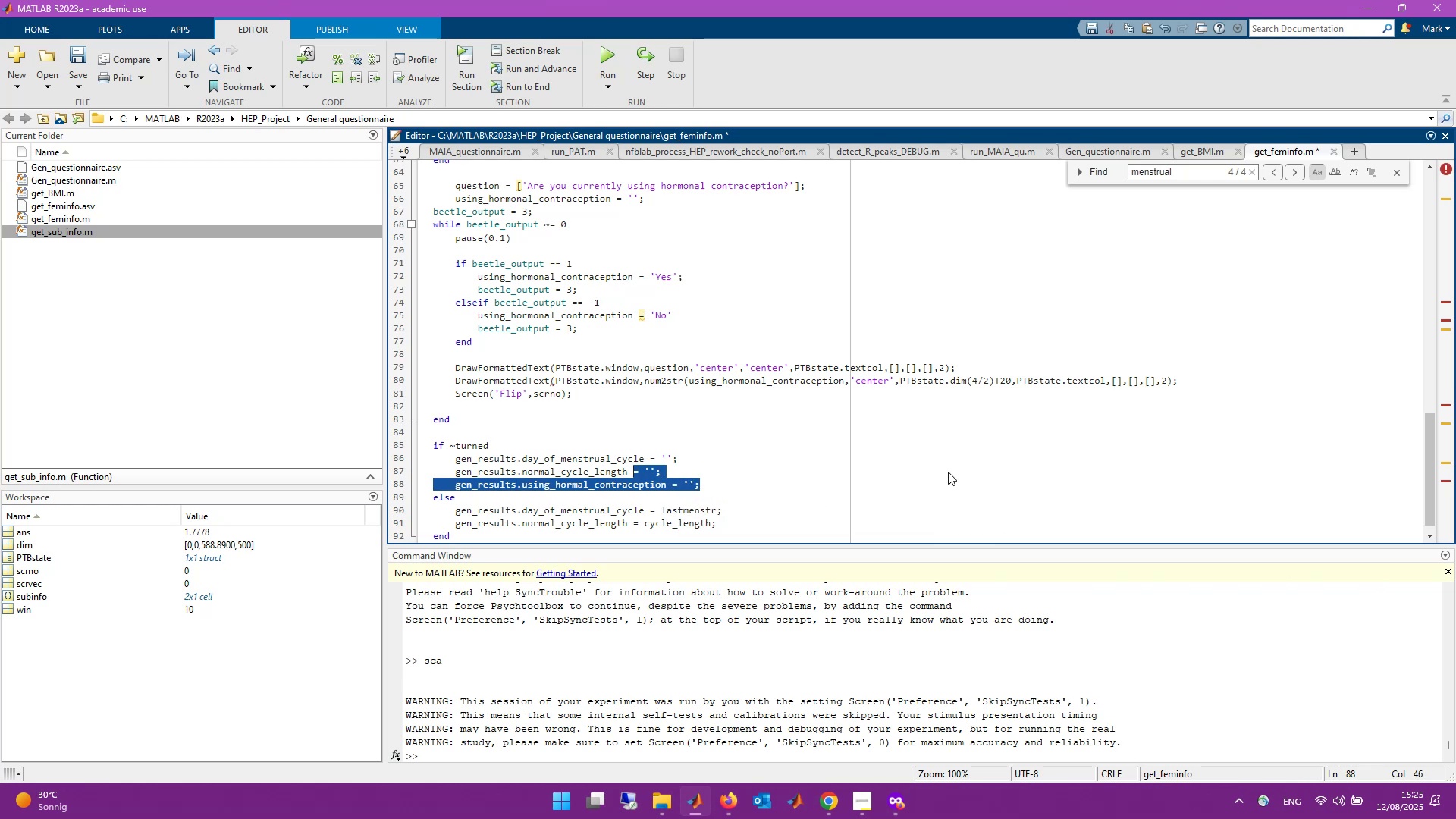 
key(Control+Shift+ArrowRight)
 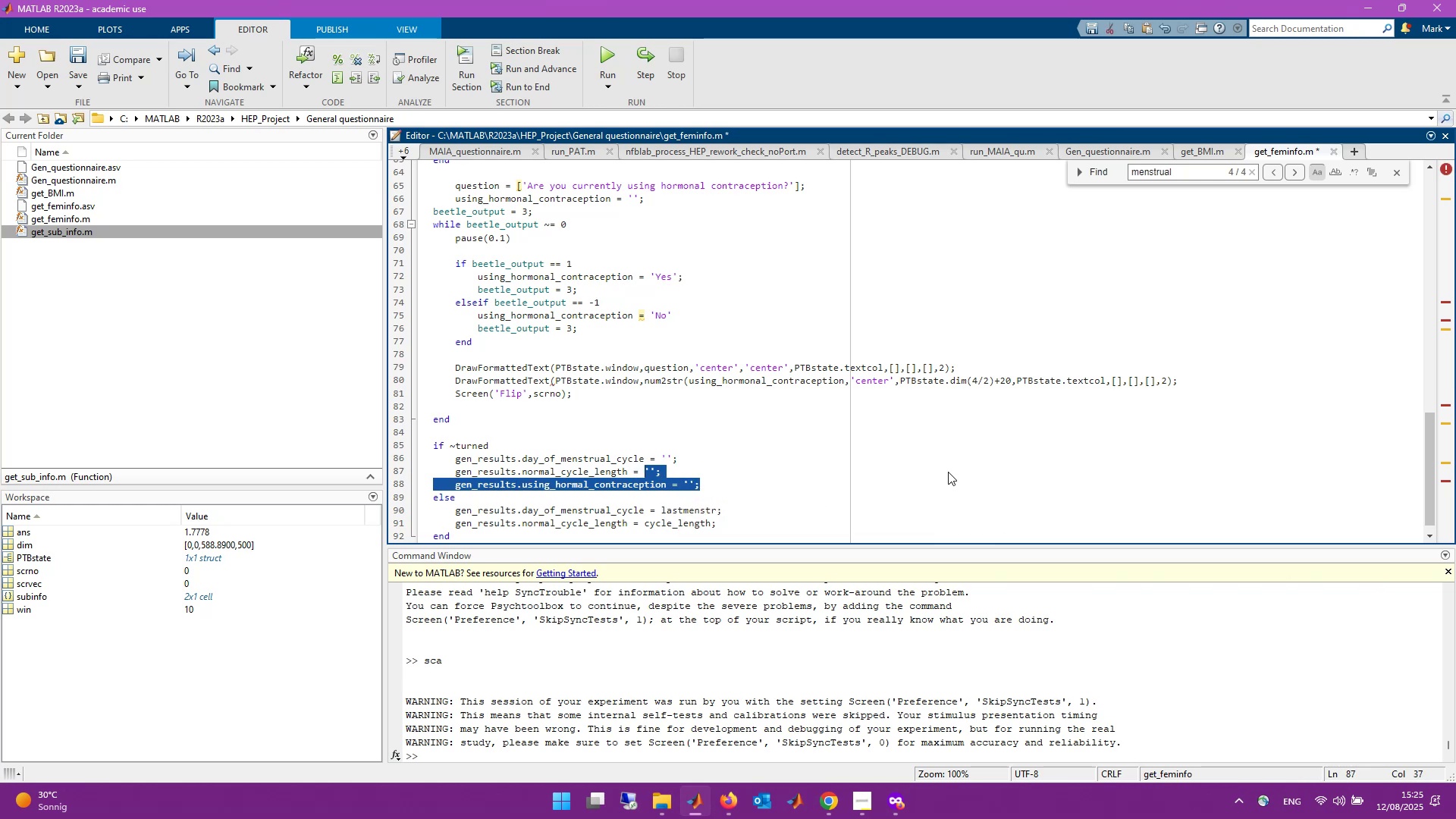 
key(Control+Shift+ArrowRight)
 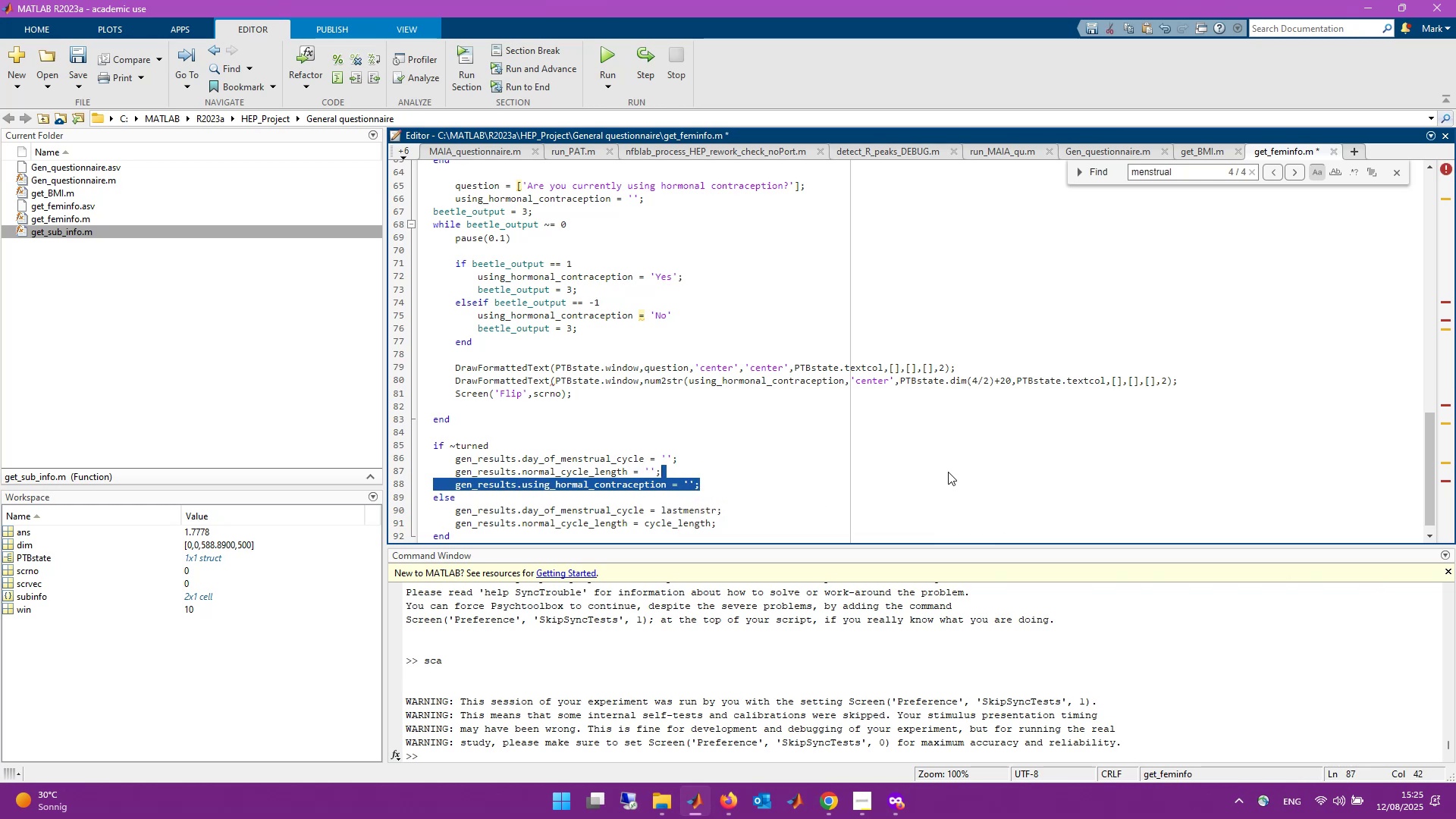 
key(Control+Shift+ArrowRight)
 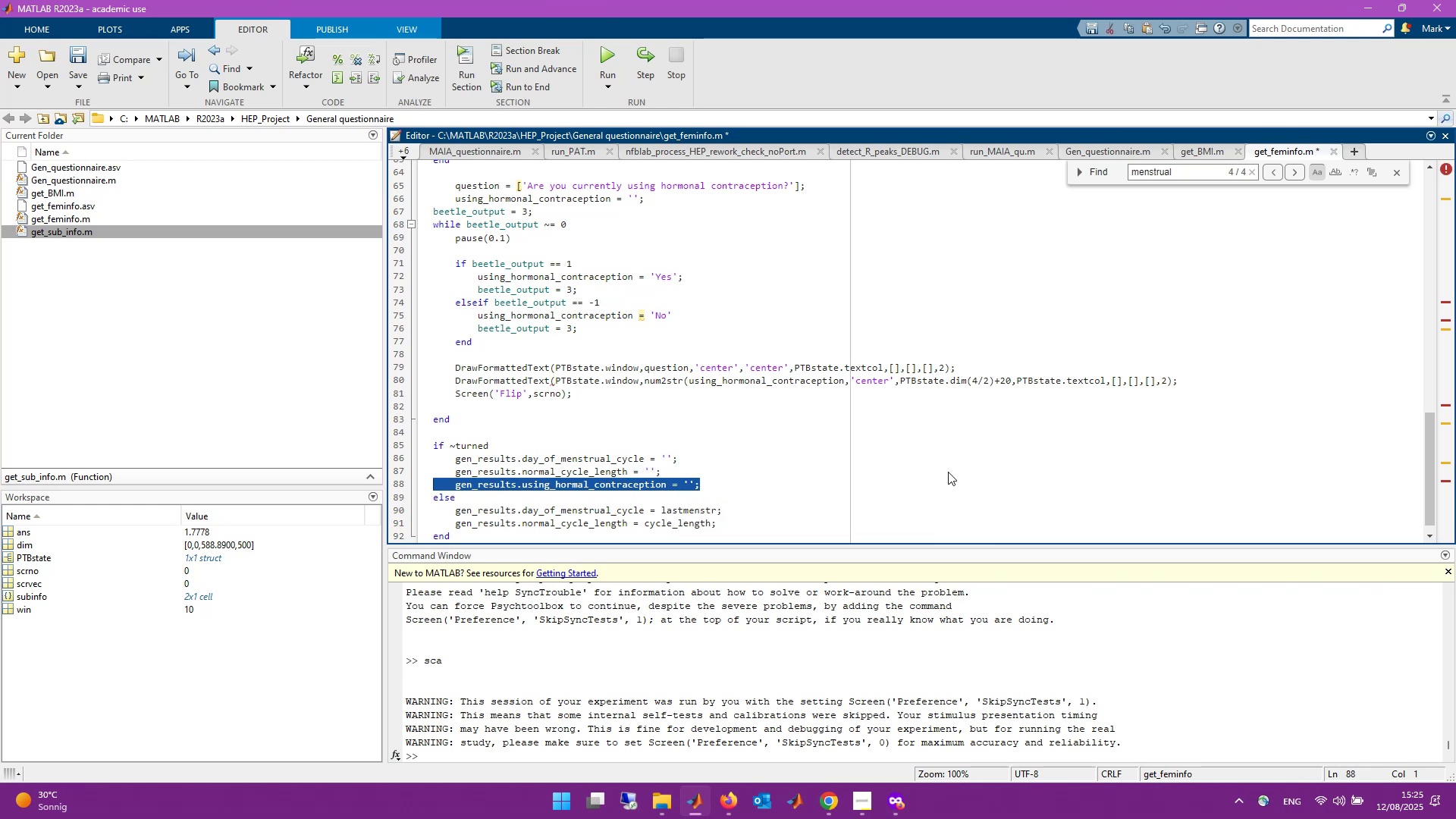 
key(Control+Shift+ArrowRight)
 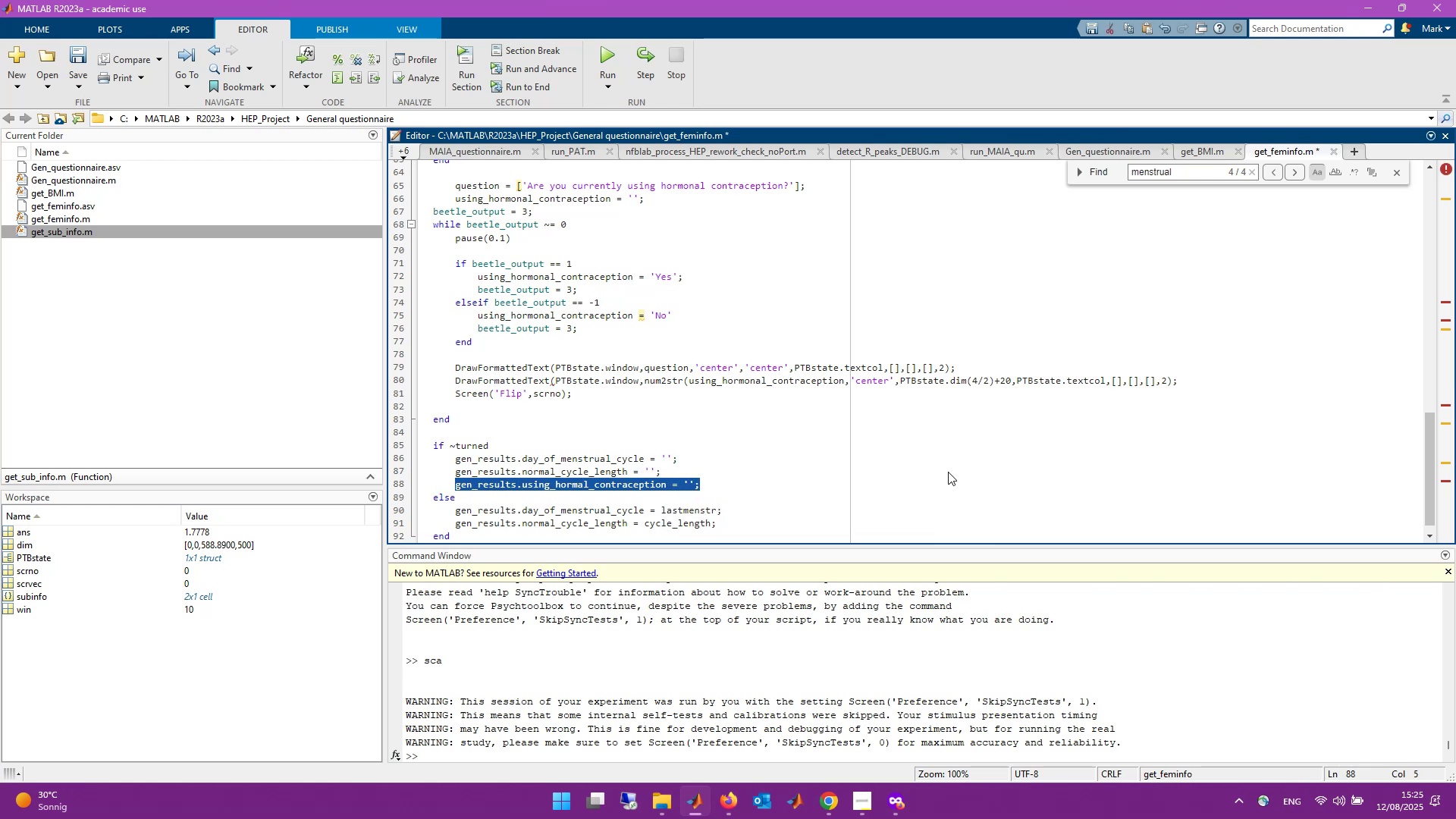 
key(Control+C)
 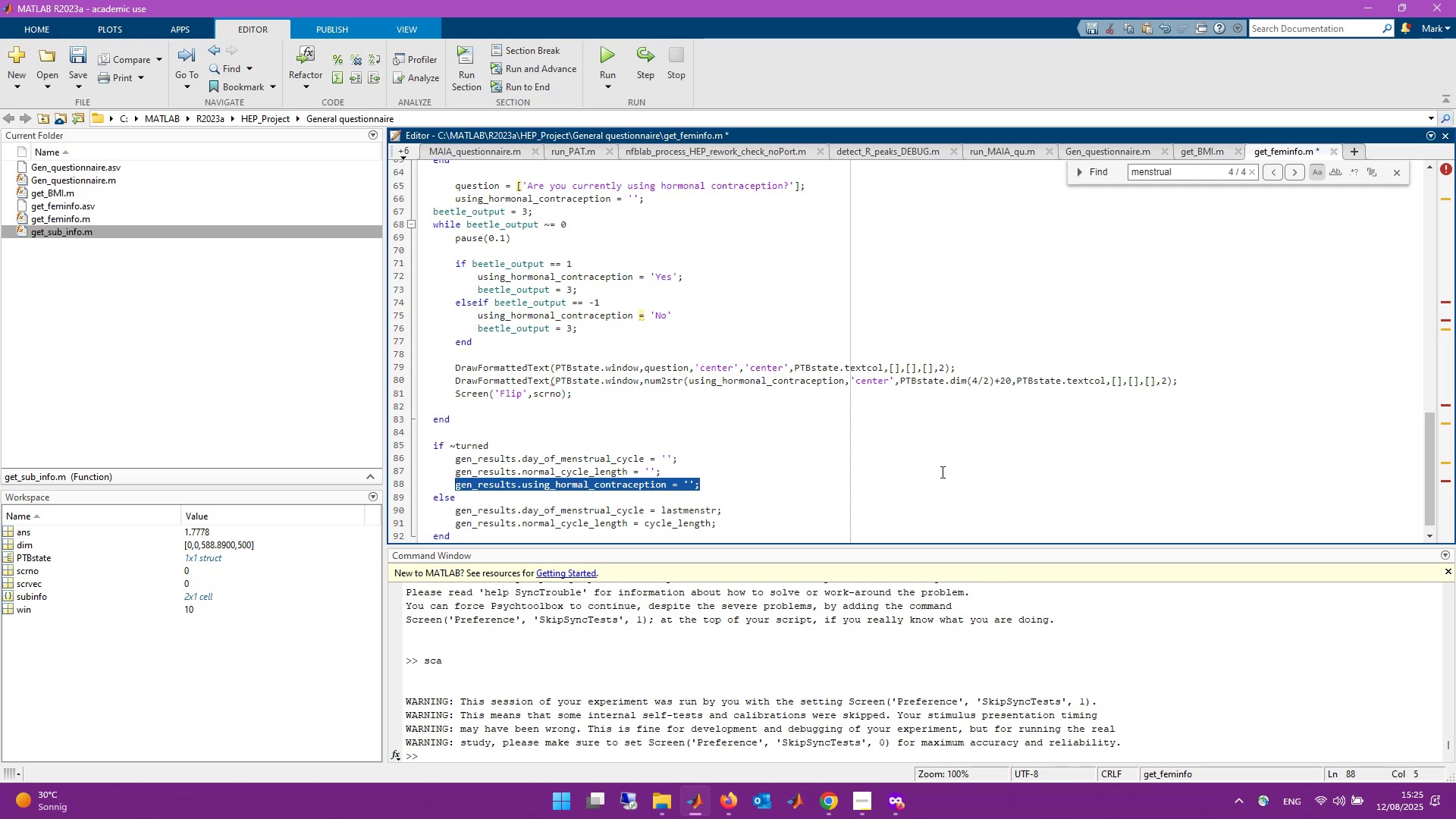 
scroll: coordinate [846, 490], scroll_direction: down, amount: 3.0
 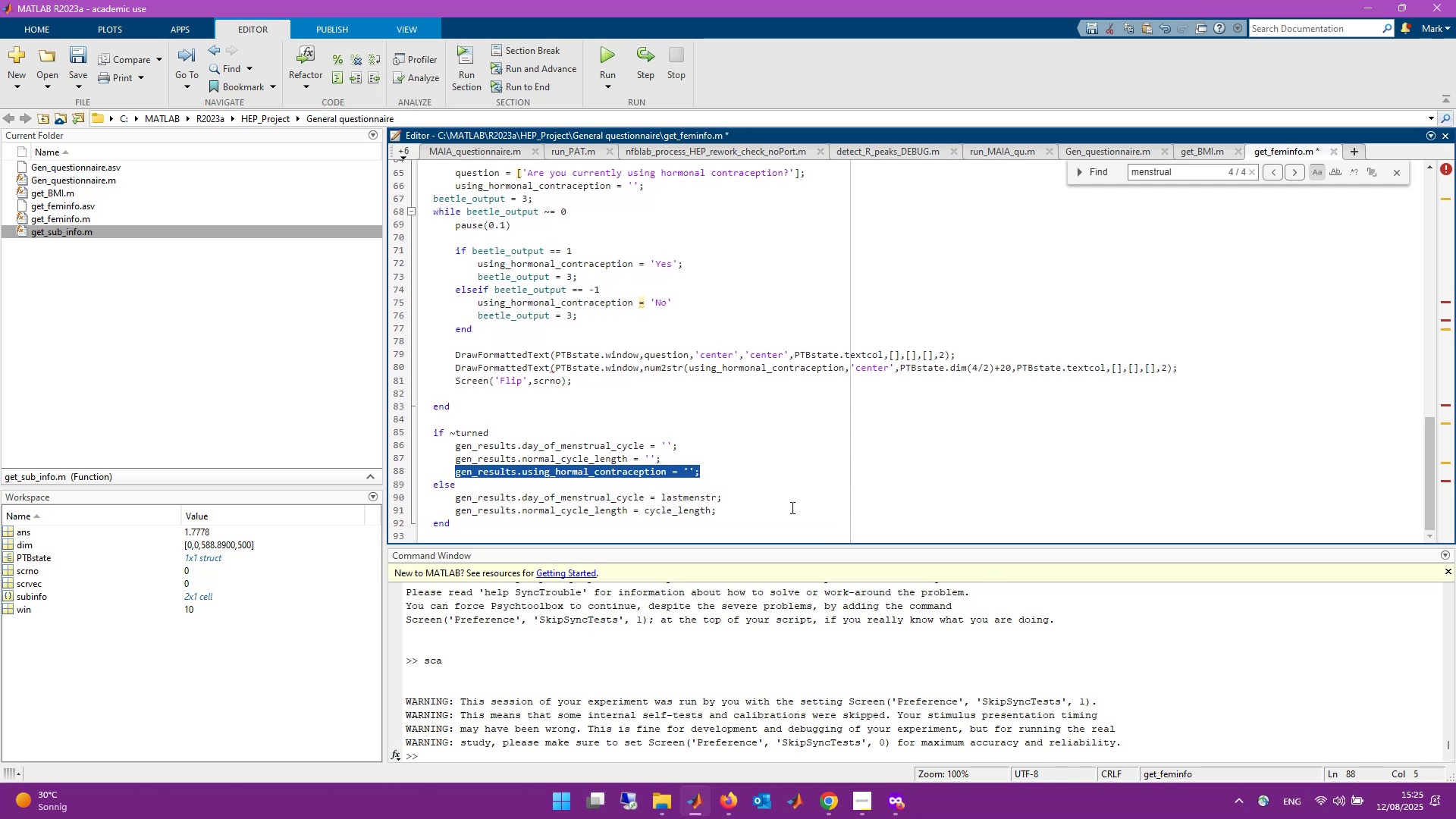 
left_click([790, 507])
 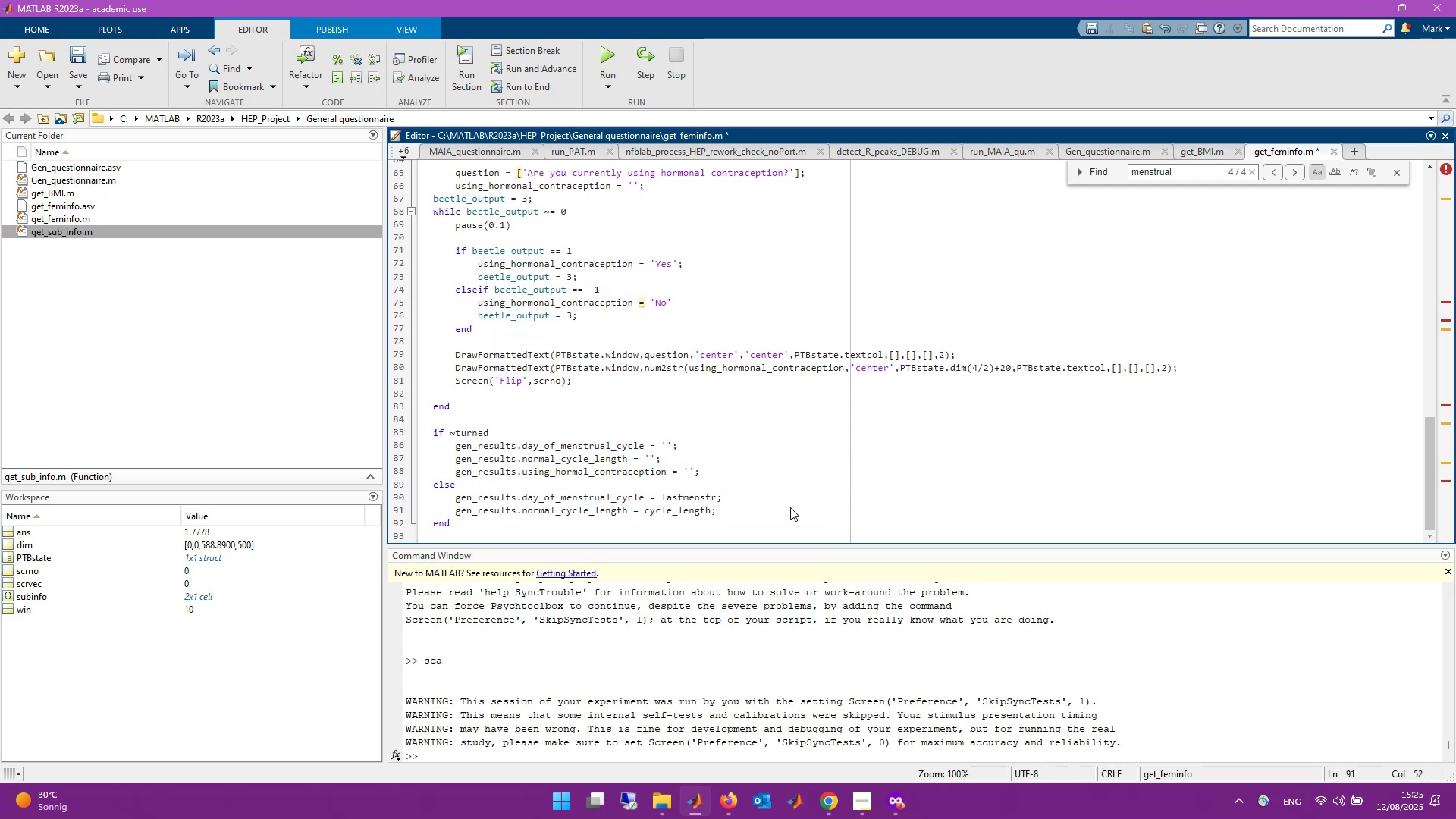 
key(Enter)
 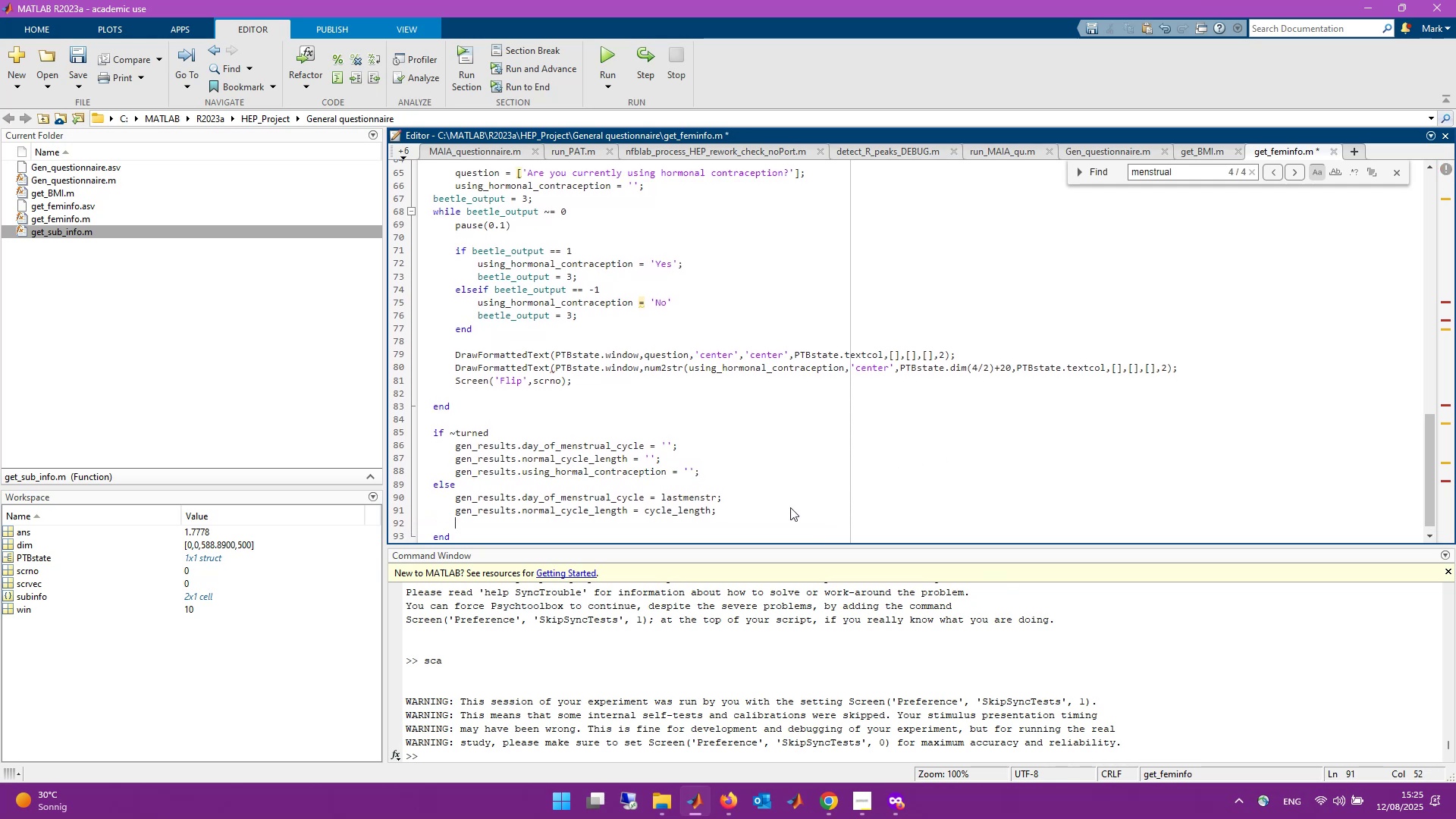 
key(Control+V)
 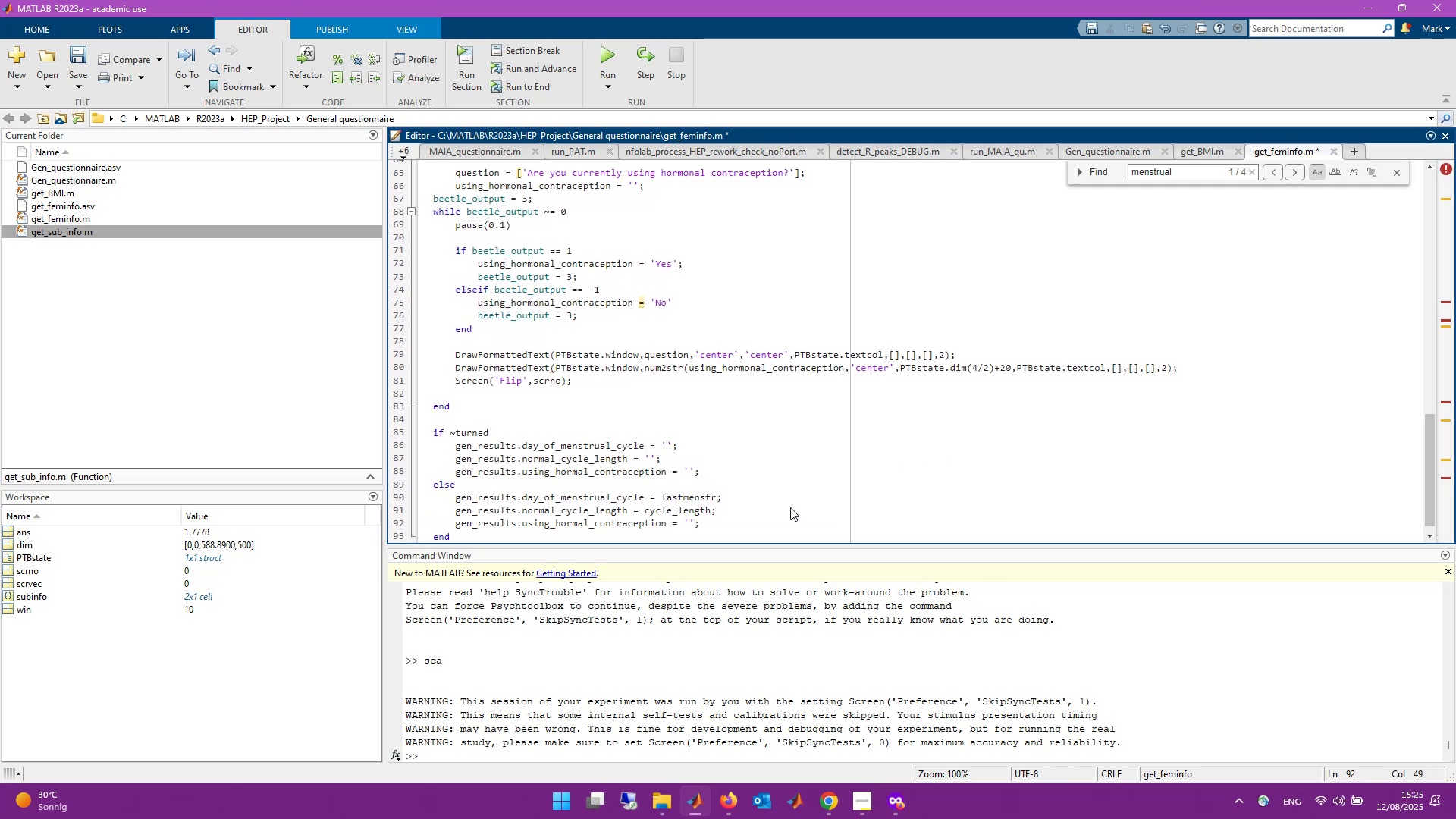 
key(ArrowLeft)
 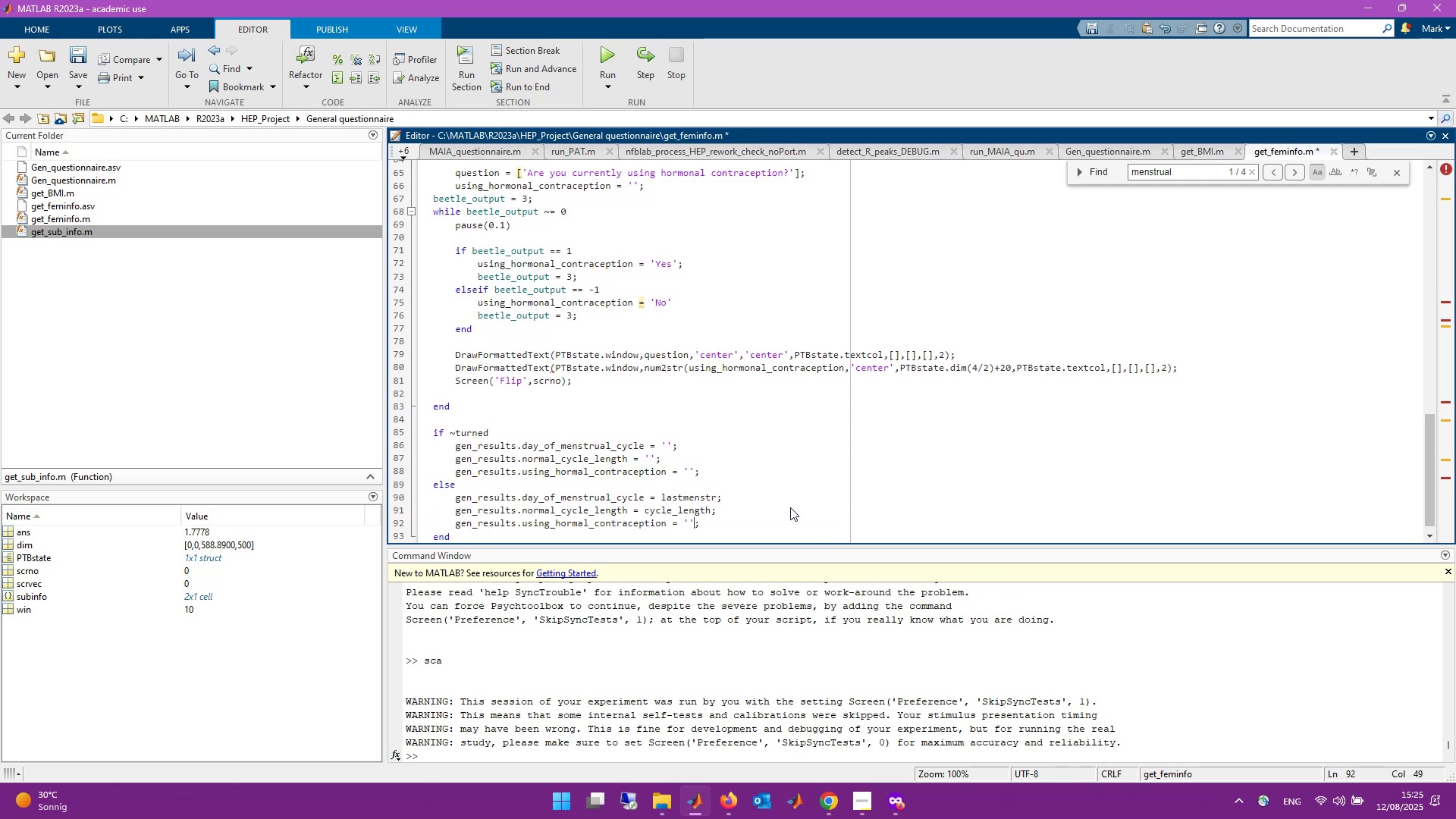 
key(ArrowLeft)
 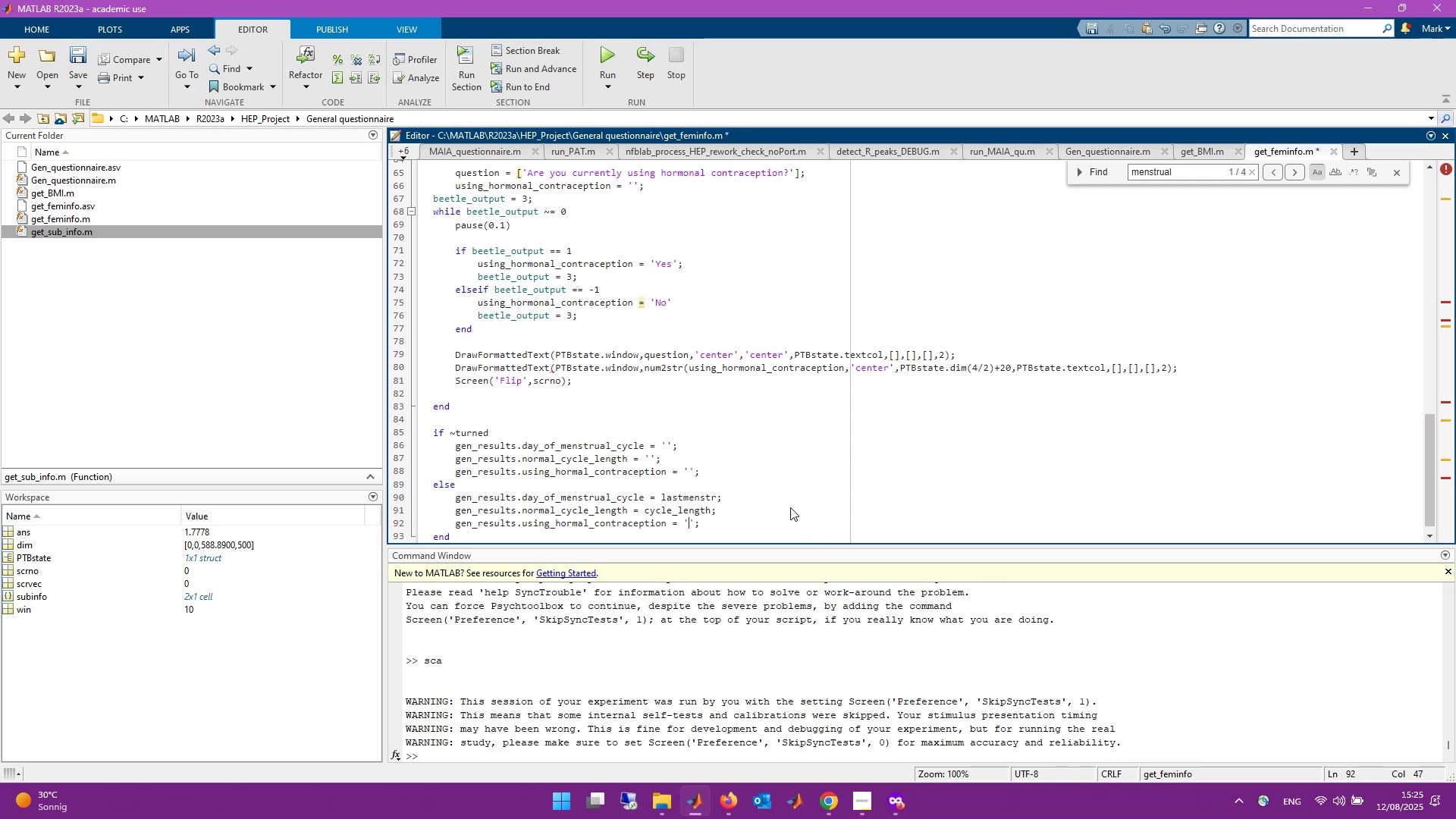 
key(ArrowRight)
 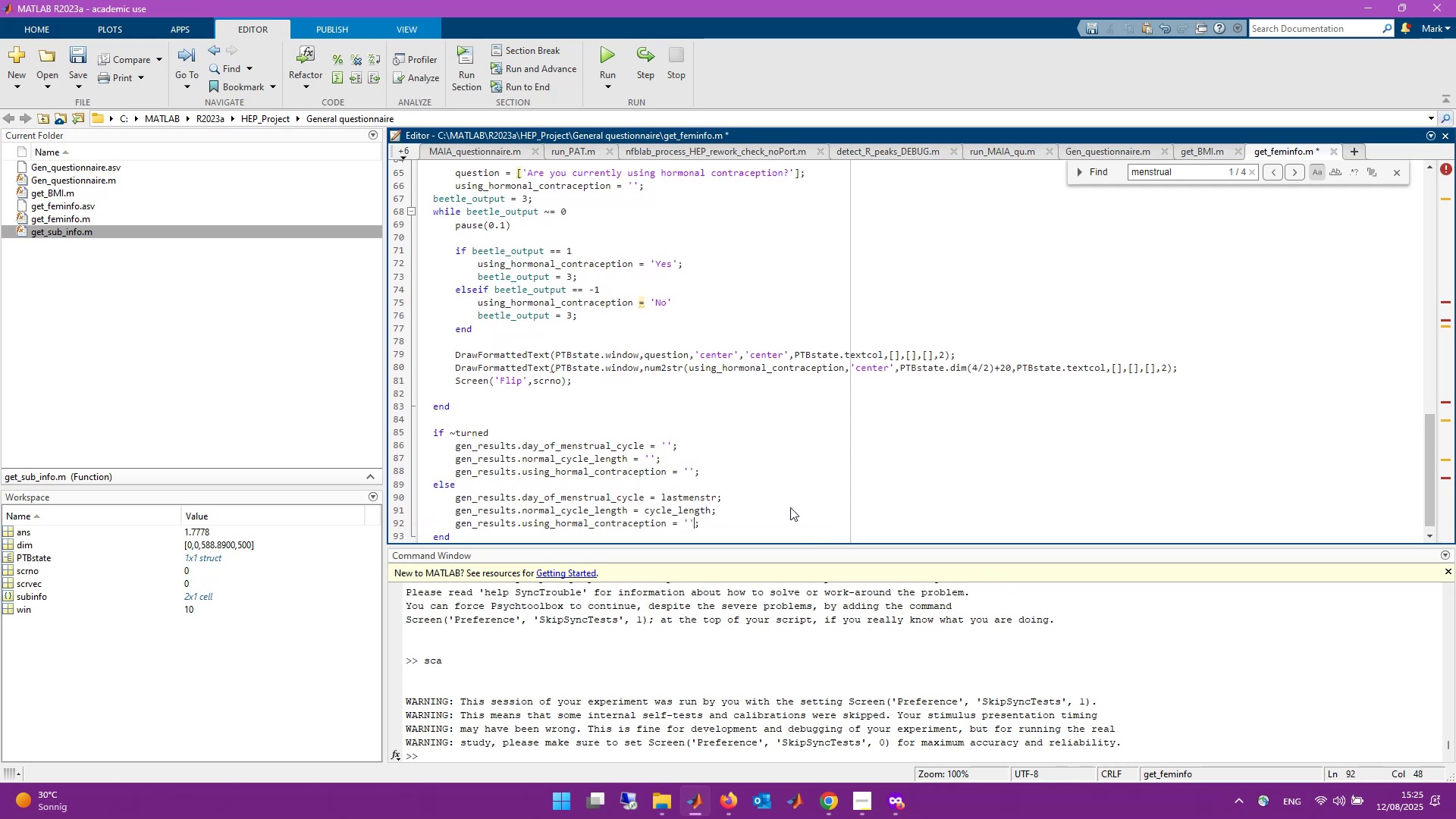 
key(Backspace)
key(Backspace)
type(using_h)
key(Tab)
 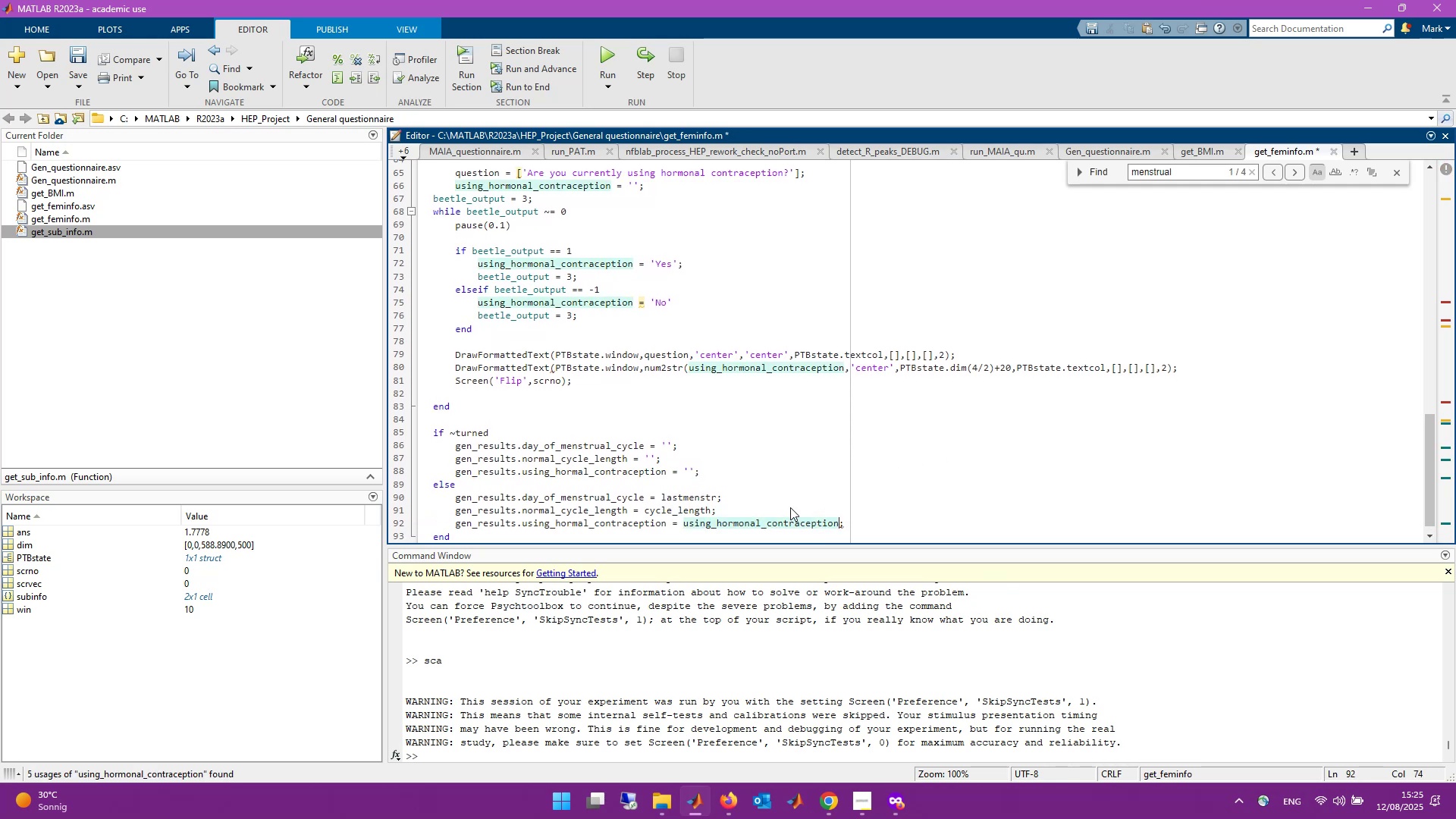 
key(Control+S)
 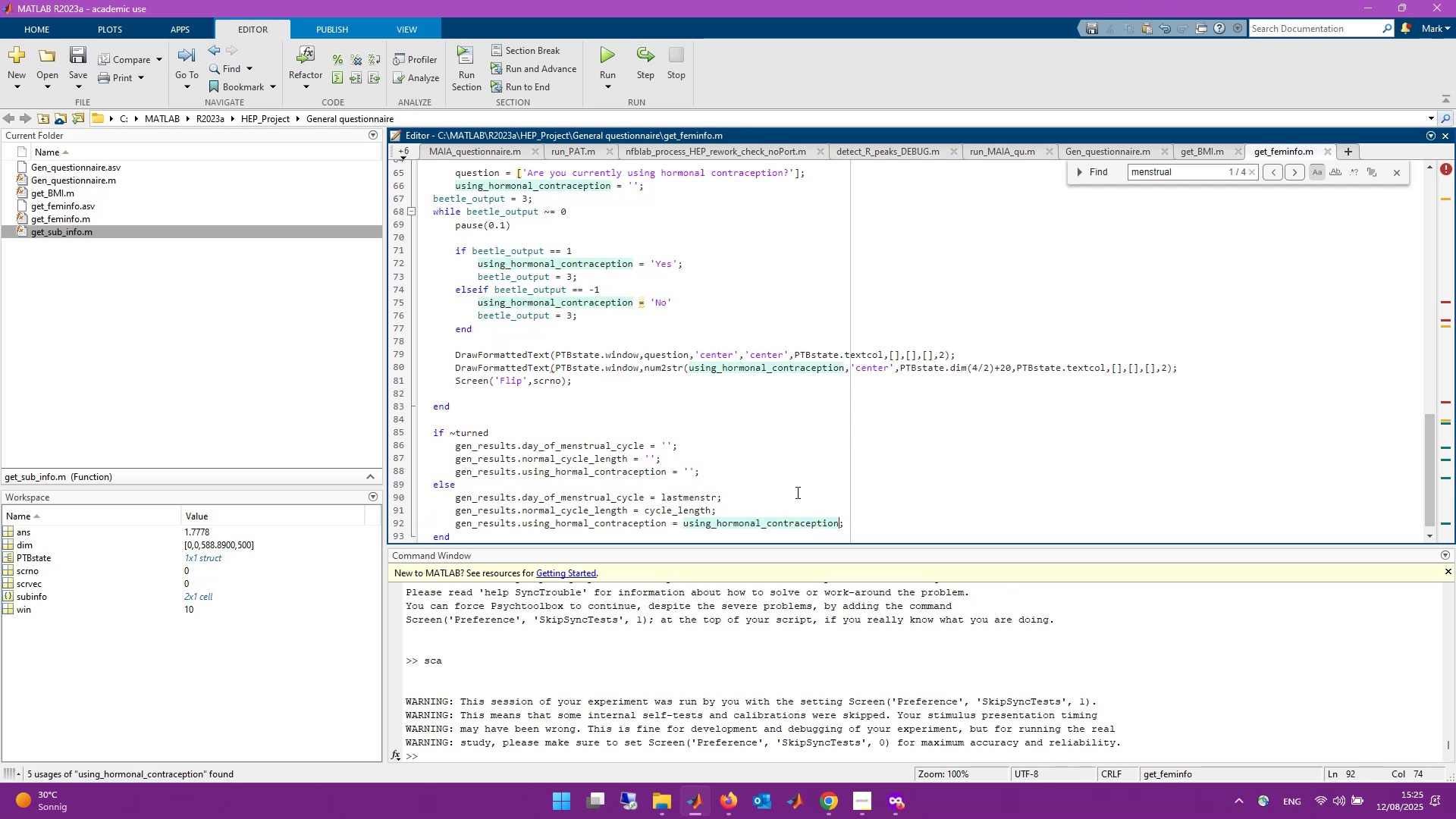 
left_click([819, 465])
 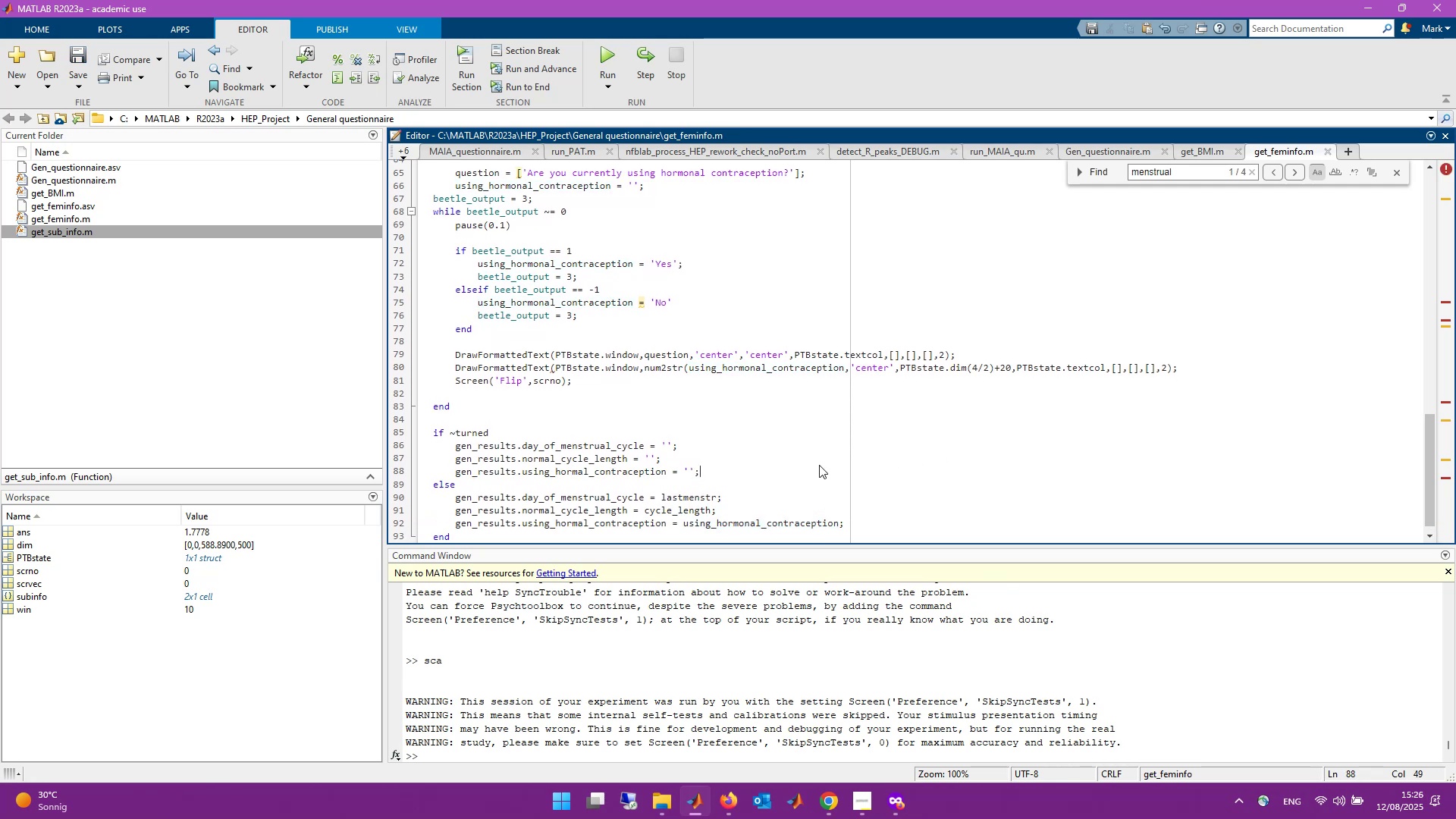 
scroll: coordinate [819, 465], scroll_direction: down, amount: 3.0
 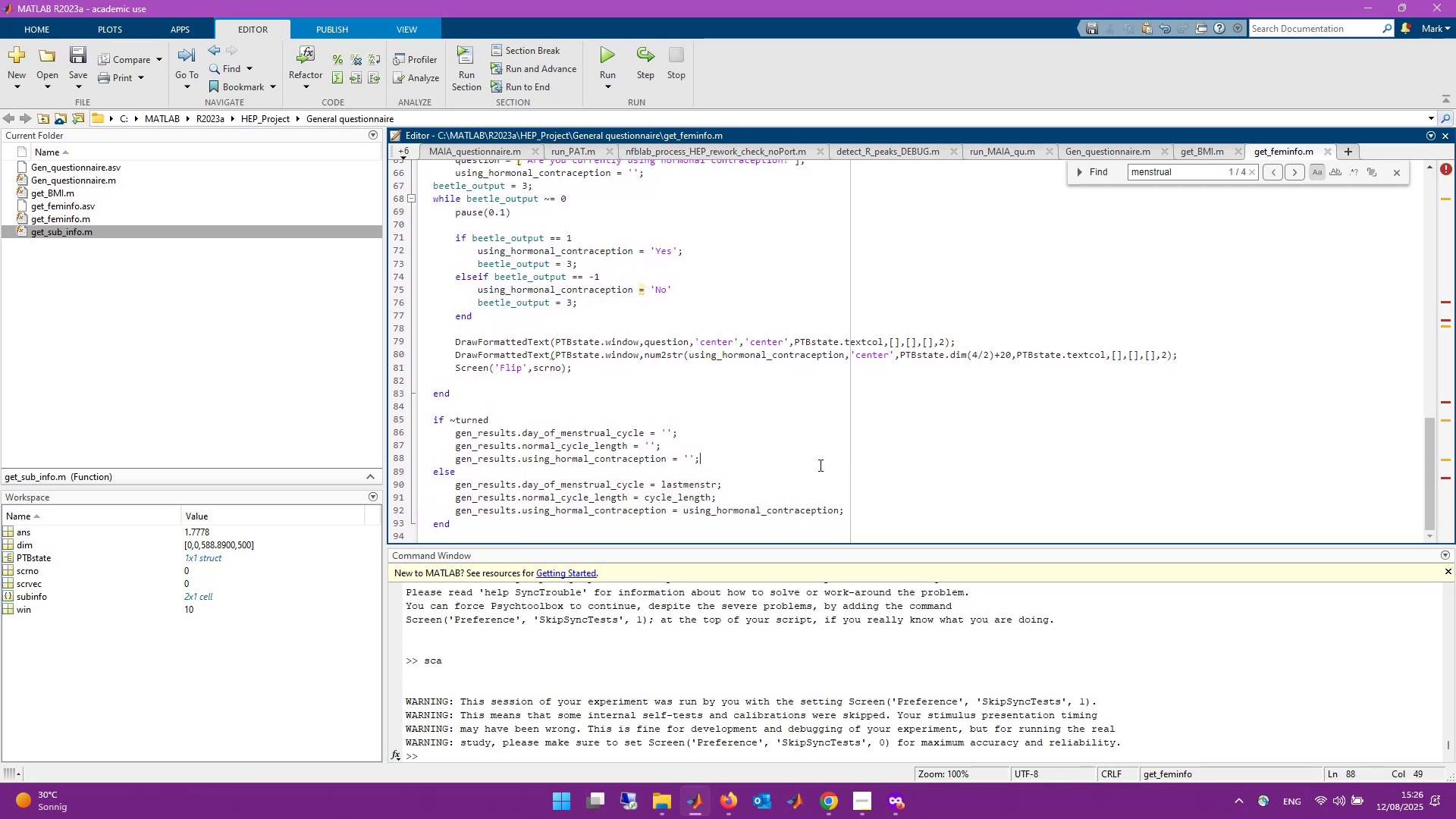 
scroll: coordinate [819, 465], scroll_direction: up, amount: 3.0
 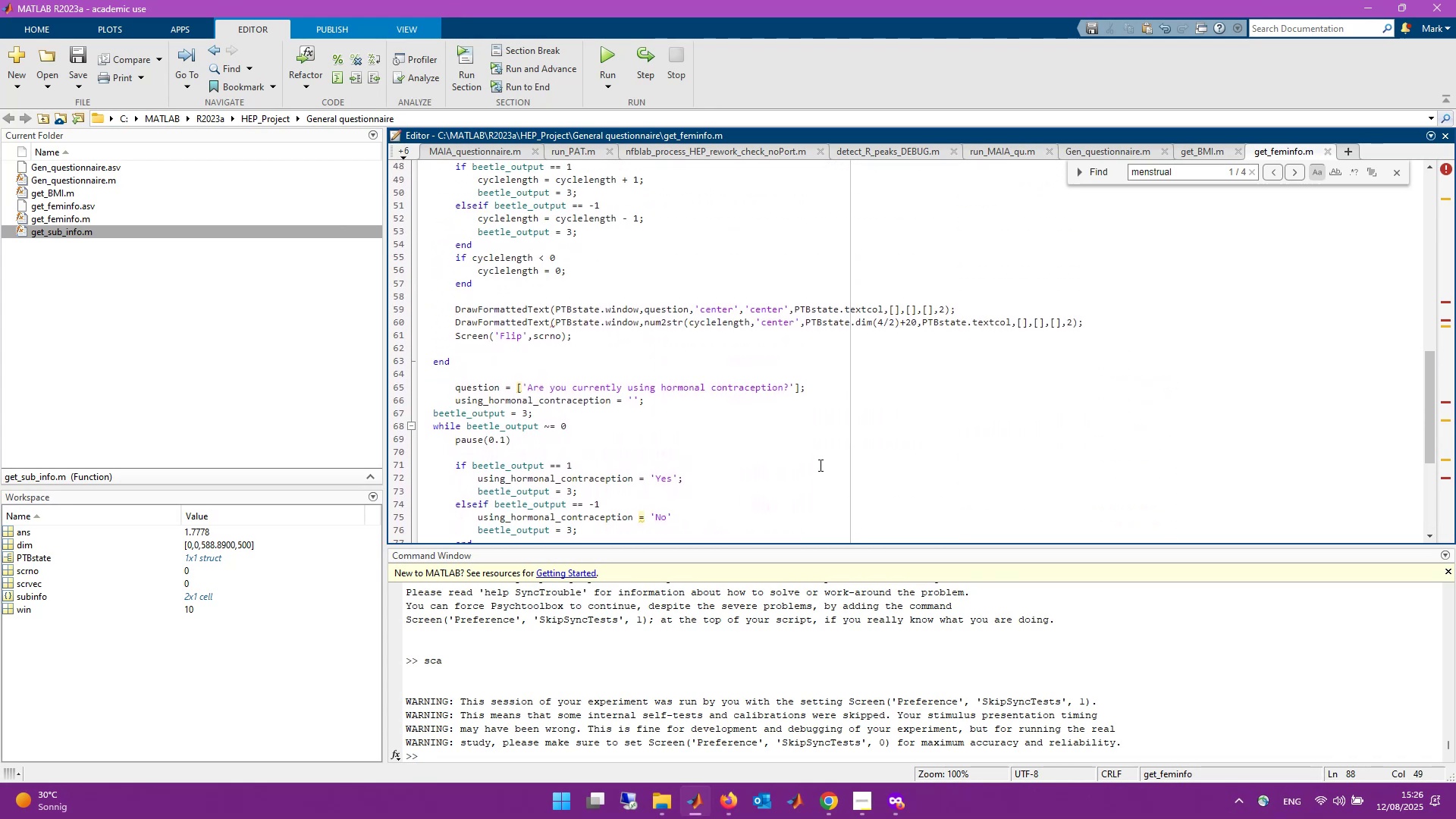 
scroll: coordinate [819, 465], scroll_direction: down, amount: 2.0
 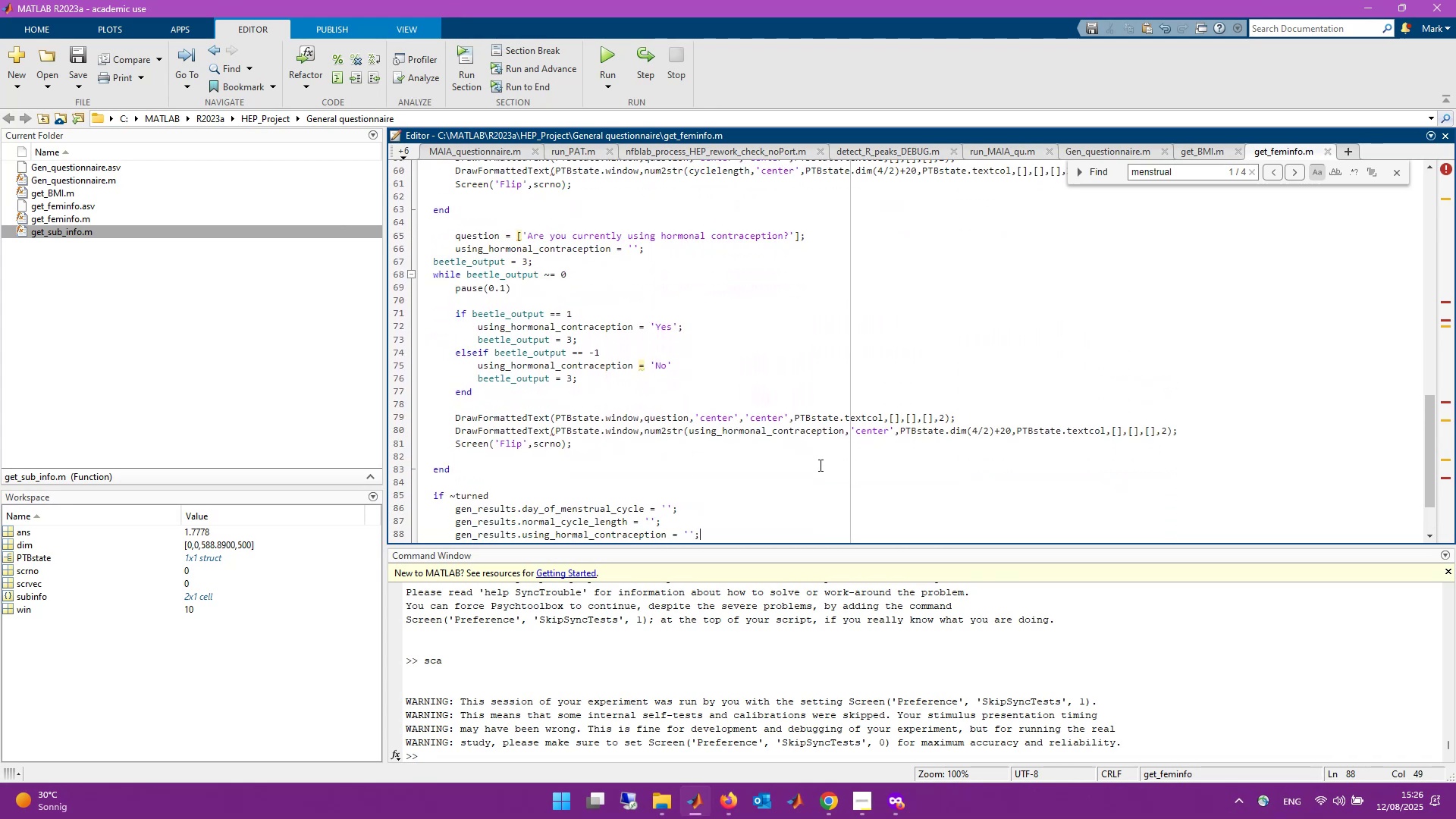 
scroll: coordinate [819, 465], scroll_direction: up, amount: 19.0
 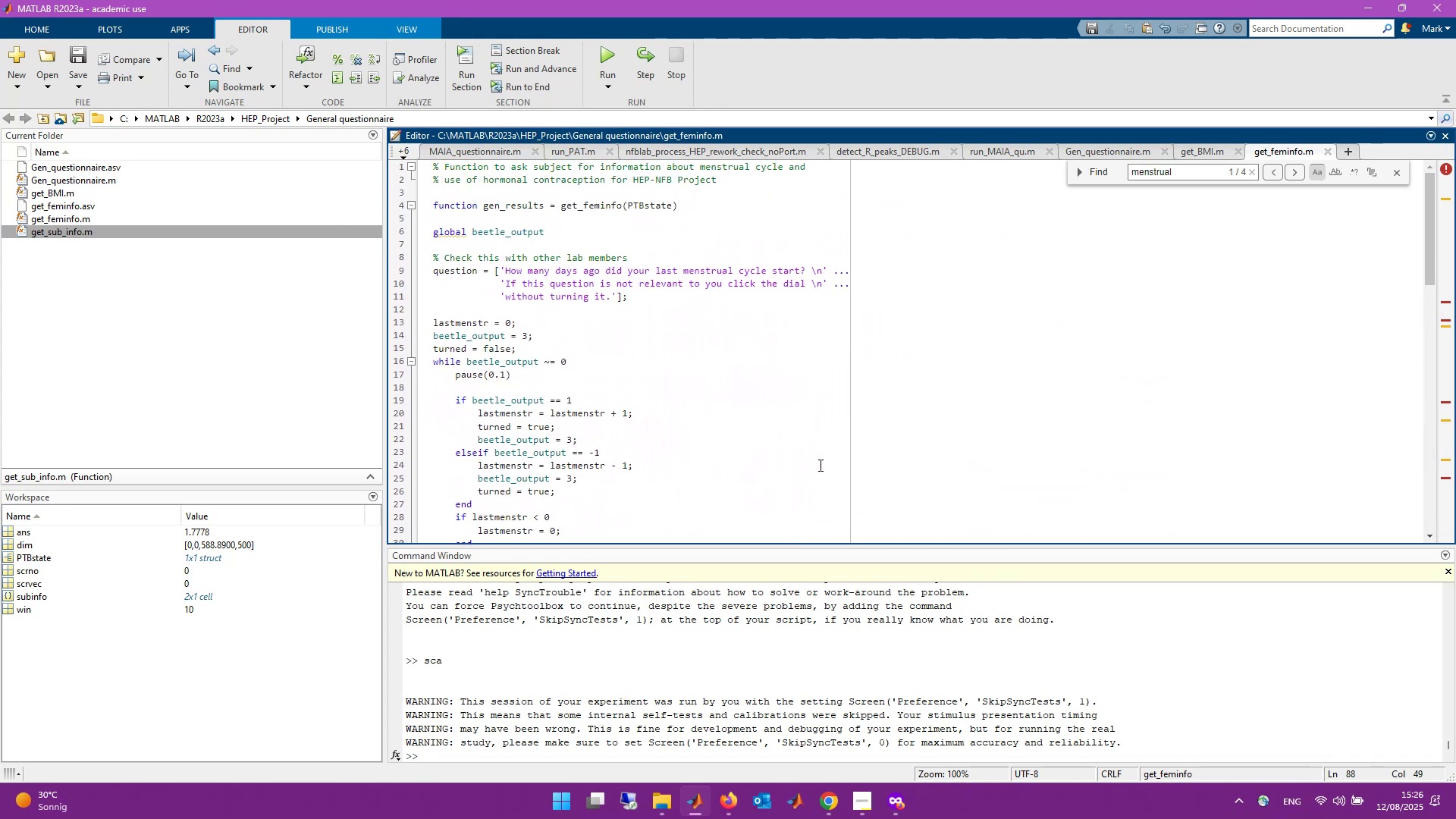 
key(Control+S)
 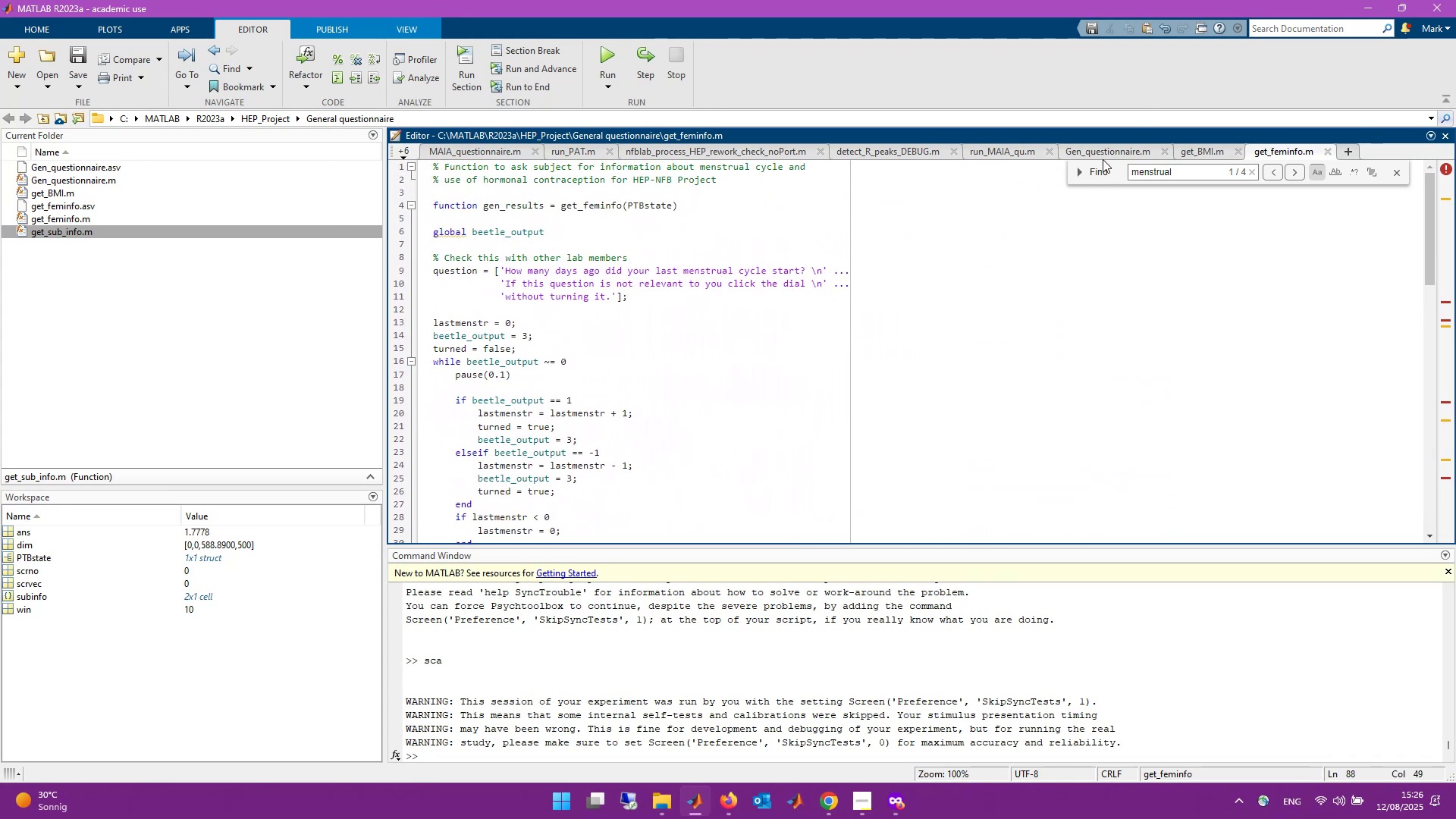 
left_click([1104, 153])
 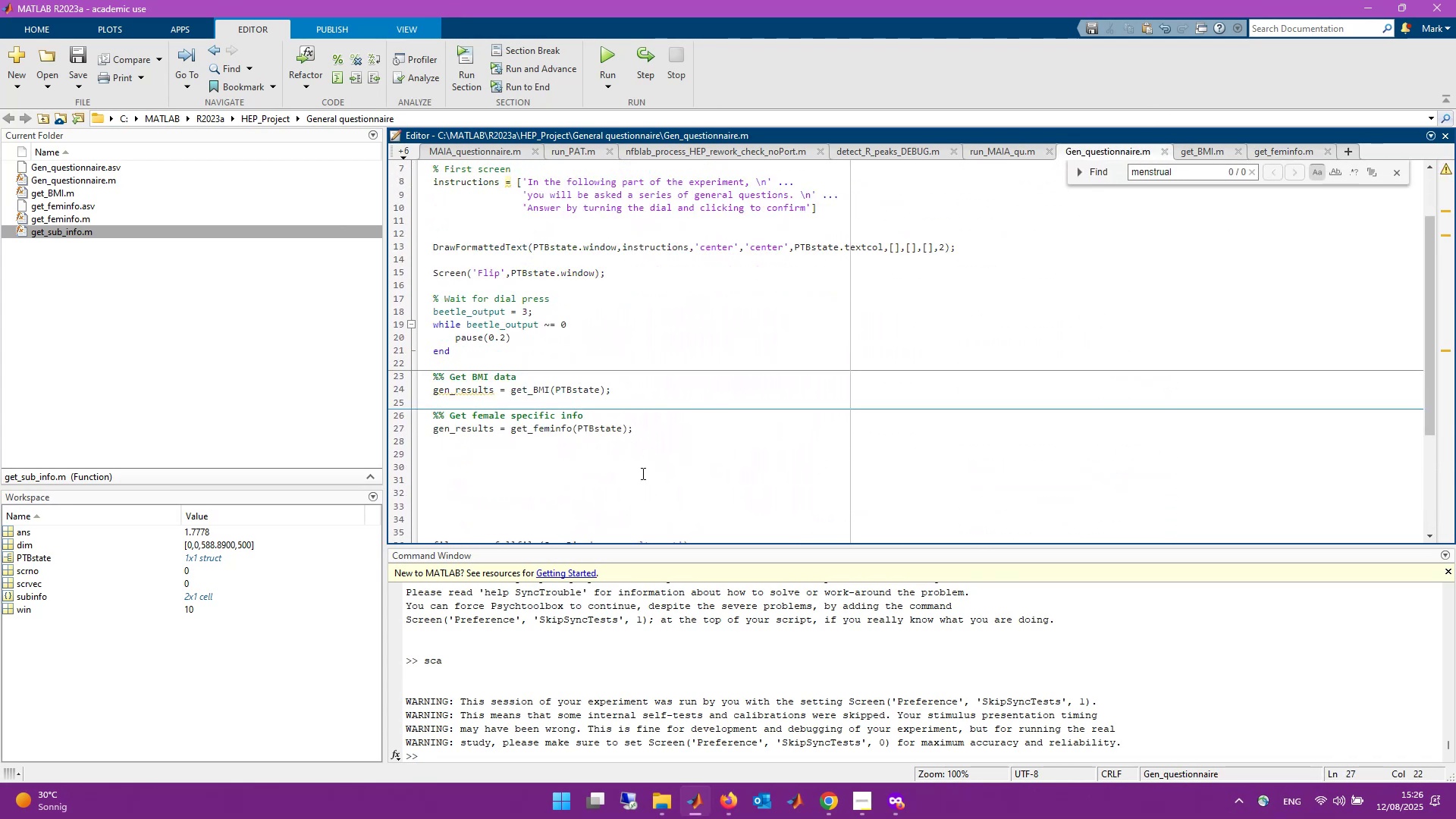 
left_click([643, 426])
 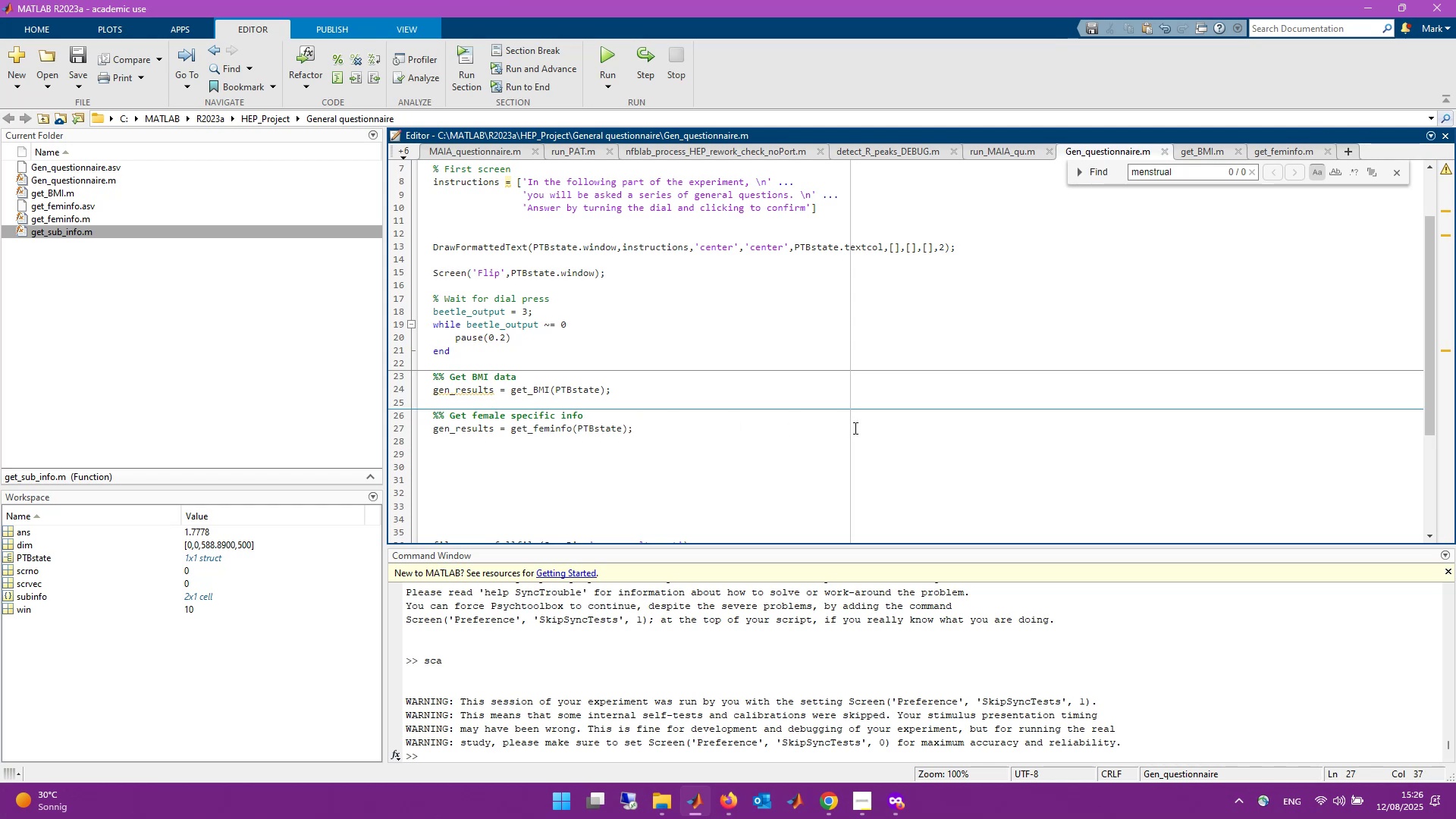 
key(Enter)
 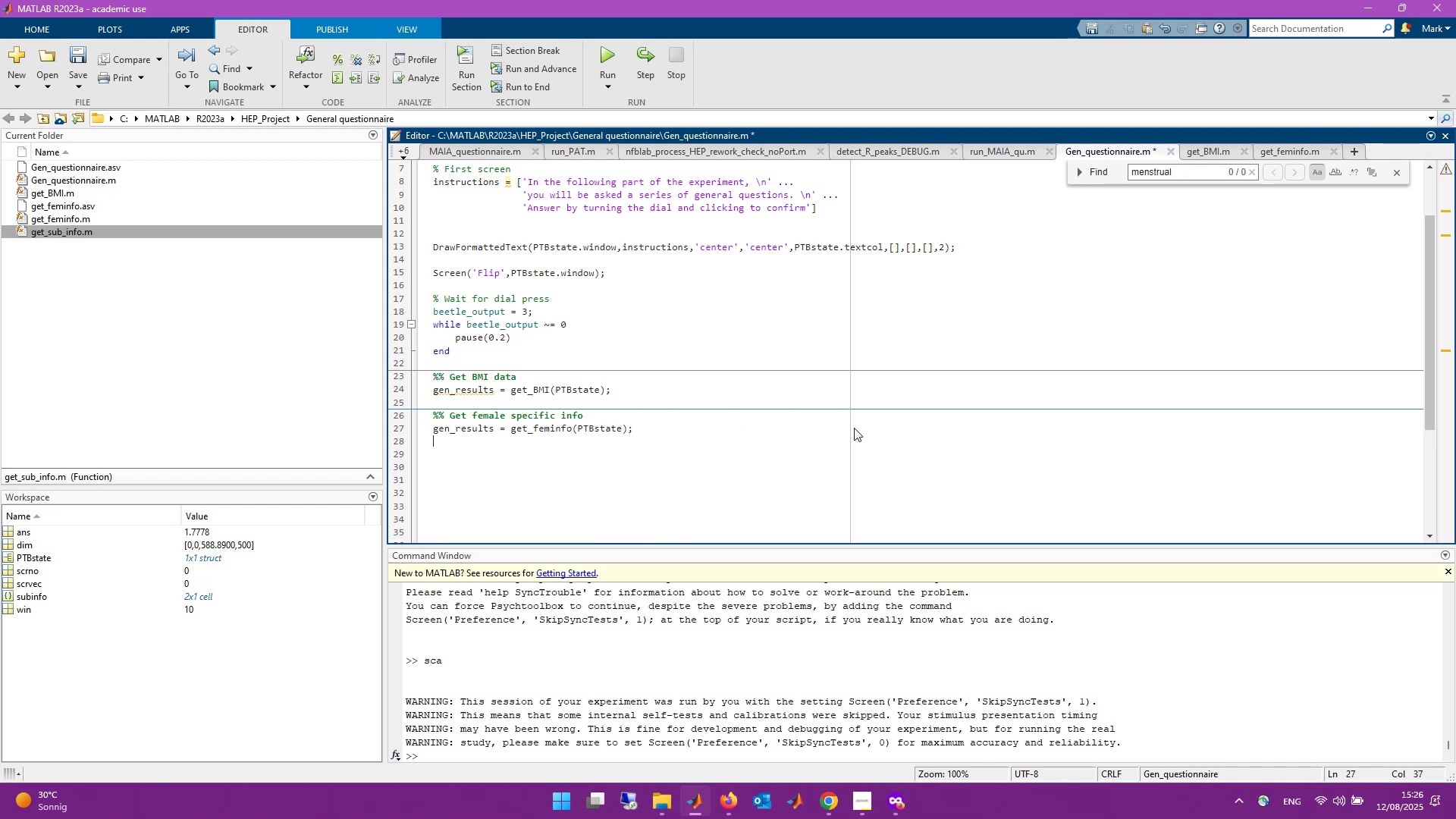 
key(Enter)
 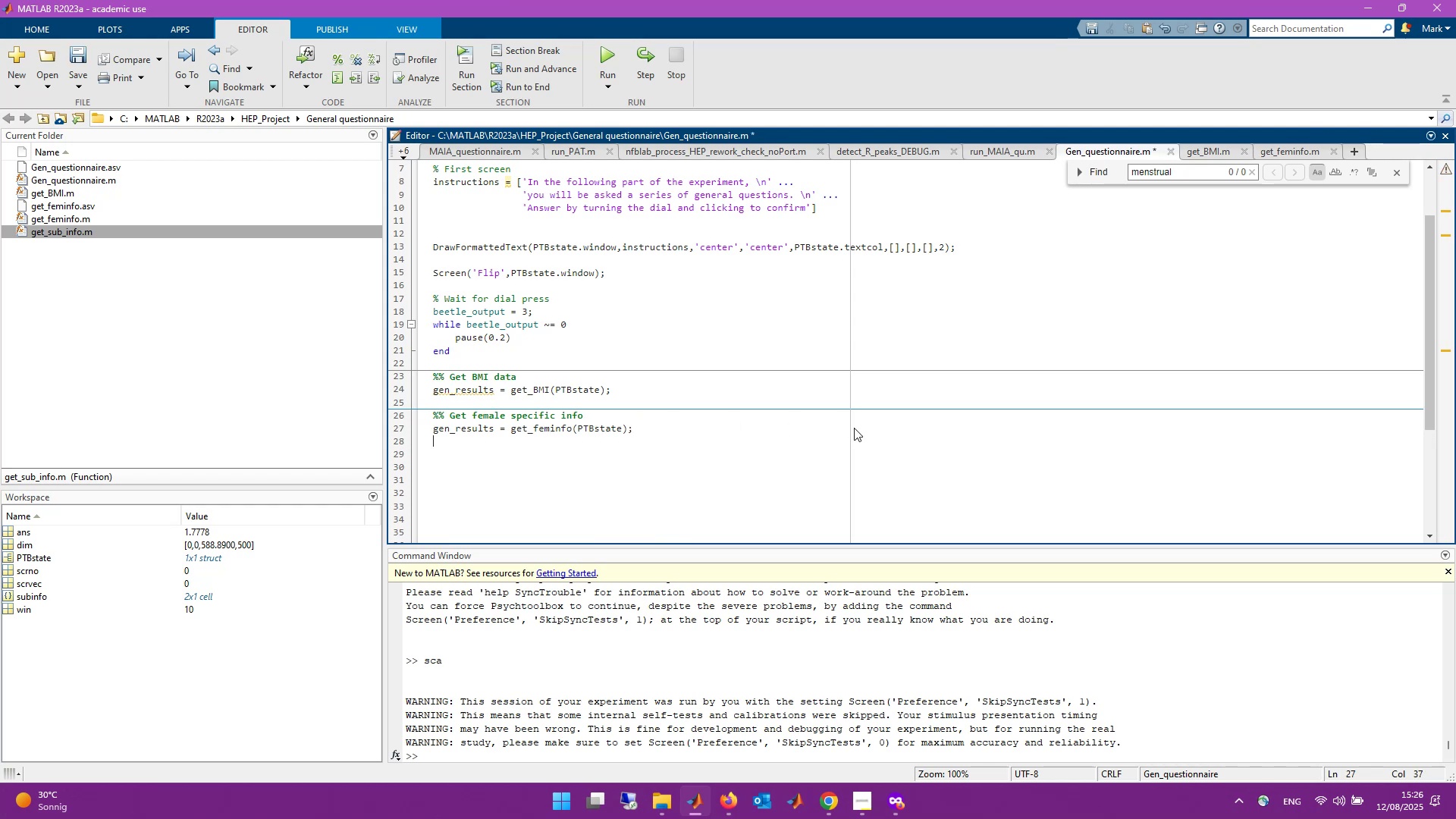 
type(')
key(Backspace)
type(%% )
 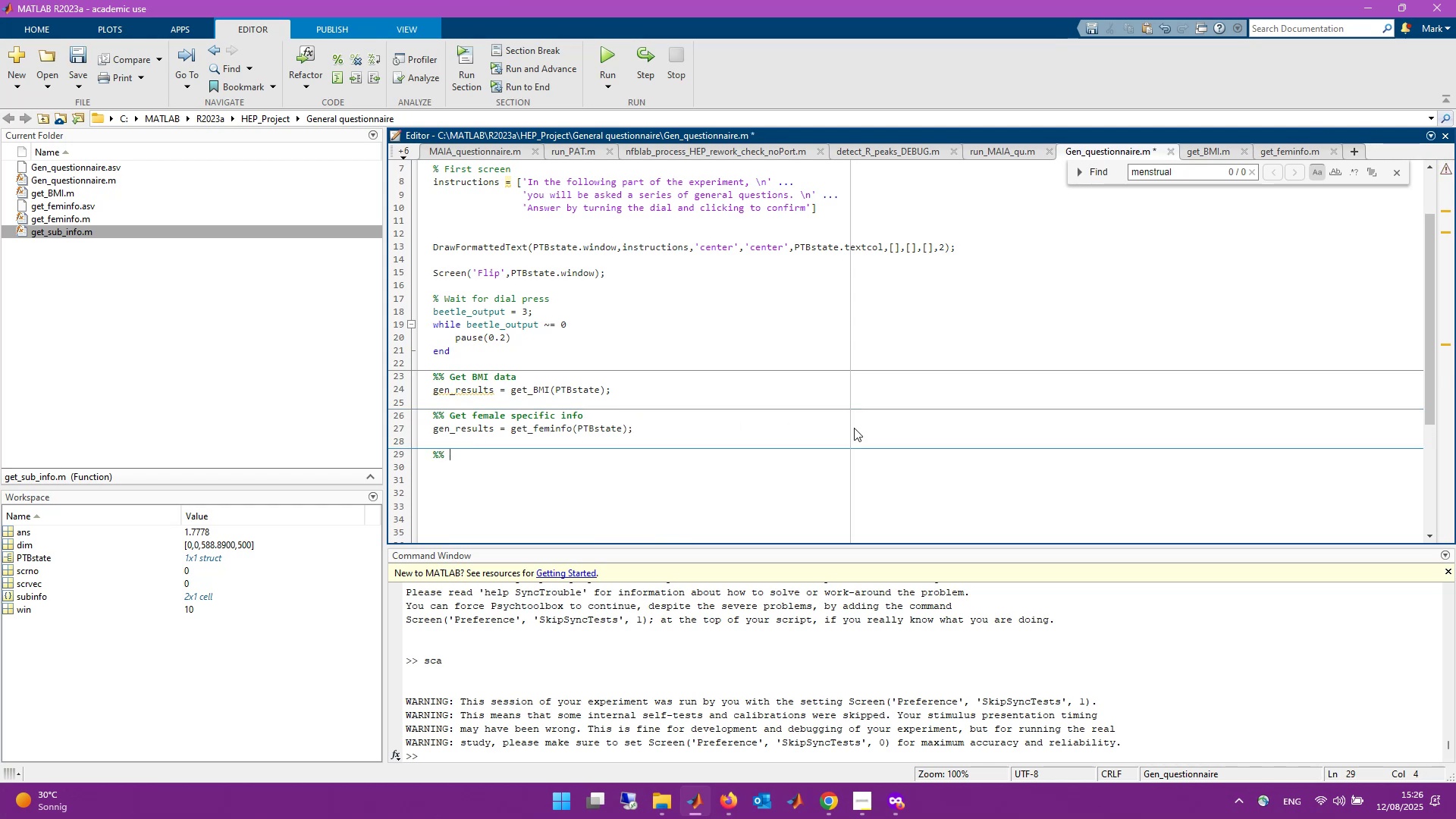 
key(Control+S)
 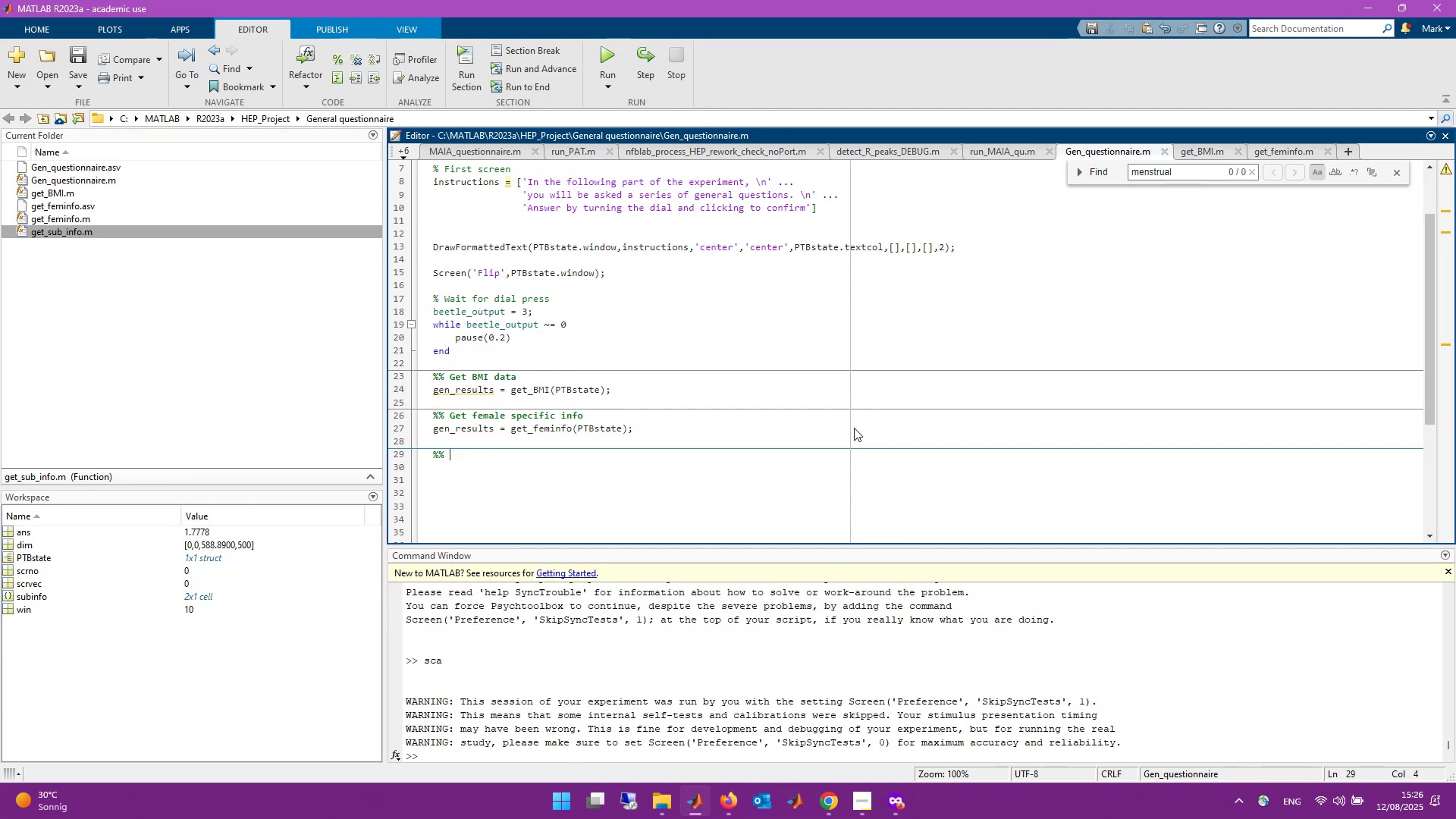 
wait(6.79)
 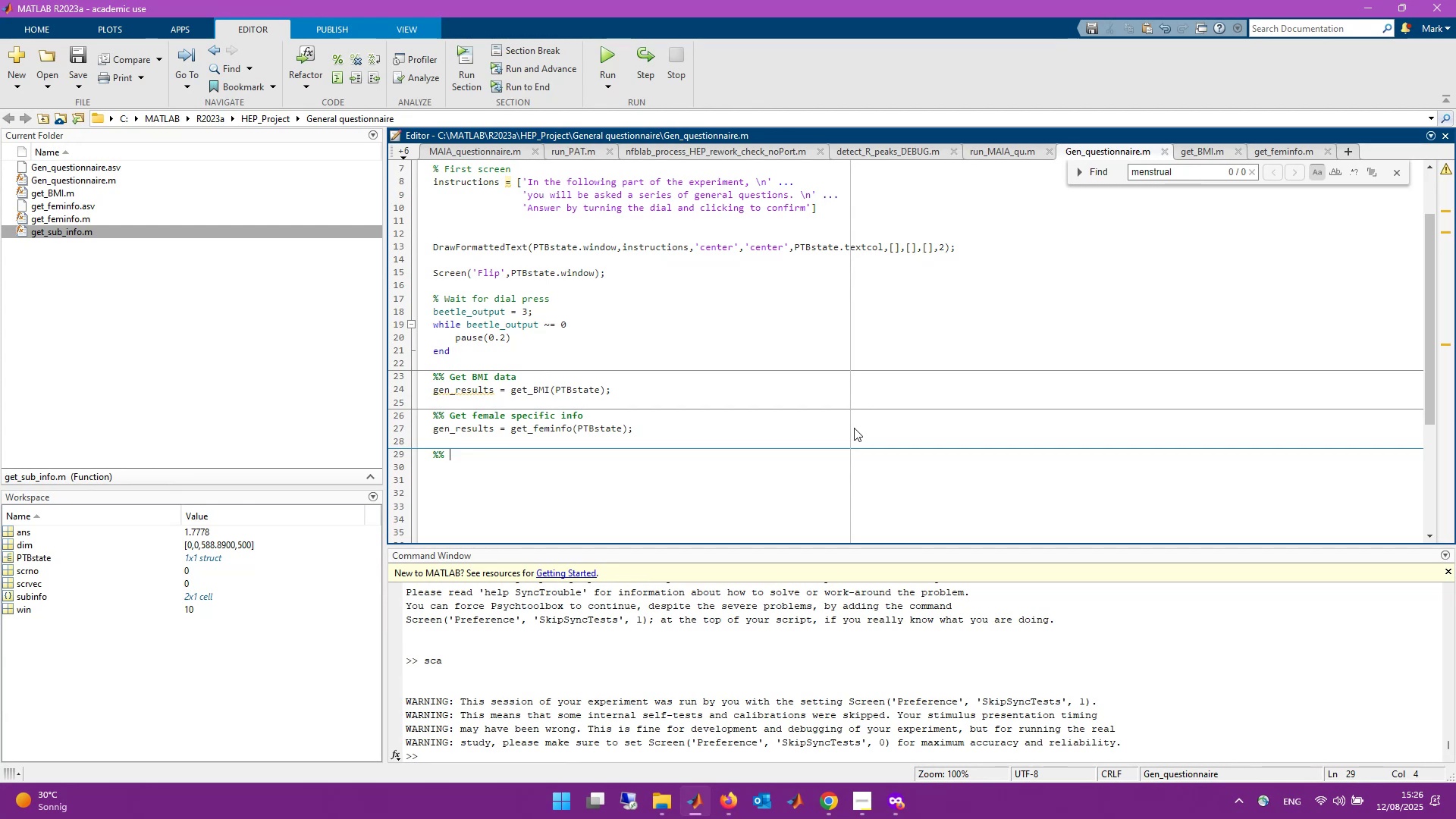 
type(Meal info)
 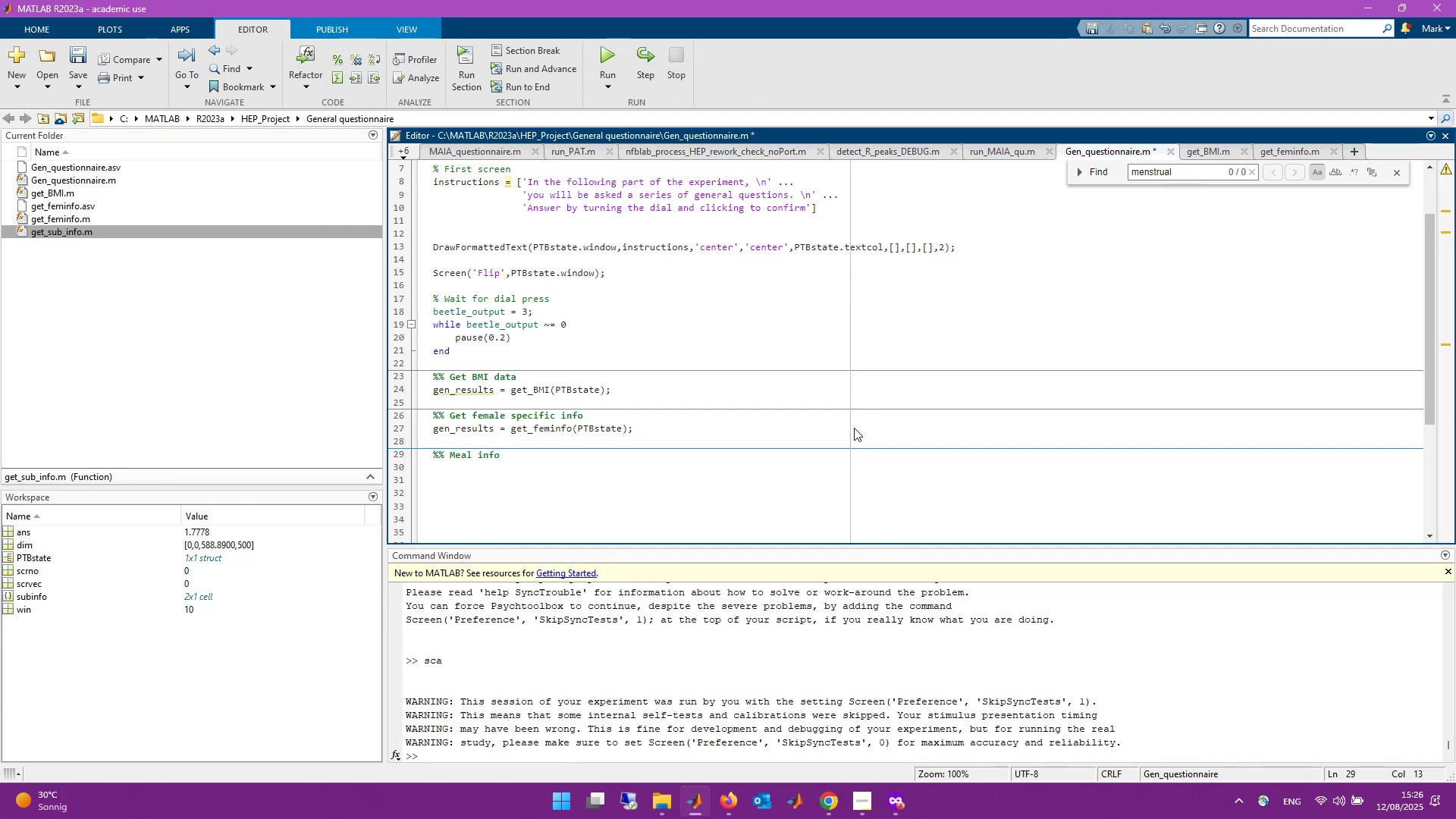 
key(Control+ArrowLeft)
 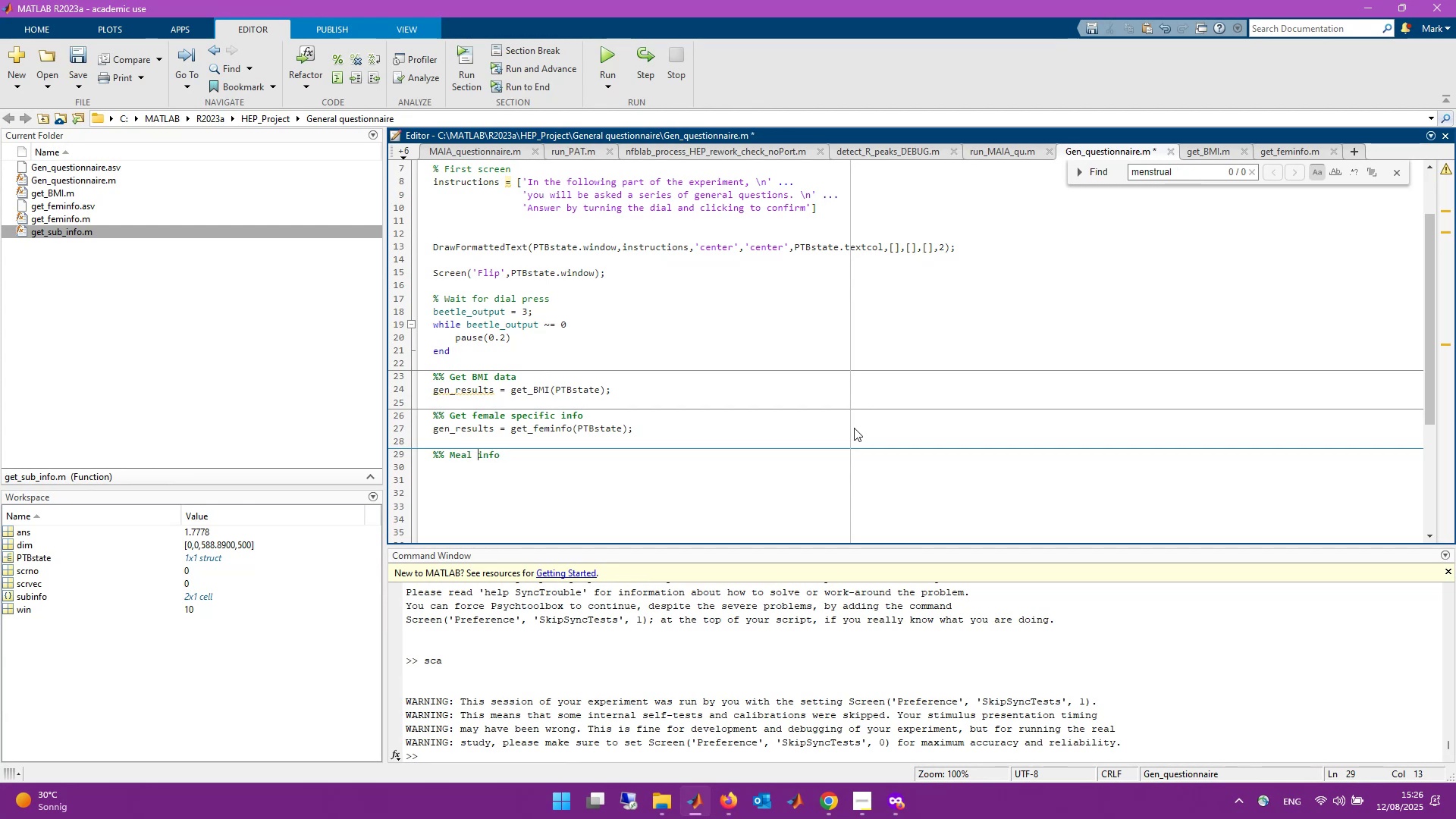 
key(Control+ArrowLeft)
 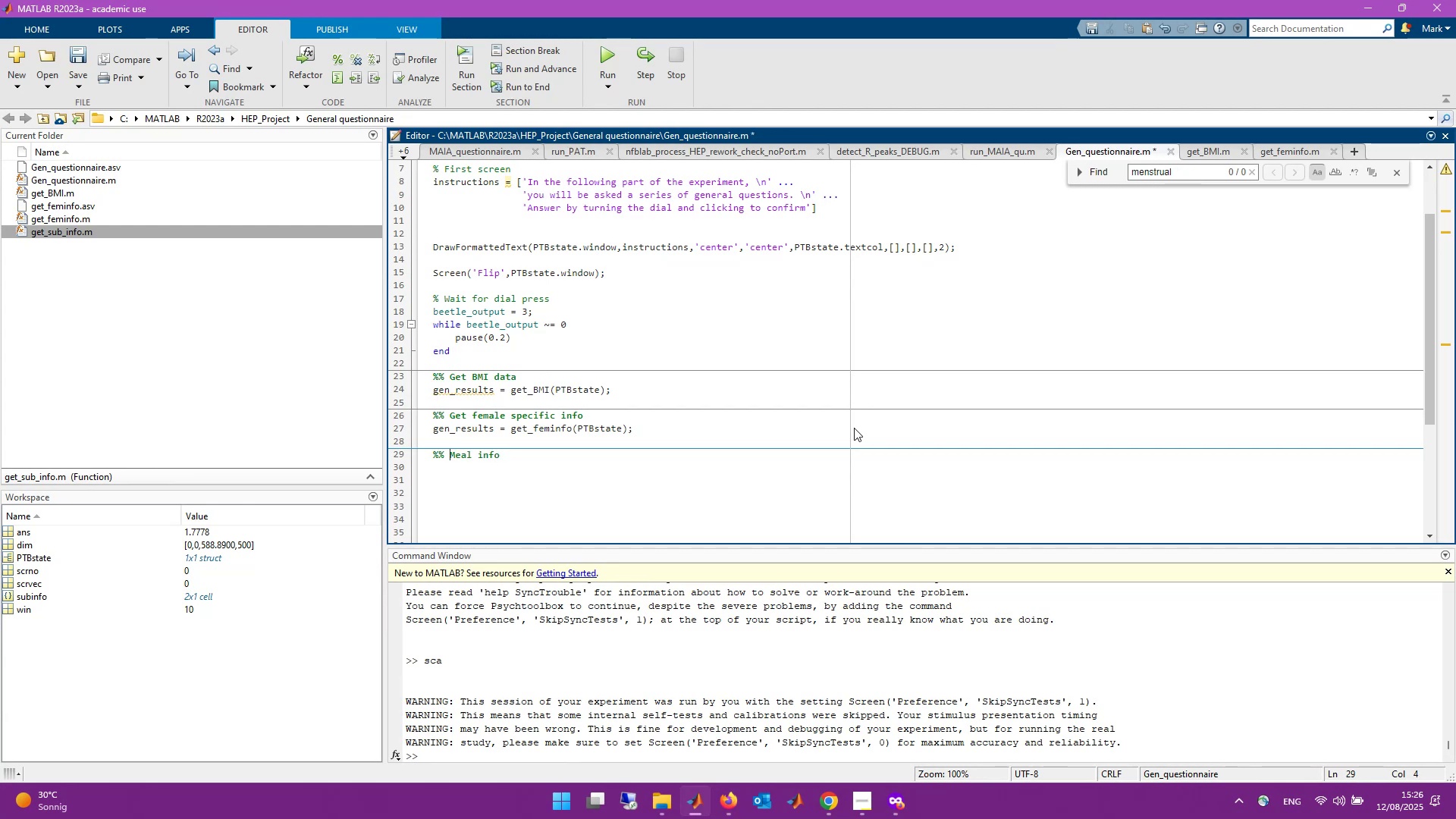 
key(ArrowRight)
 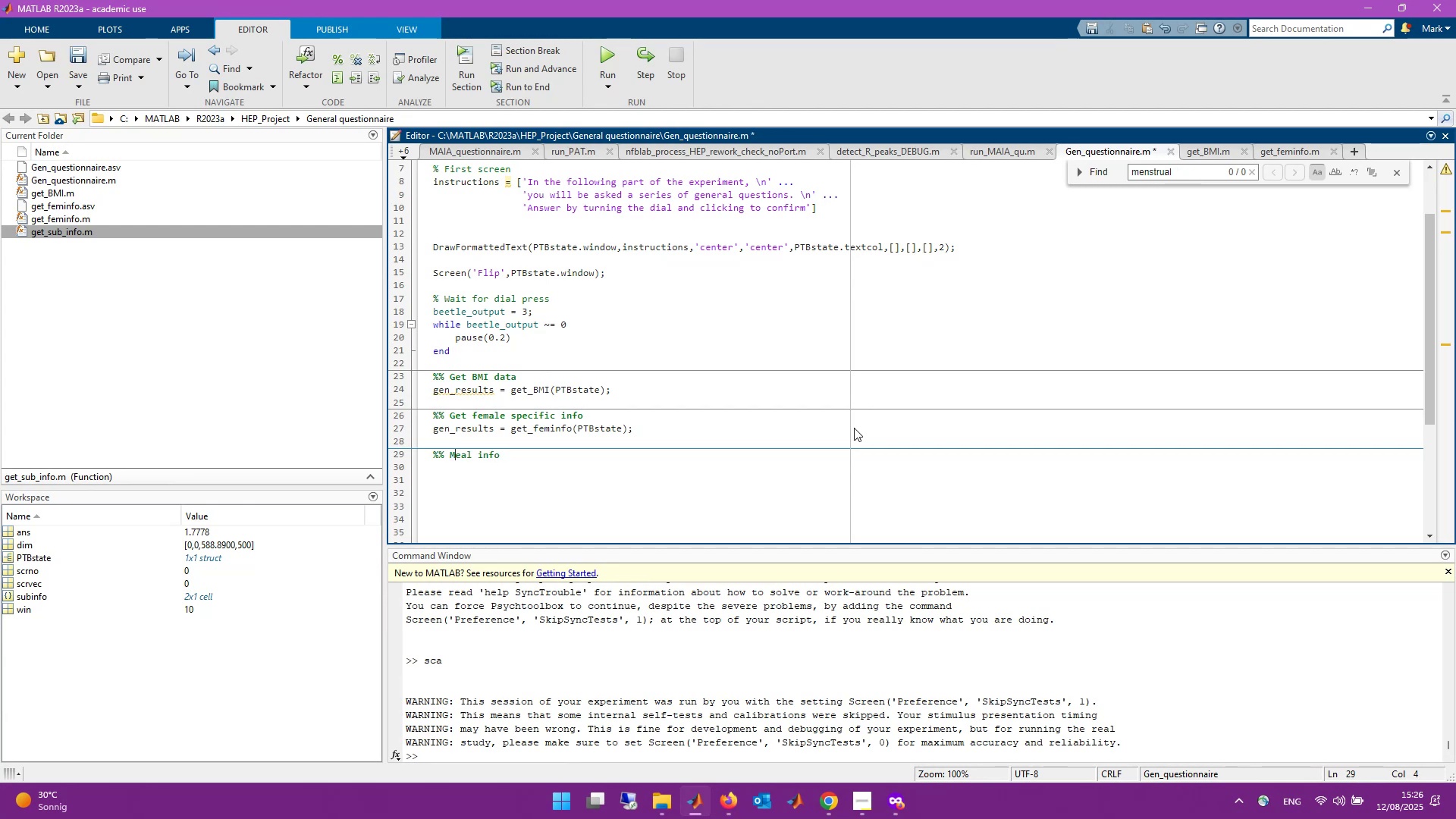 
key(Backspace)
type(Get last m)
 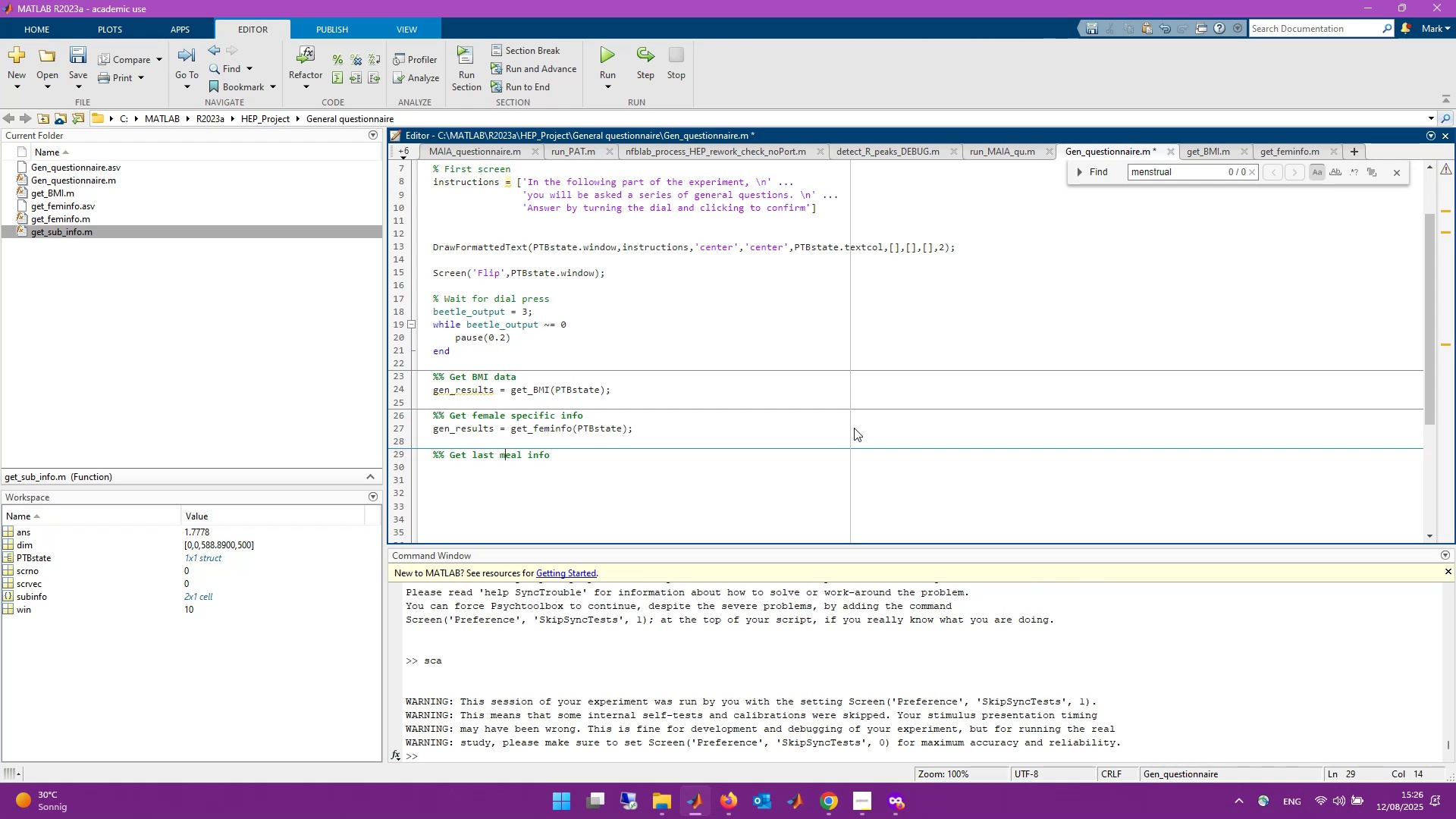 
key(Control+ArrowRight)
 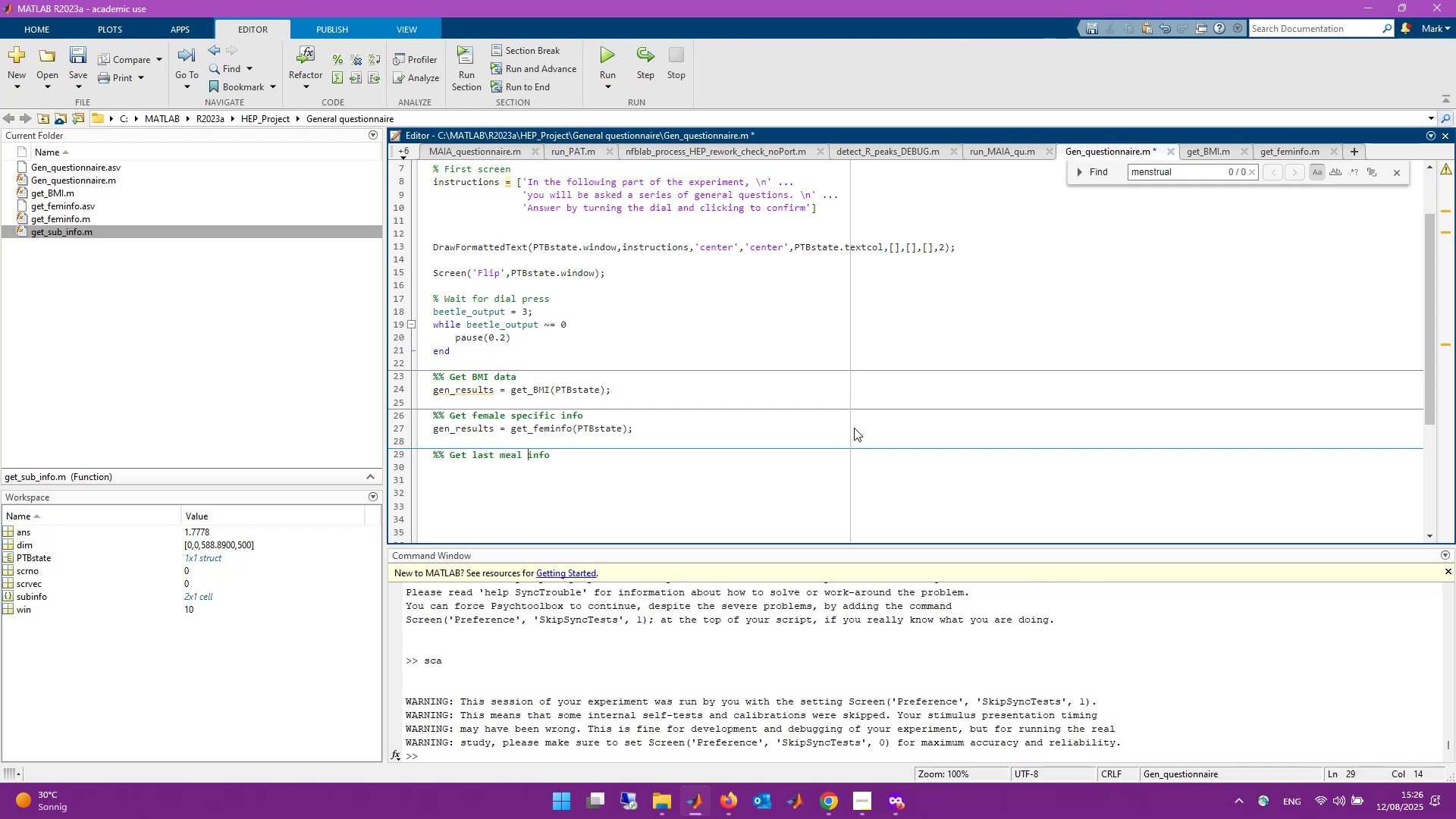 
key(Control+ArrowRight)
 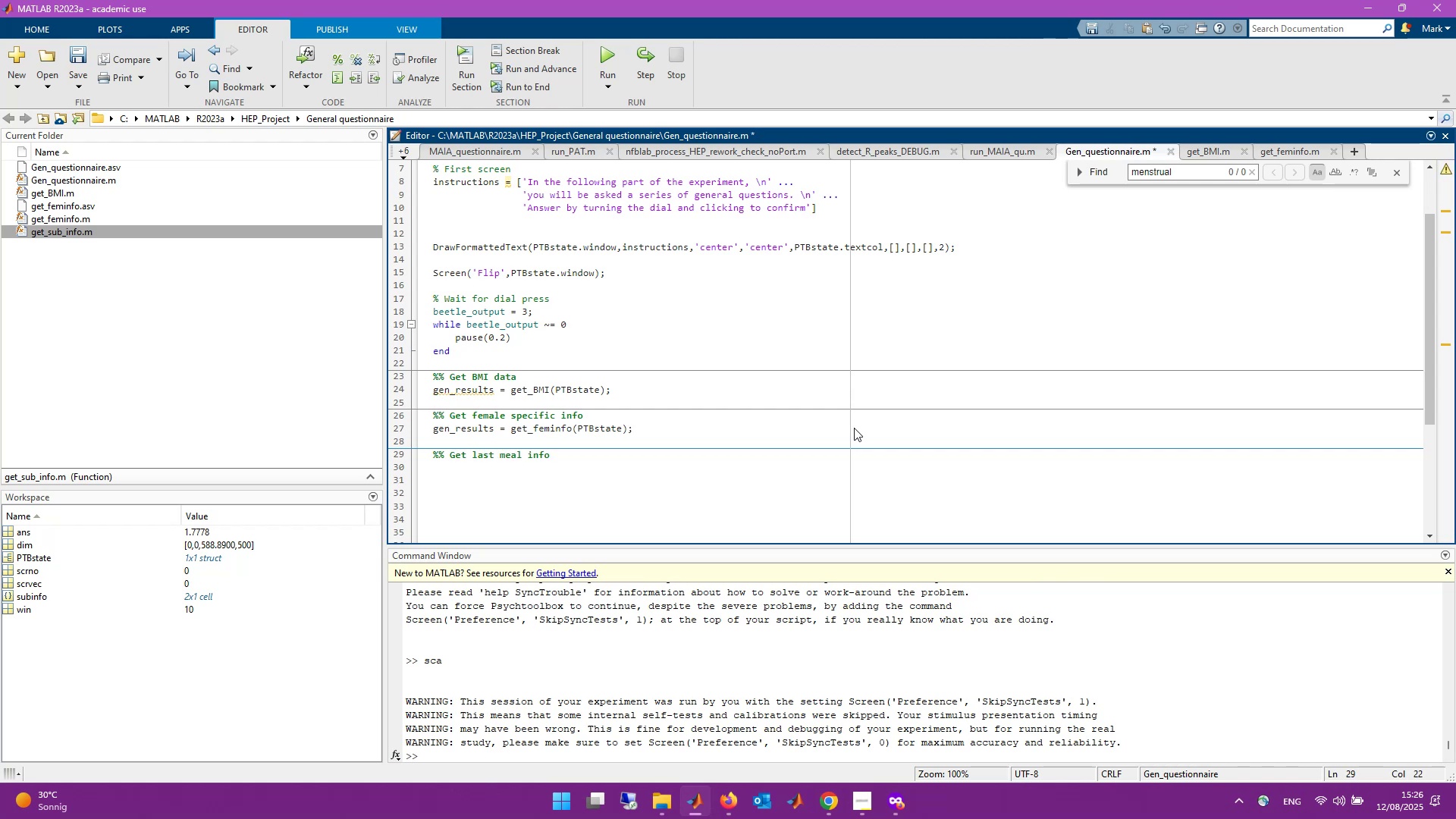 
key(Enter)
 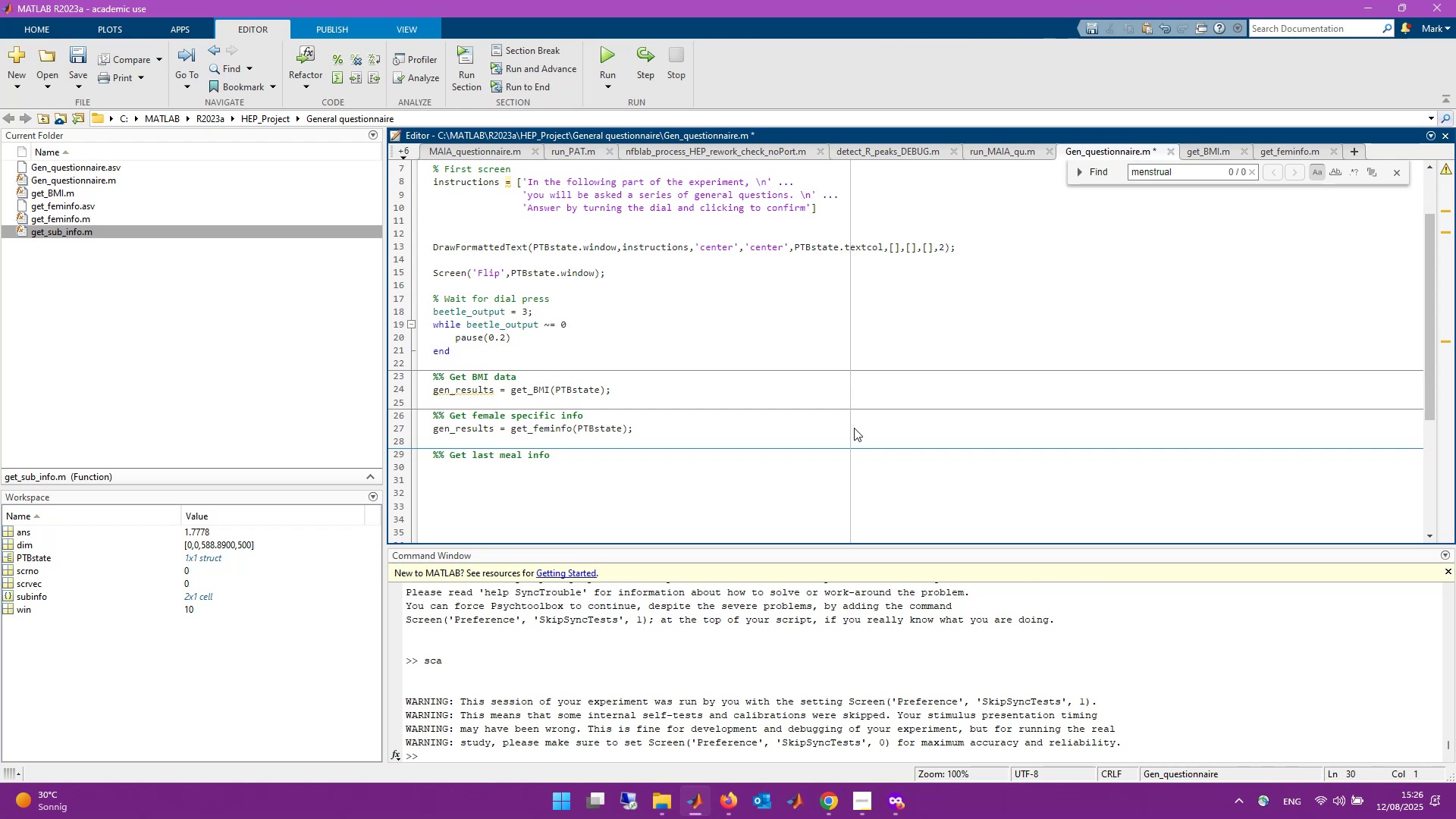 
type(gen)
key(Tab)
type( = get_meal_info;)
key(Backspace)
type((PTB)
key(Tab)
 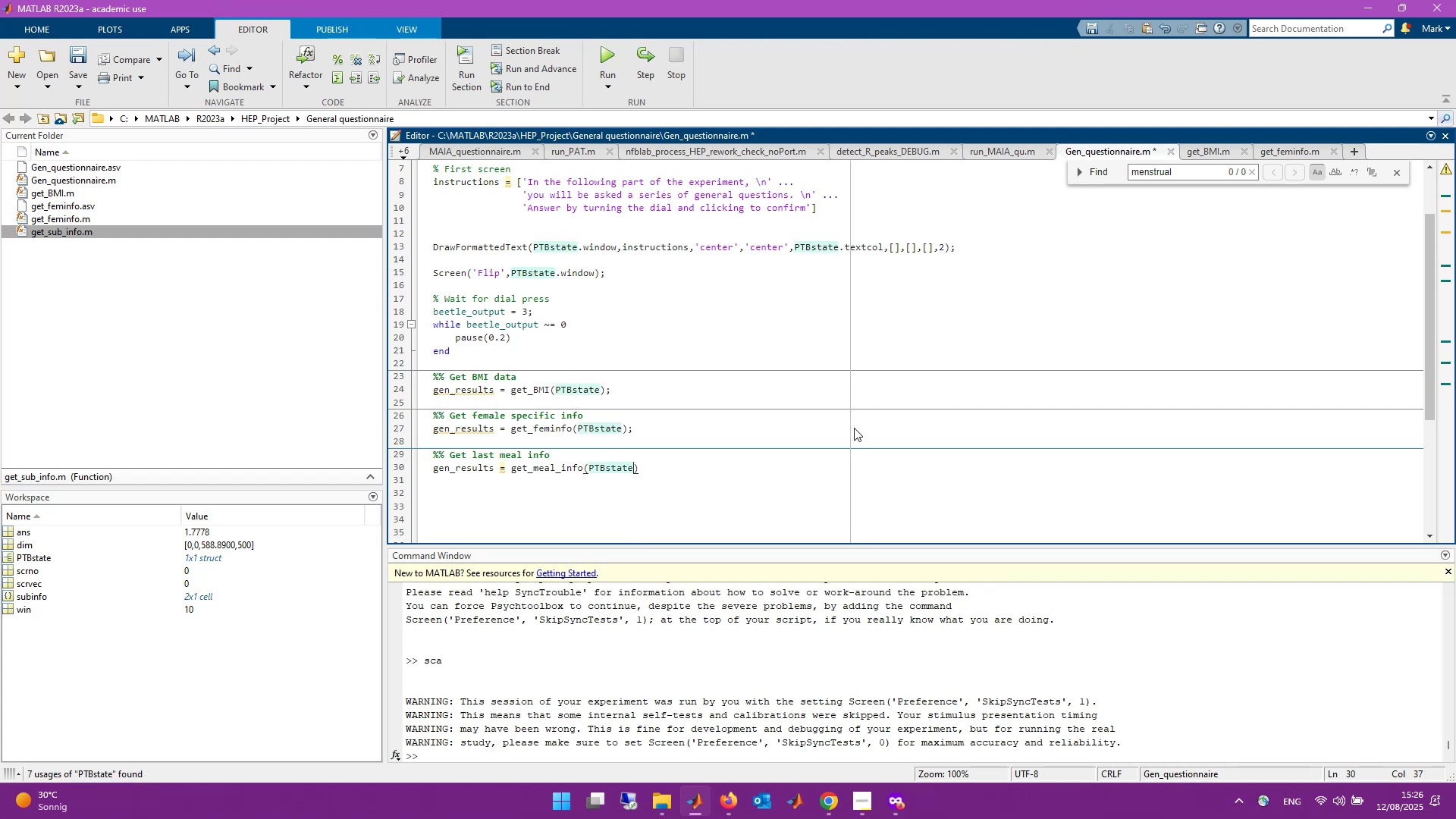 
key(ArrowRight)
 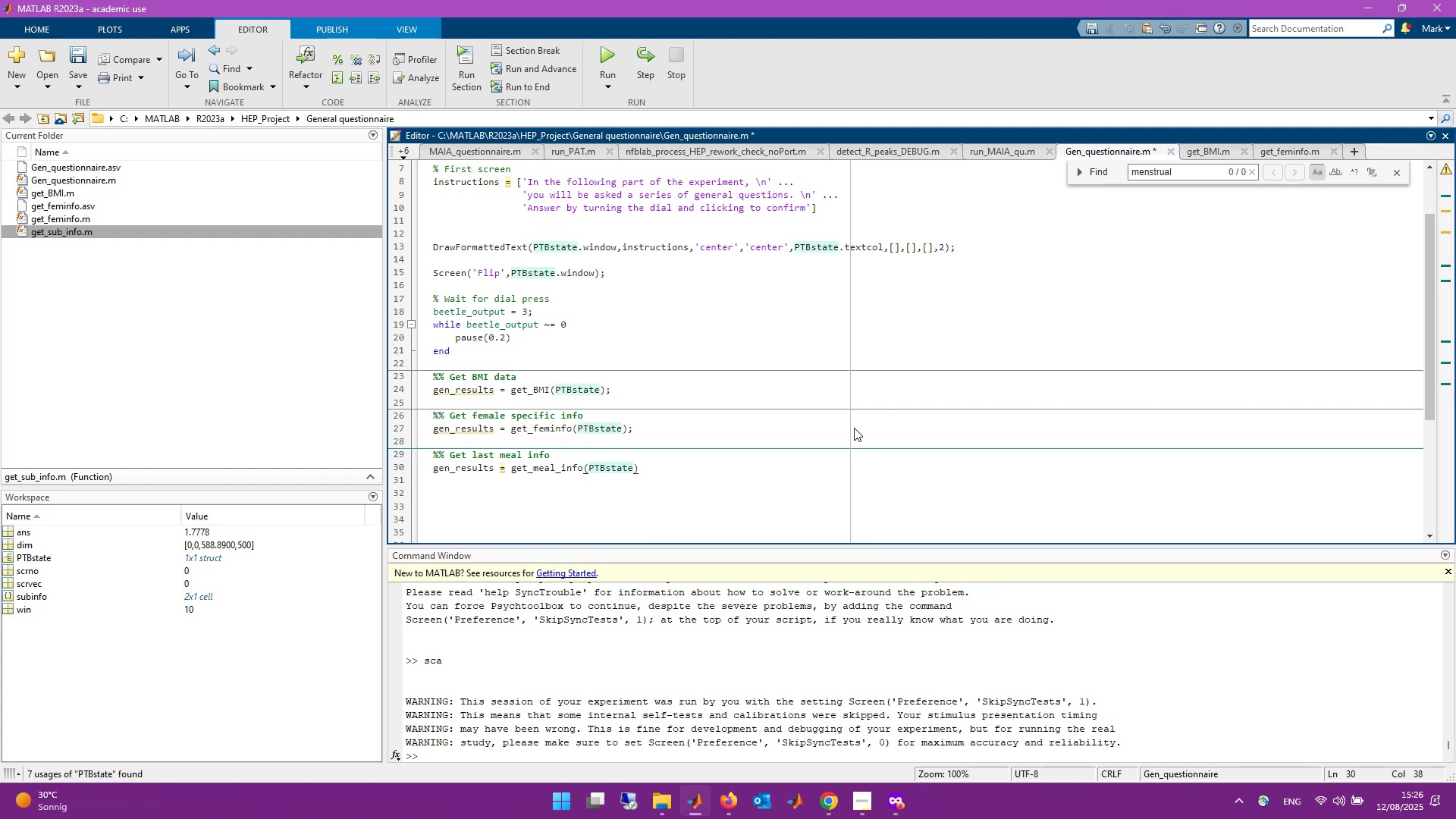 
key(Semicolon)
 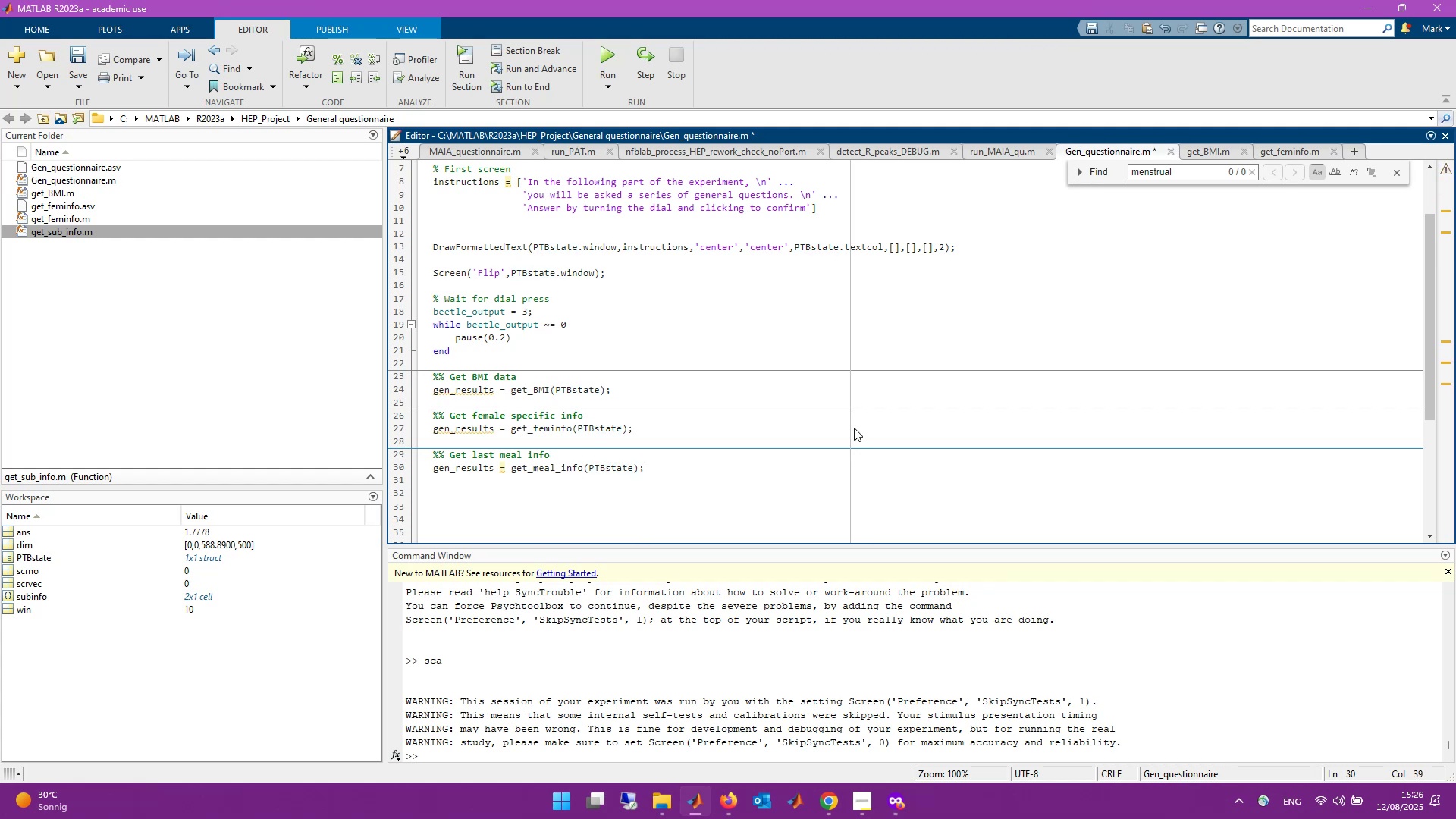 
key(Control+ControlLeft)
 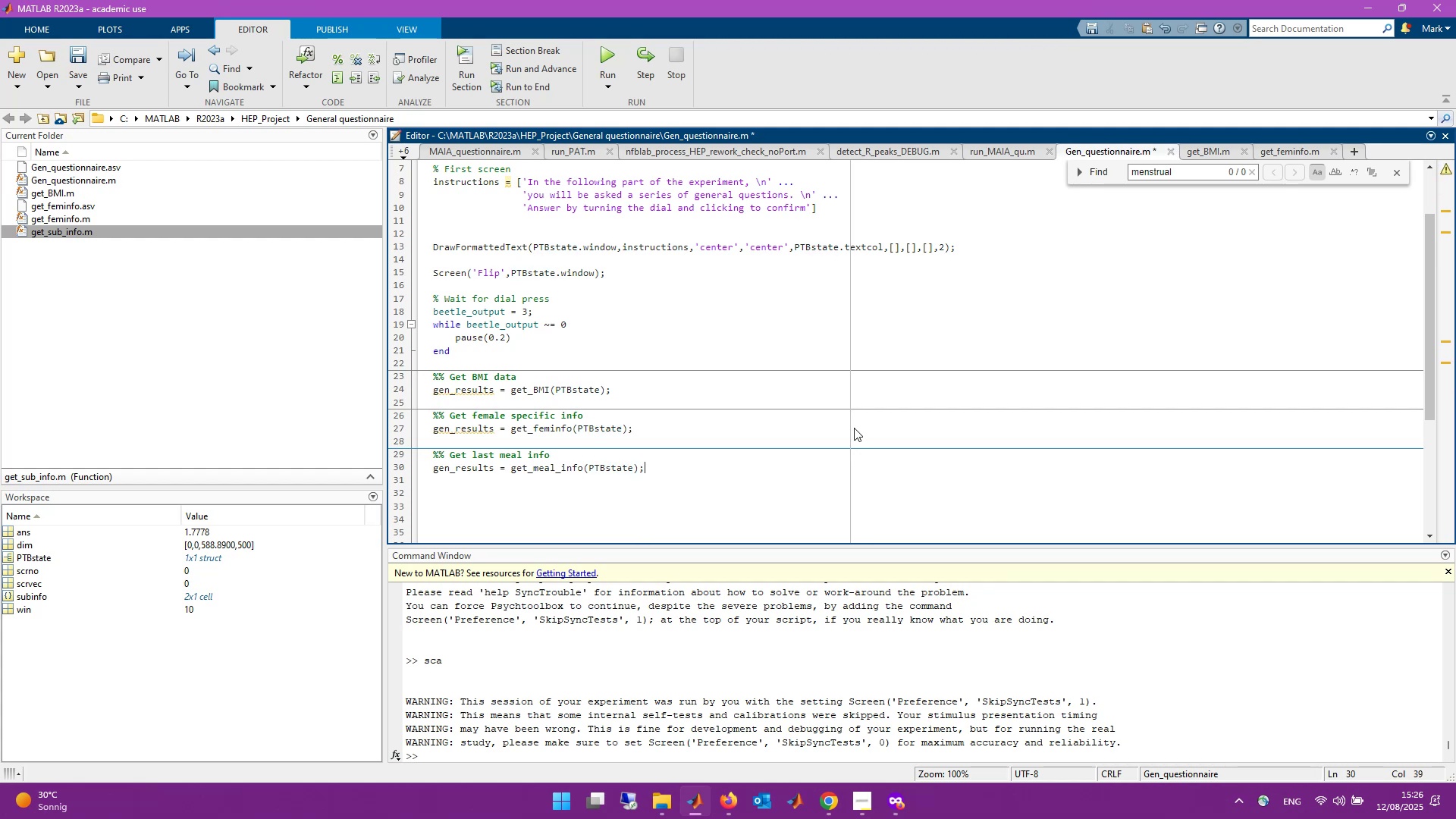 
key(Control+S)
 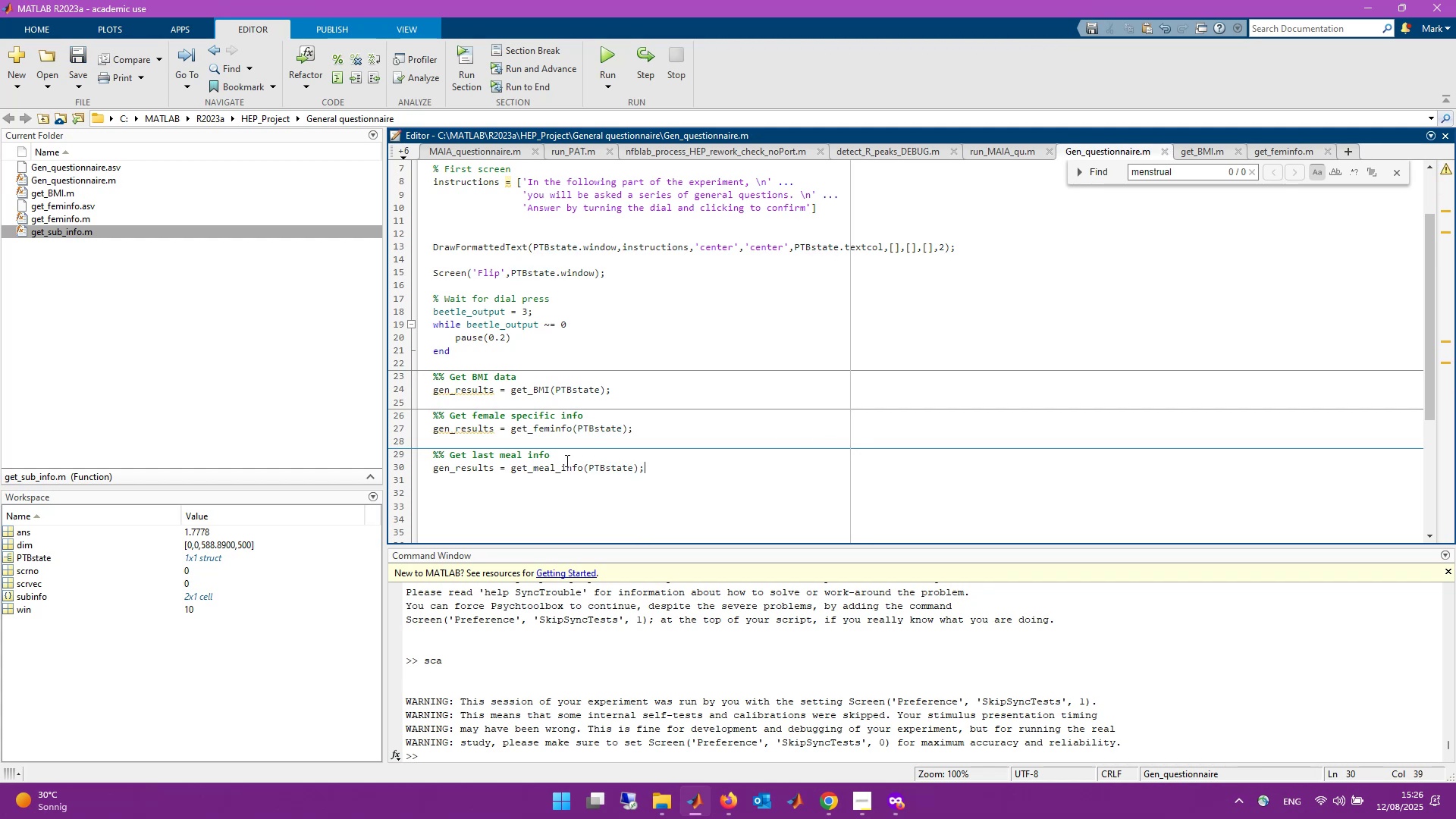 
right_click([551, 464])
 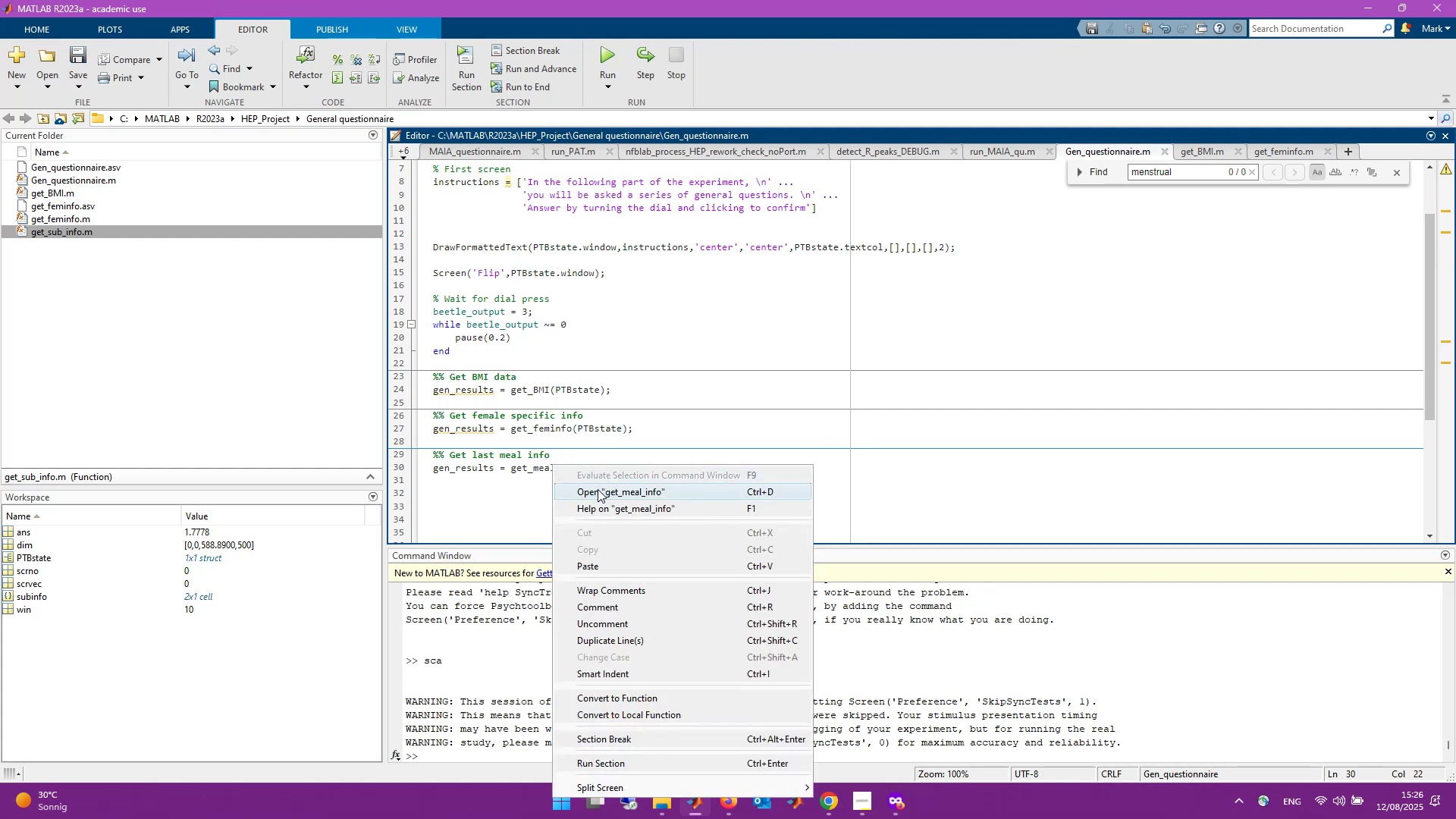 
left_click([598, 489])
 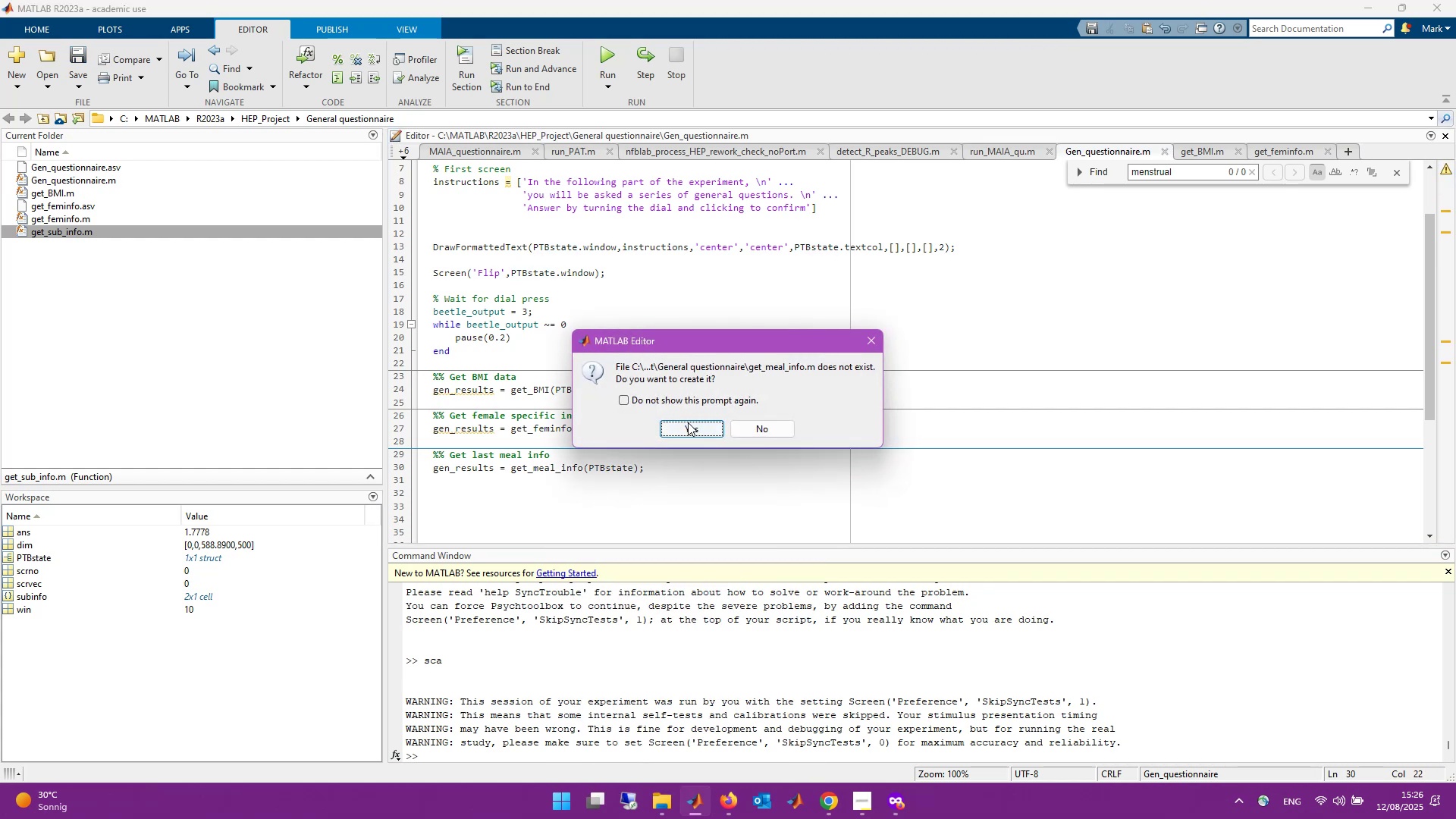 
left_click([692, 425])
 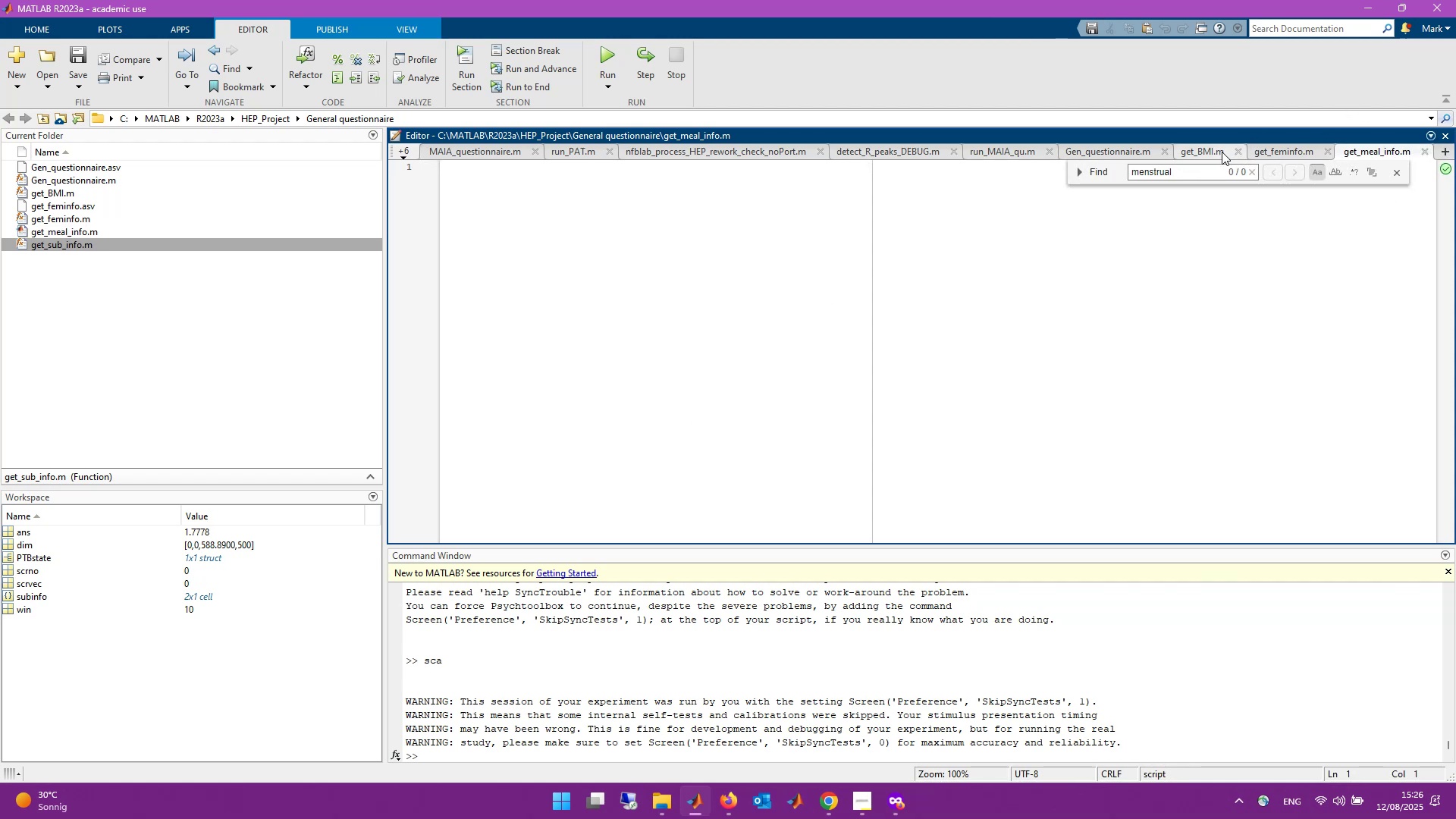 
key(Control+C)
 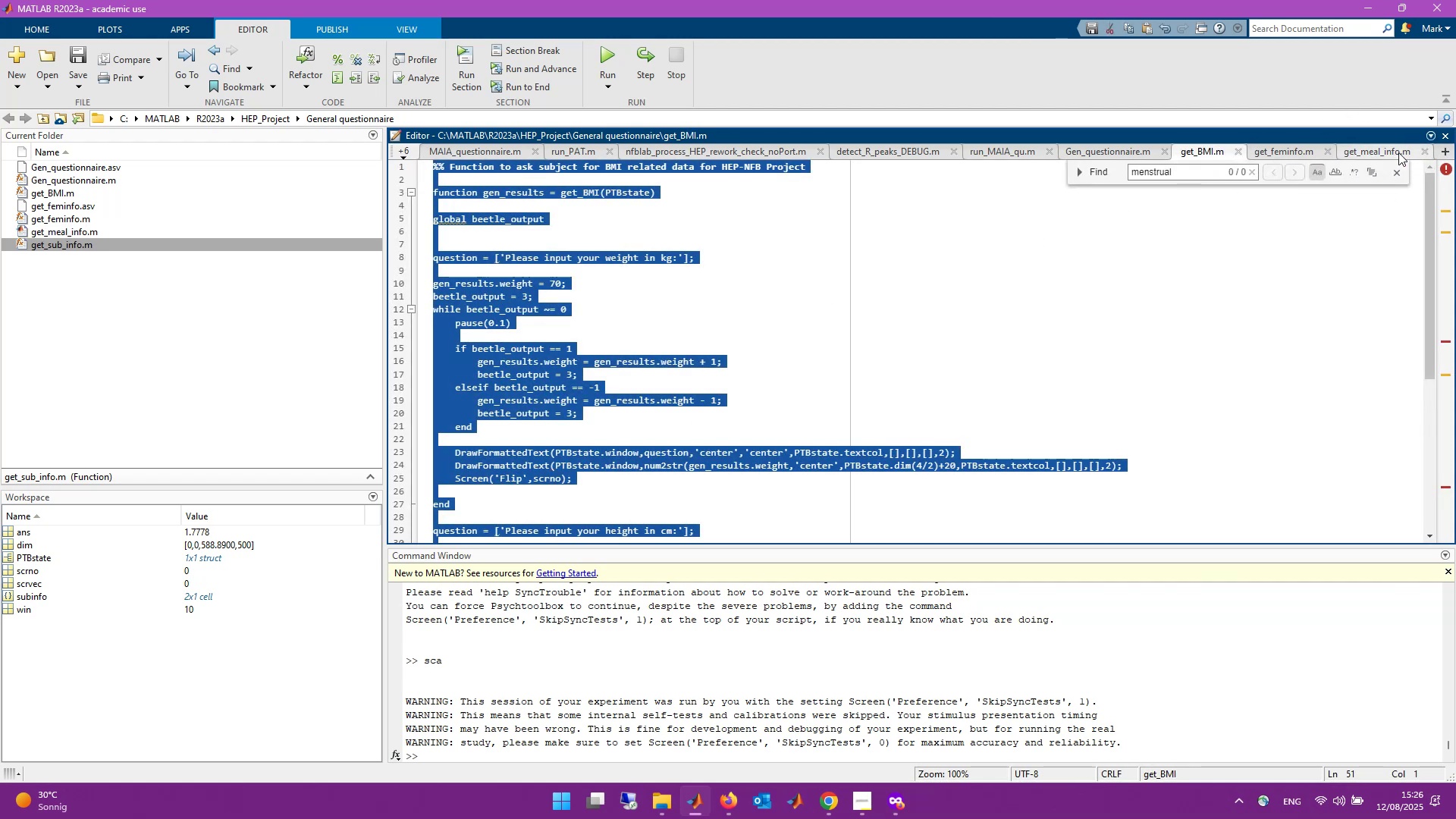 
left_click([1386, 150])
 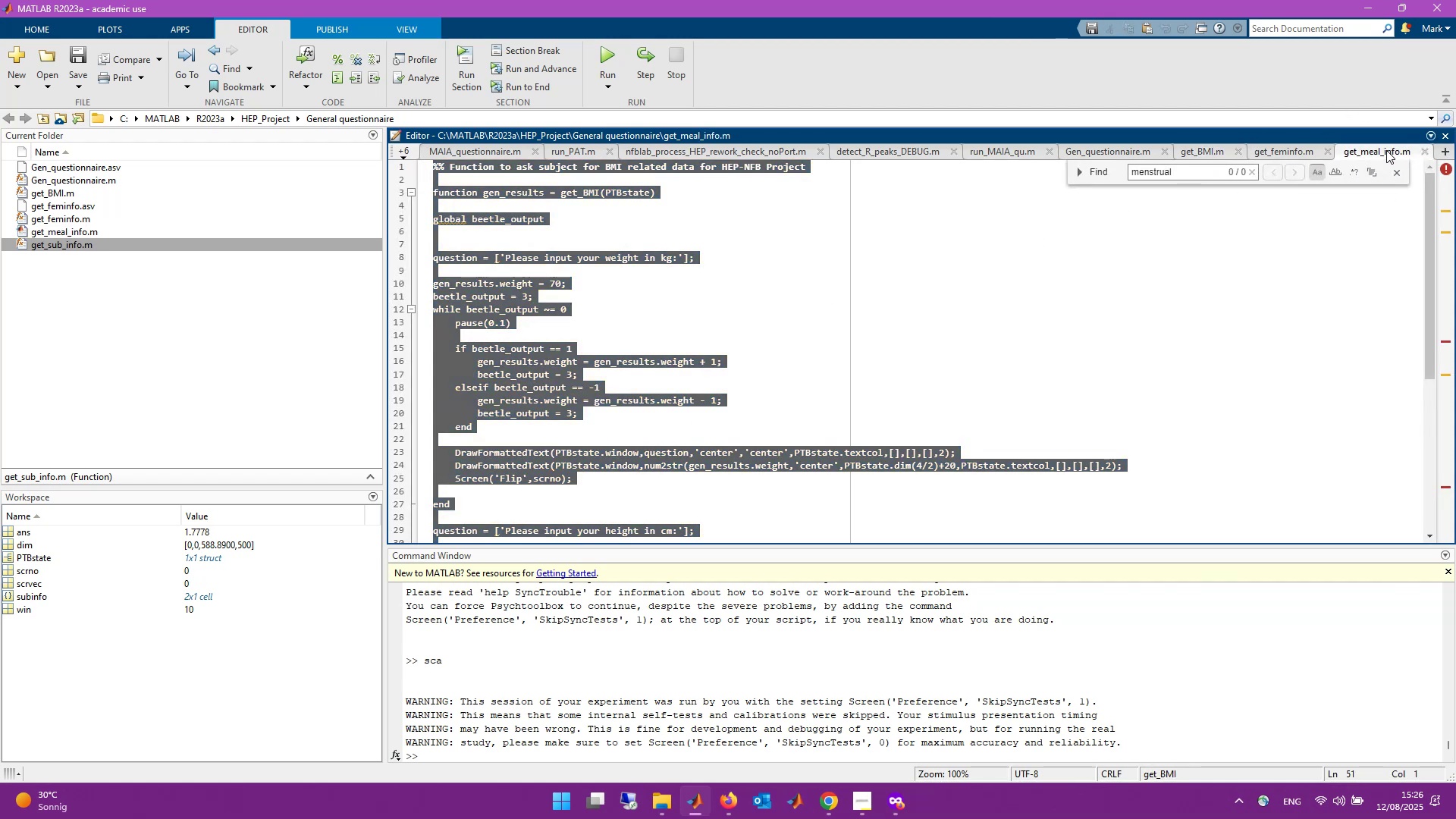 
key(Control+ControlLeft)
 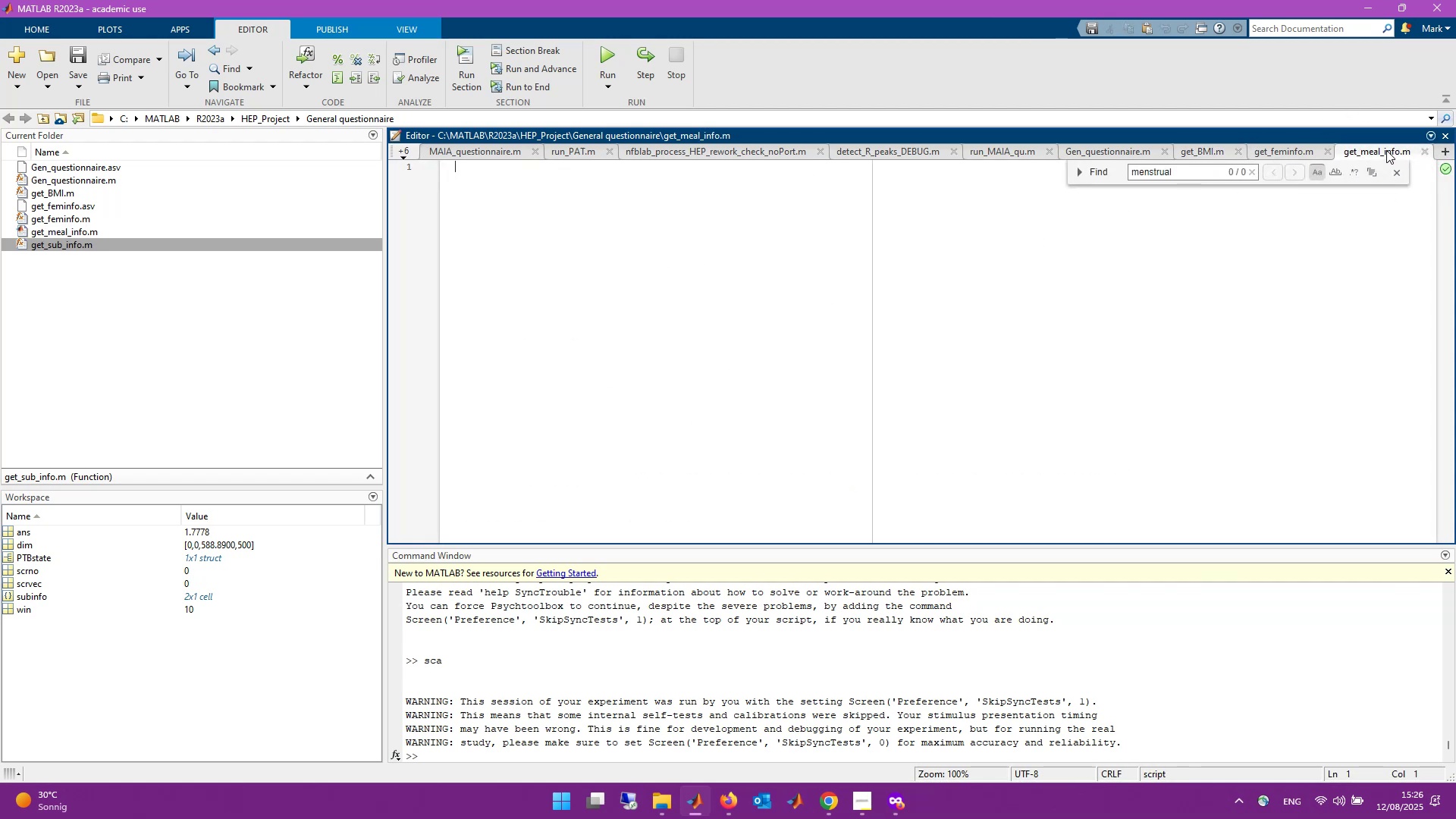 
key(Control+V)
 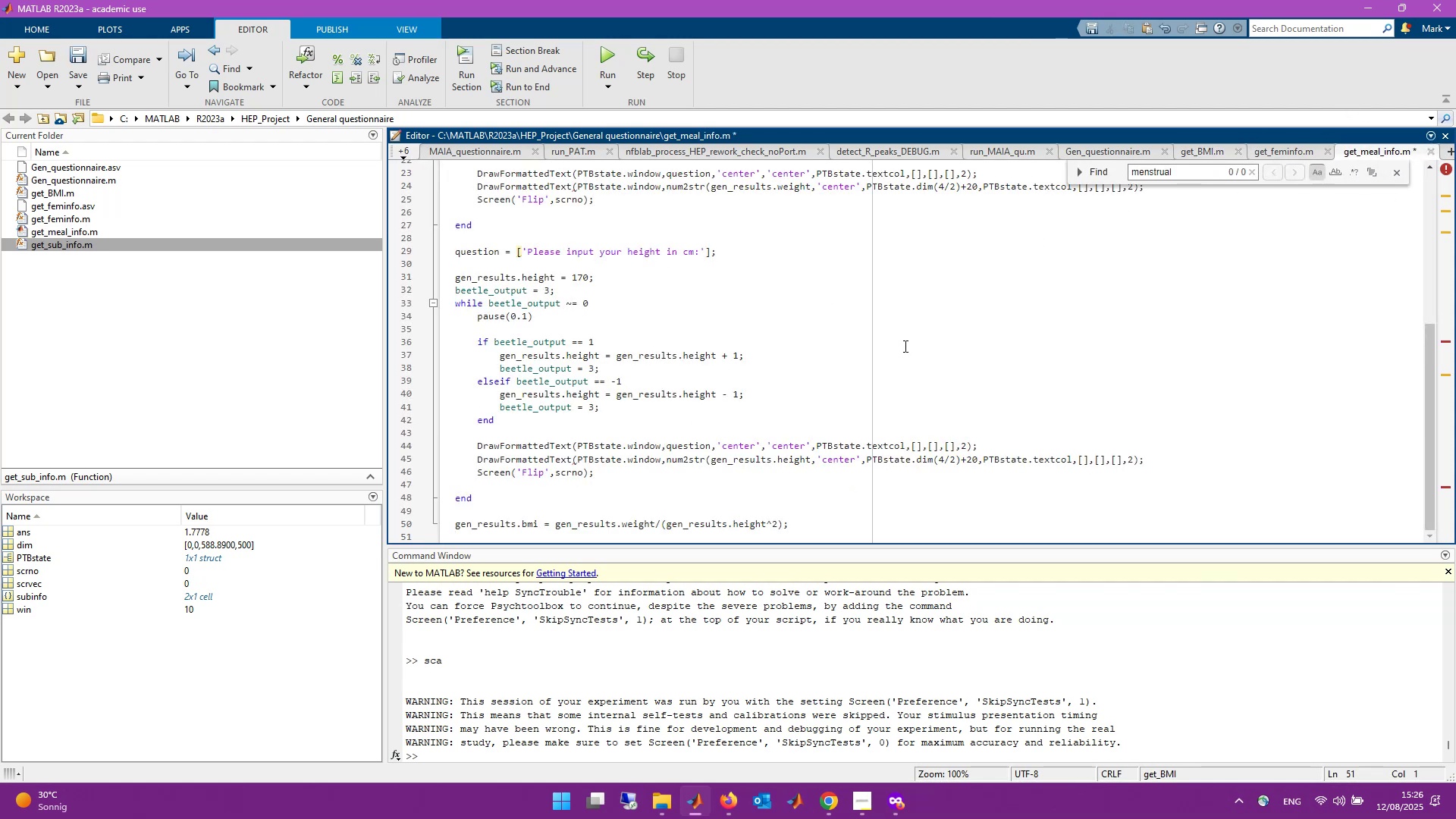 
scroll: coordinate [834, 403], scroll_direction: up, amount: 12.0
 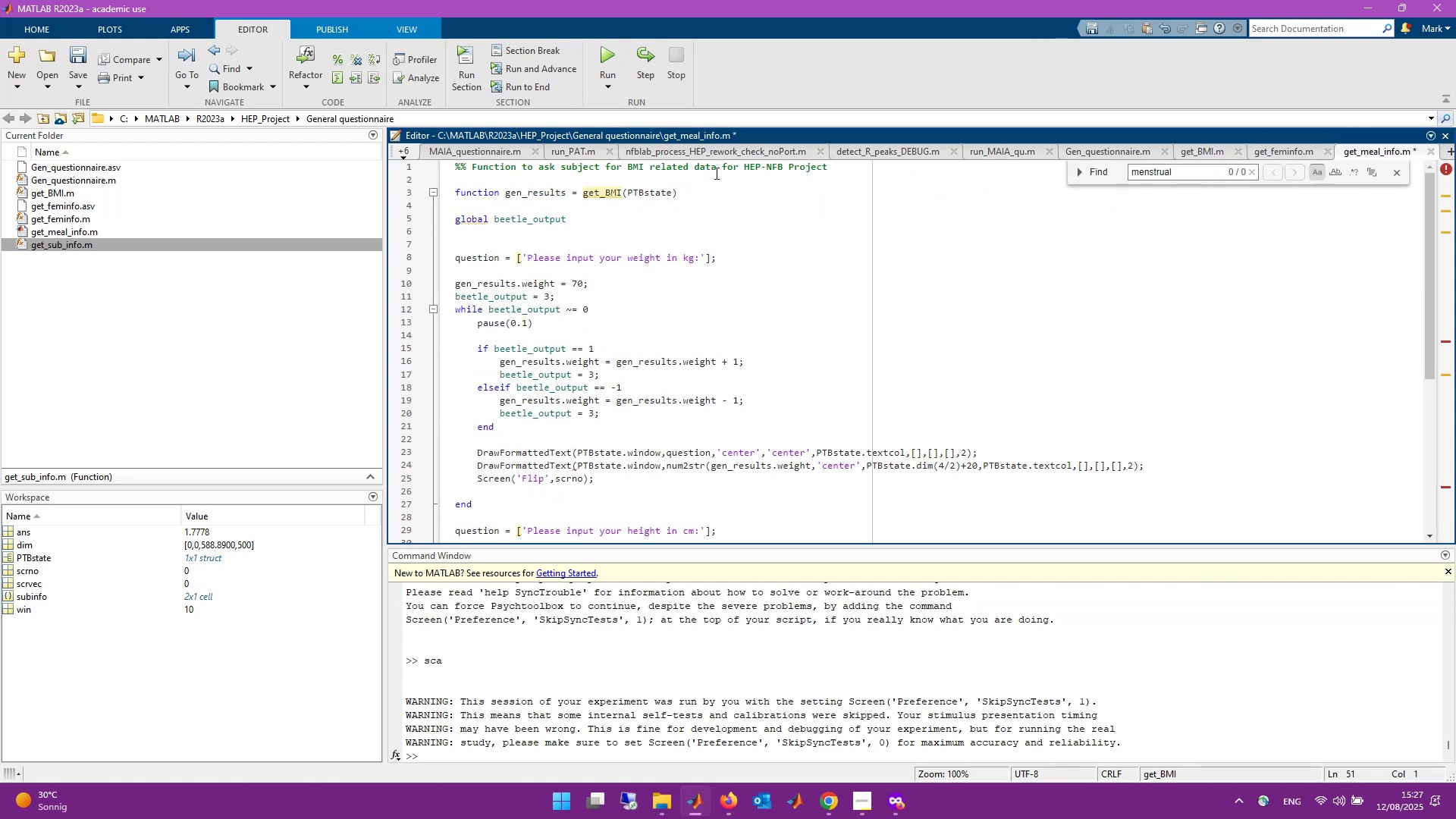 
left_click_drag(start_coordinate=[717, 171], to_coordinate=[603, 169])
 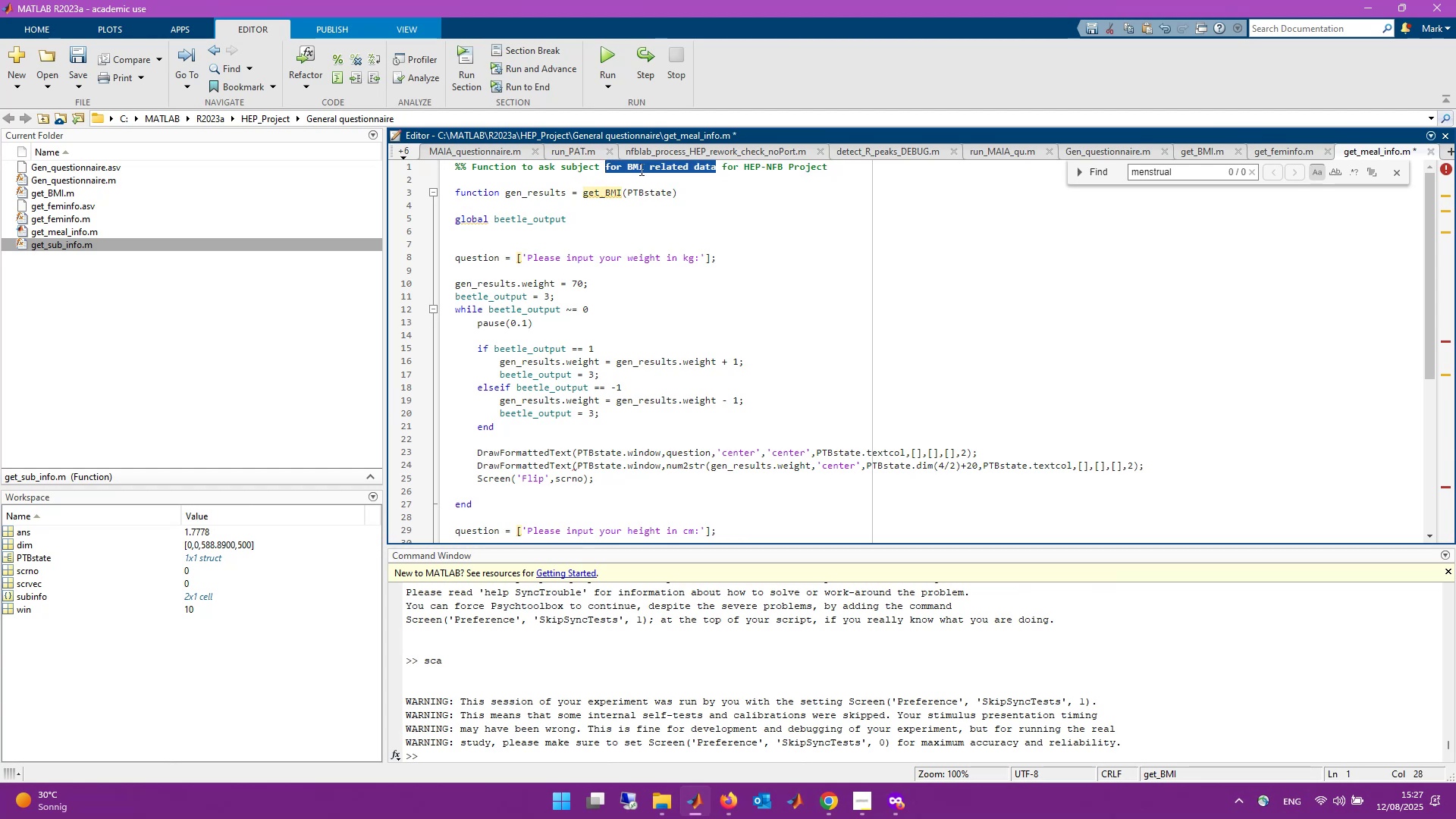 
type(when they last ate)
 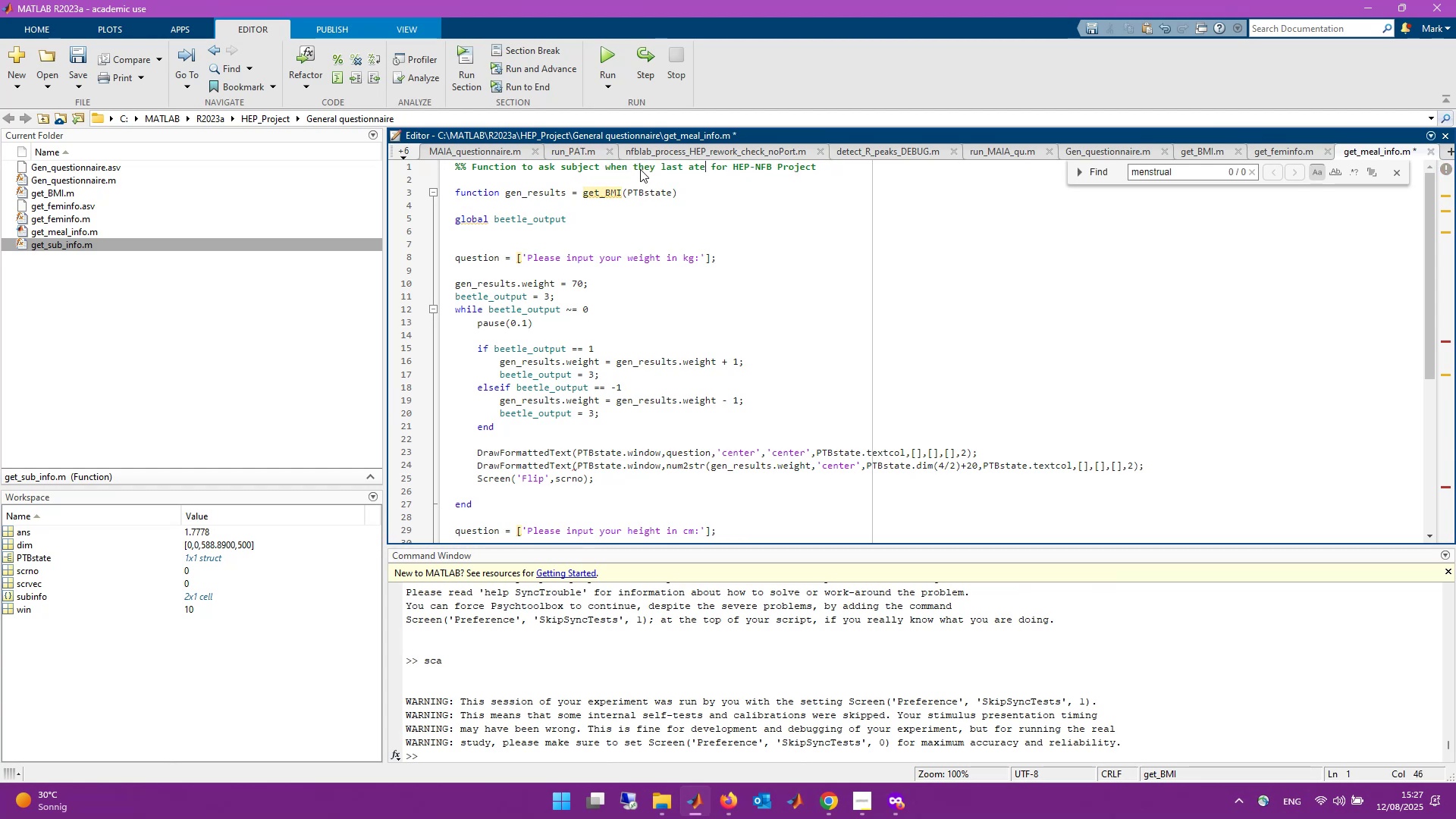 
key(Control+S)
 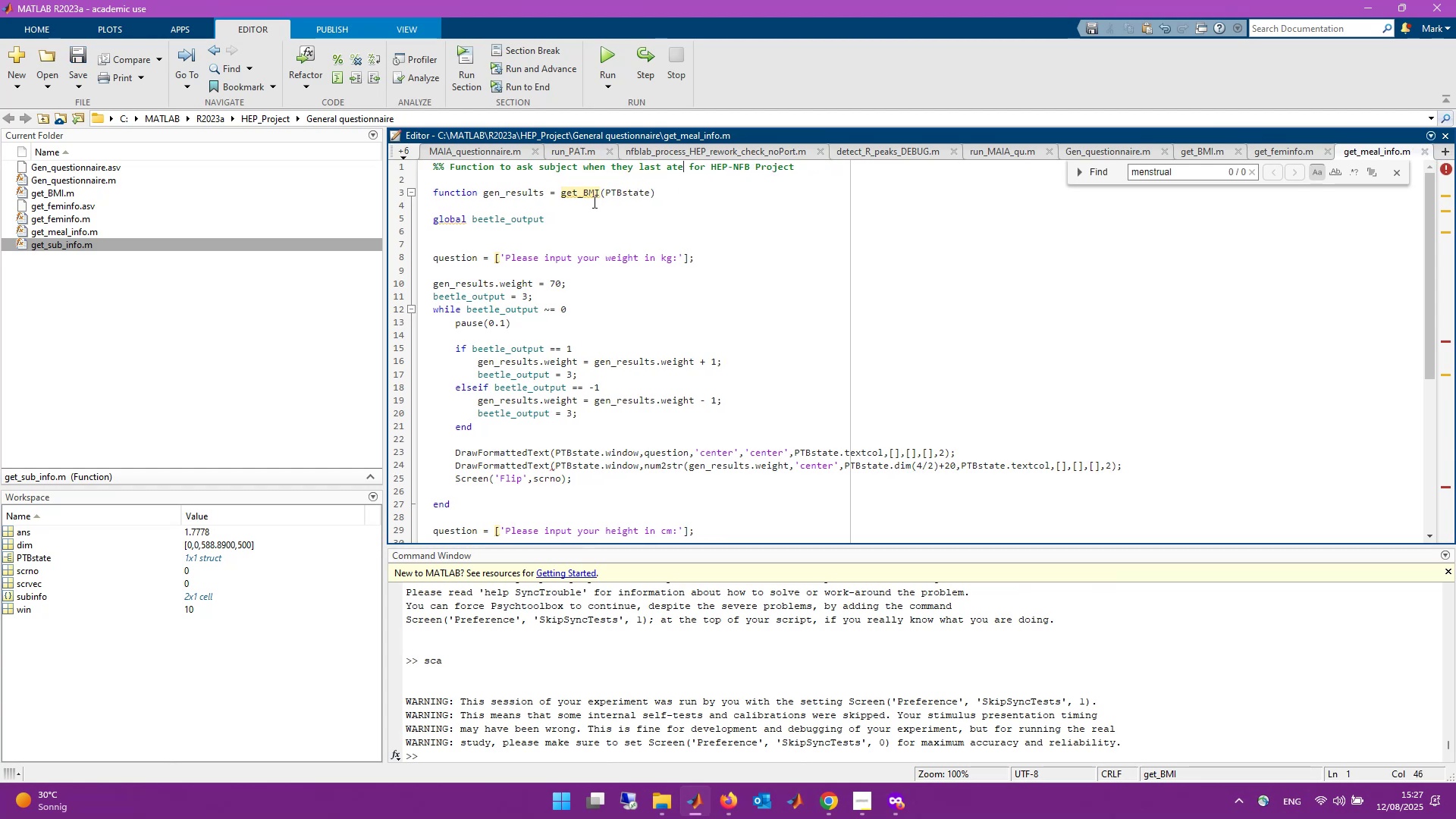 
left_click([599, 191])
 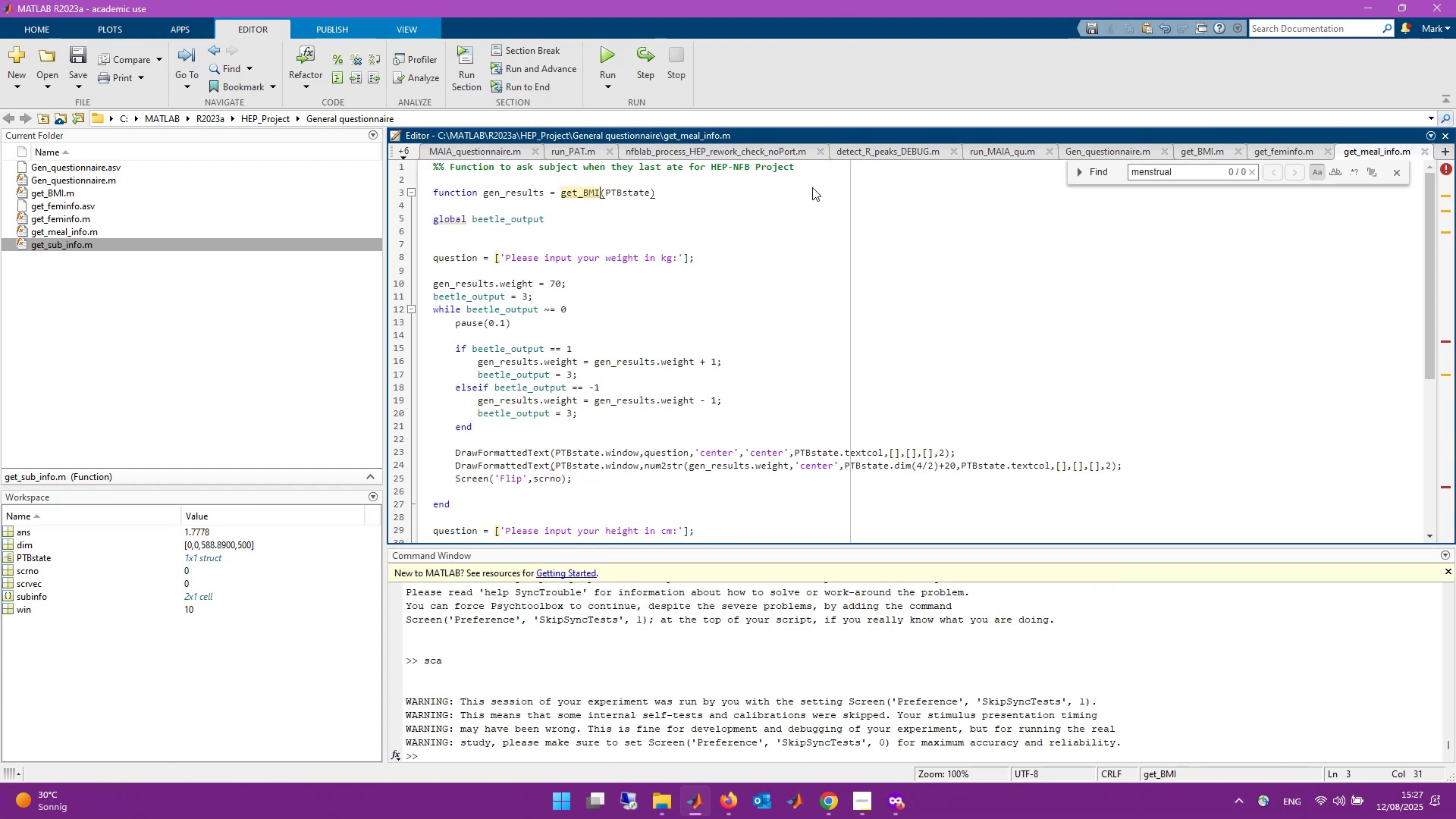 
key(Backspace)
key(Backspace)
key(Backspace)
type(meal_info)
 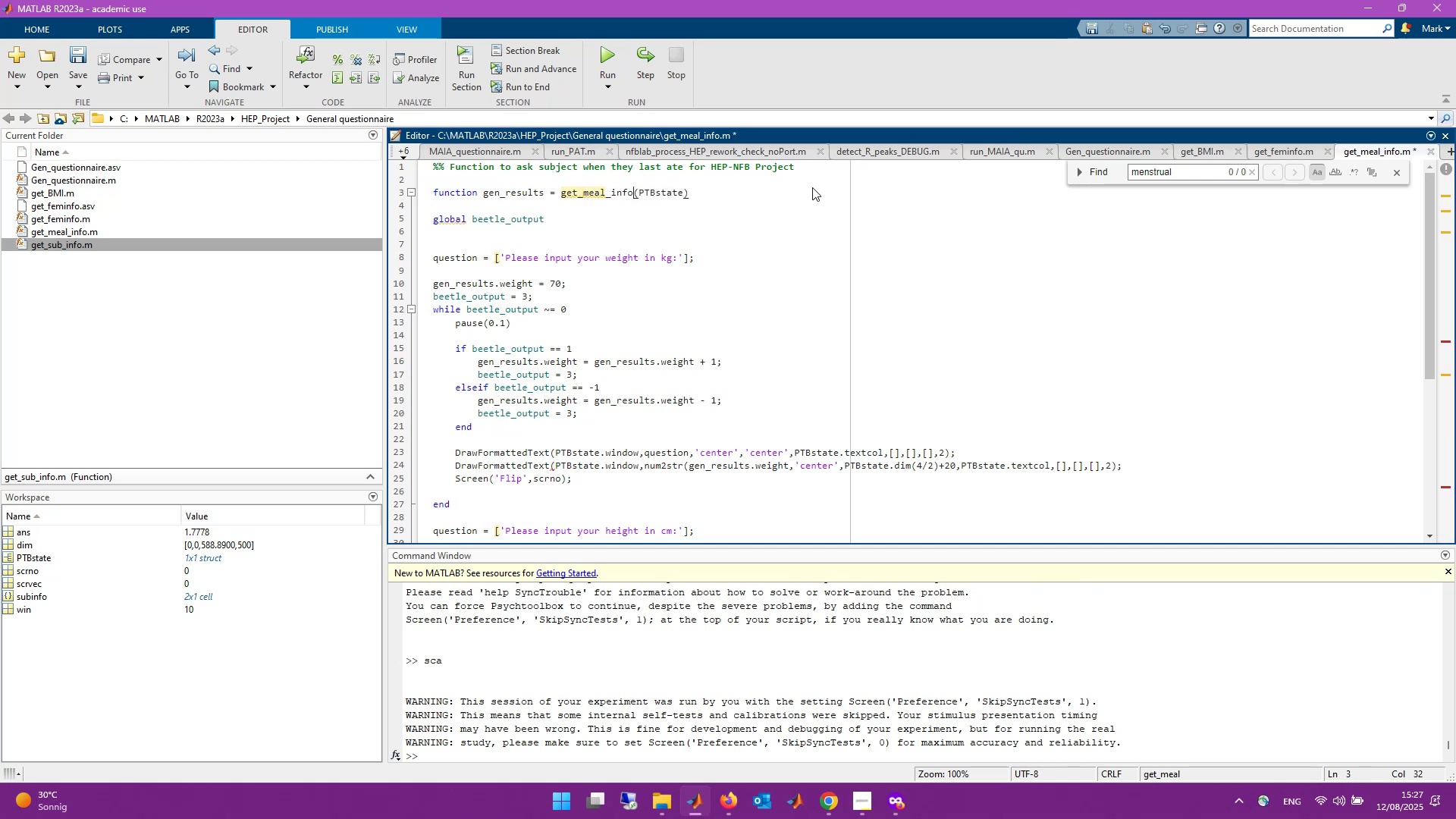 
hold_key(key=ControlLeft, duration=0.58)
 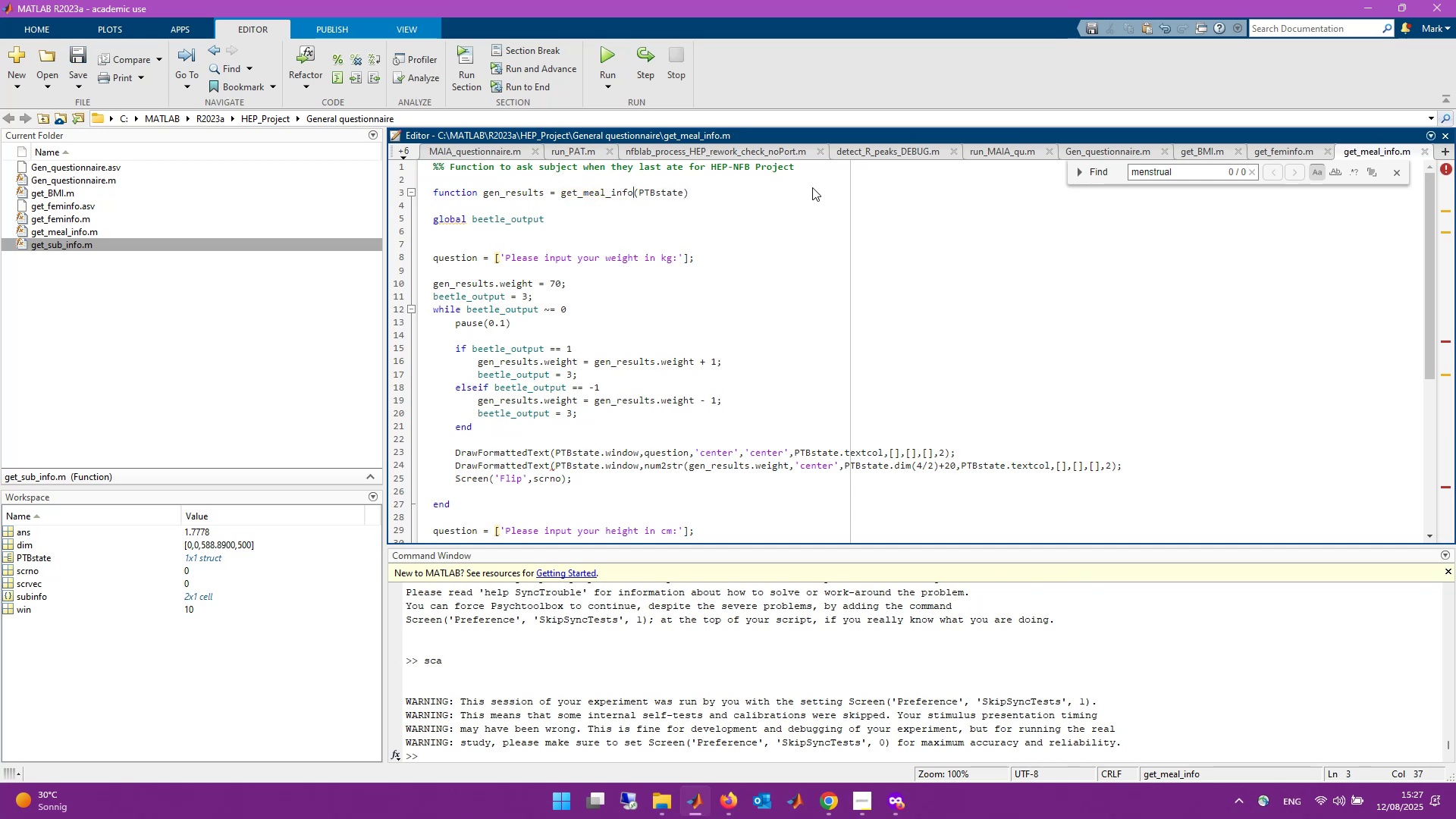 
hold_key(key=S, duration=0.33)
 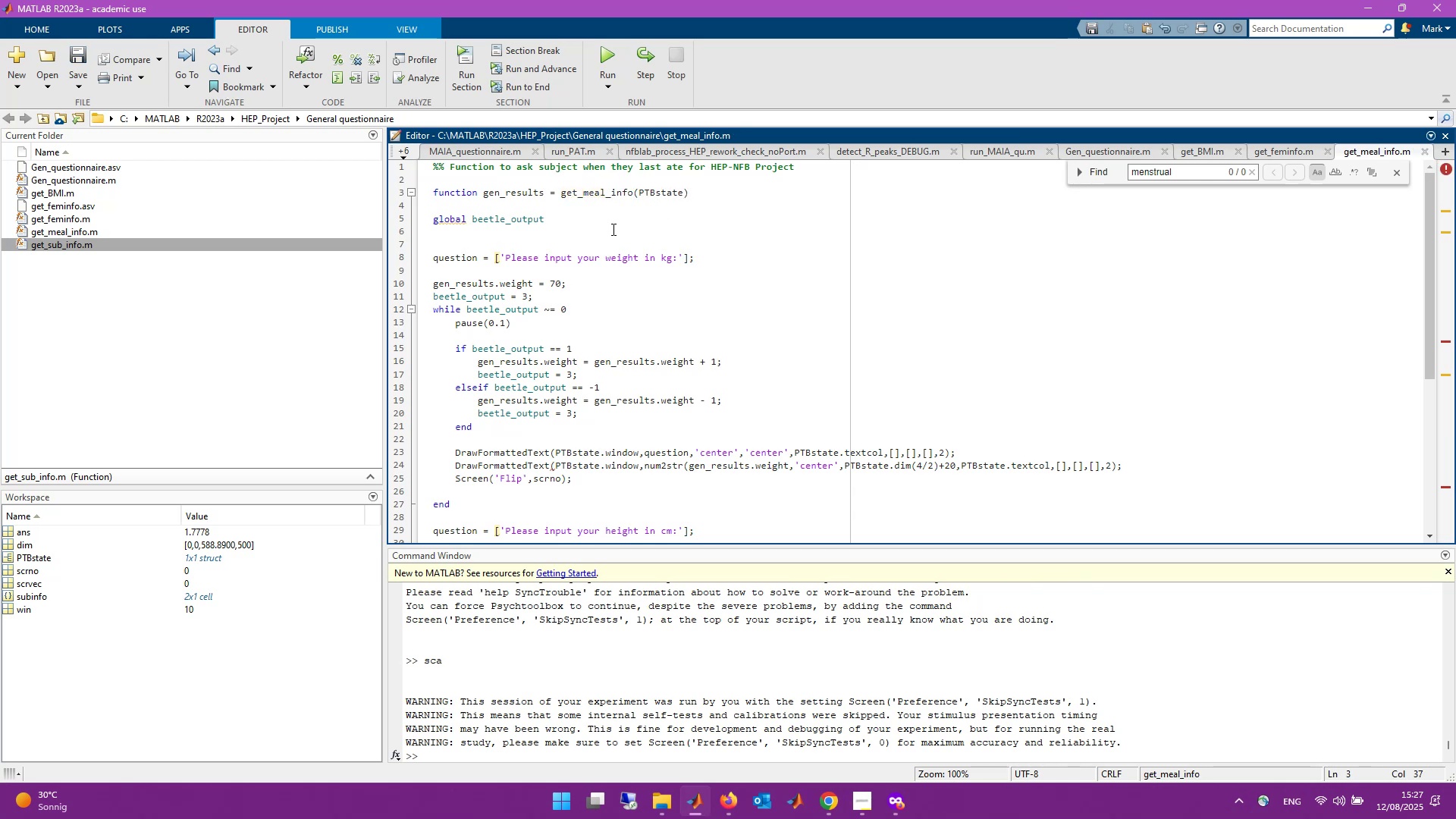 
left_click([596, 238])
 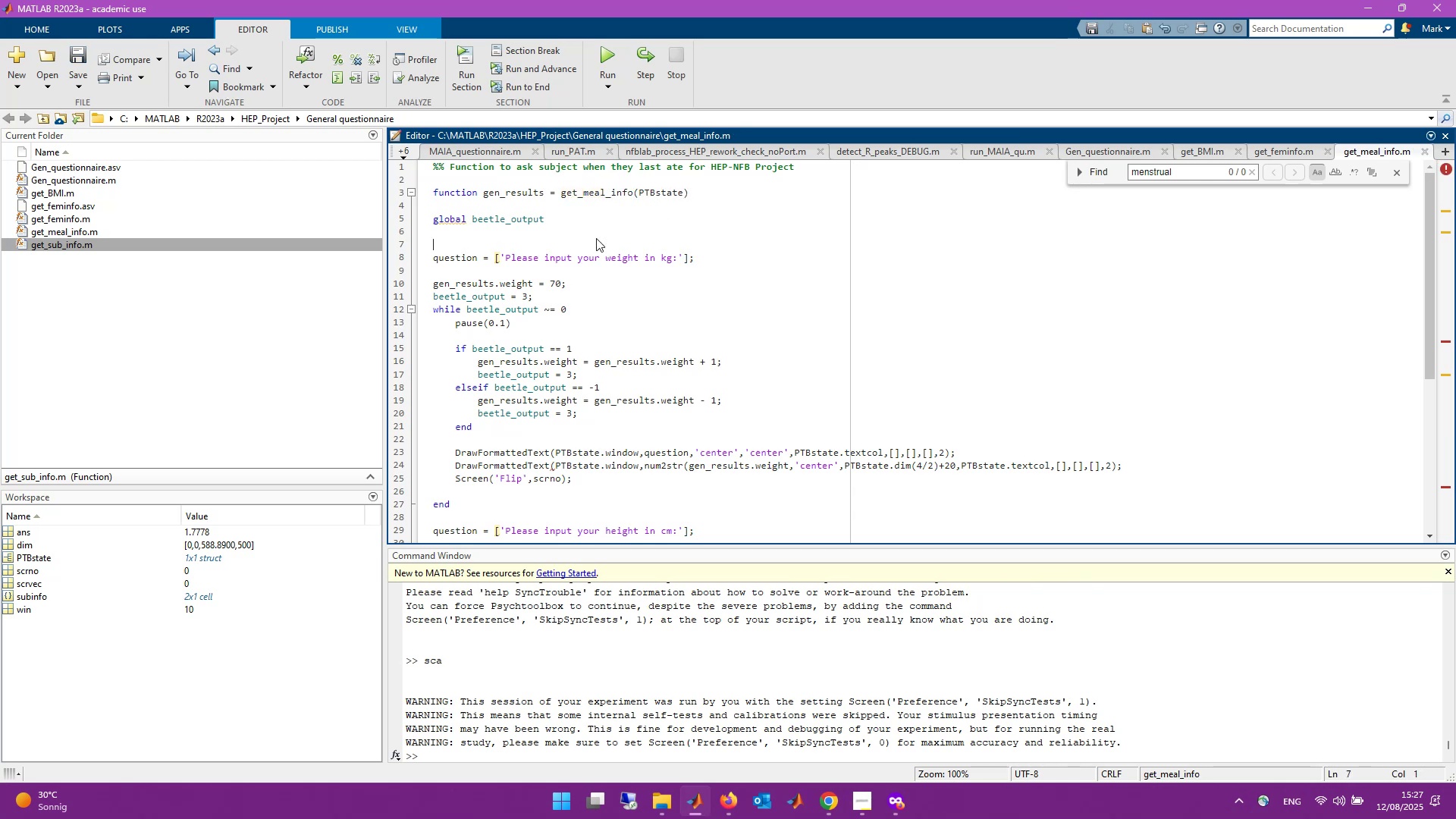 
key(Backspace)
 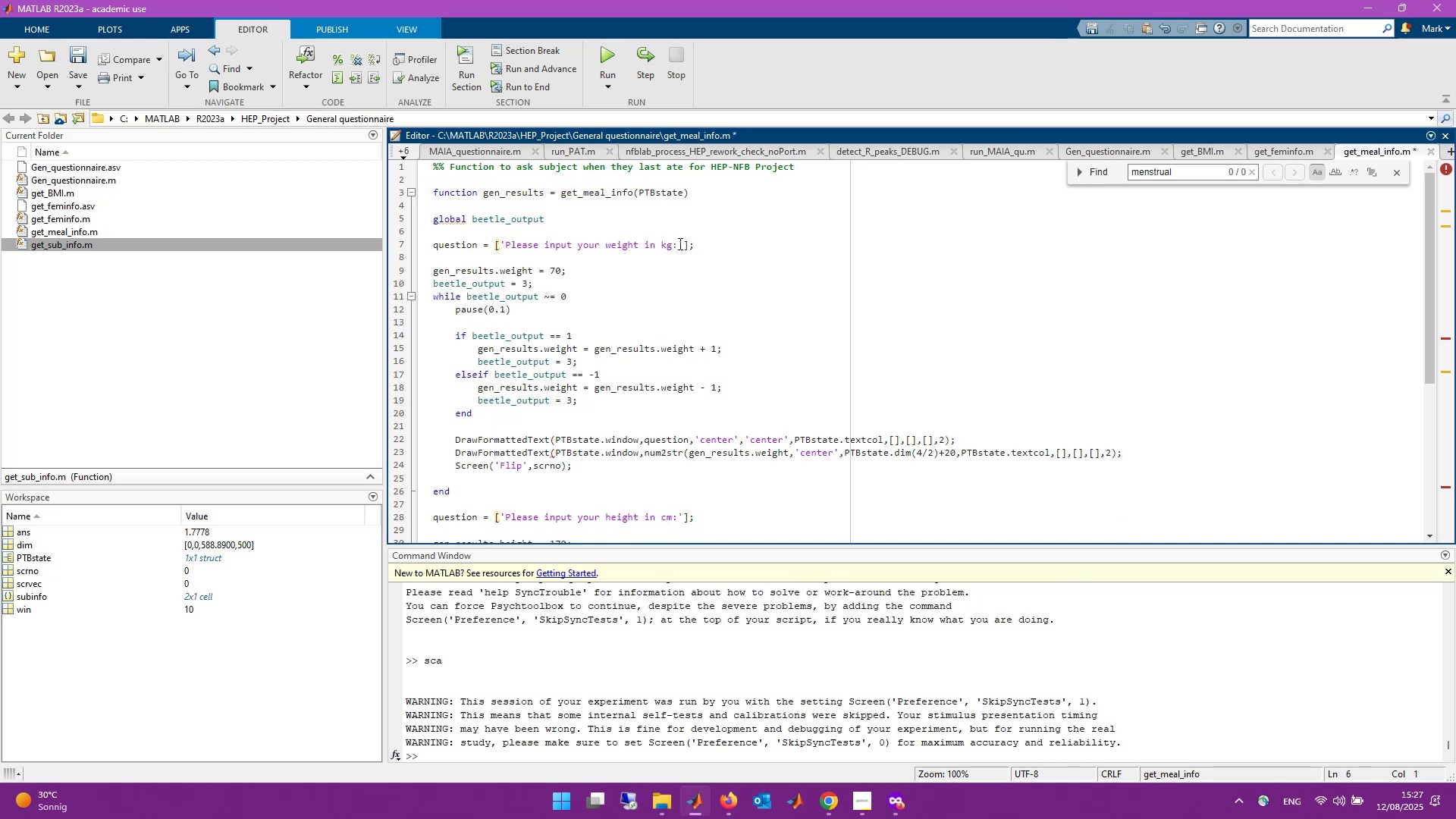 
left_click_drag(start_coordinate=[679, 245], to_coordinate=[507, 244])
 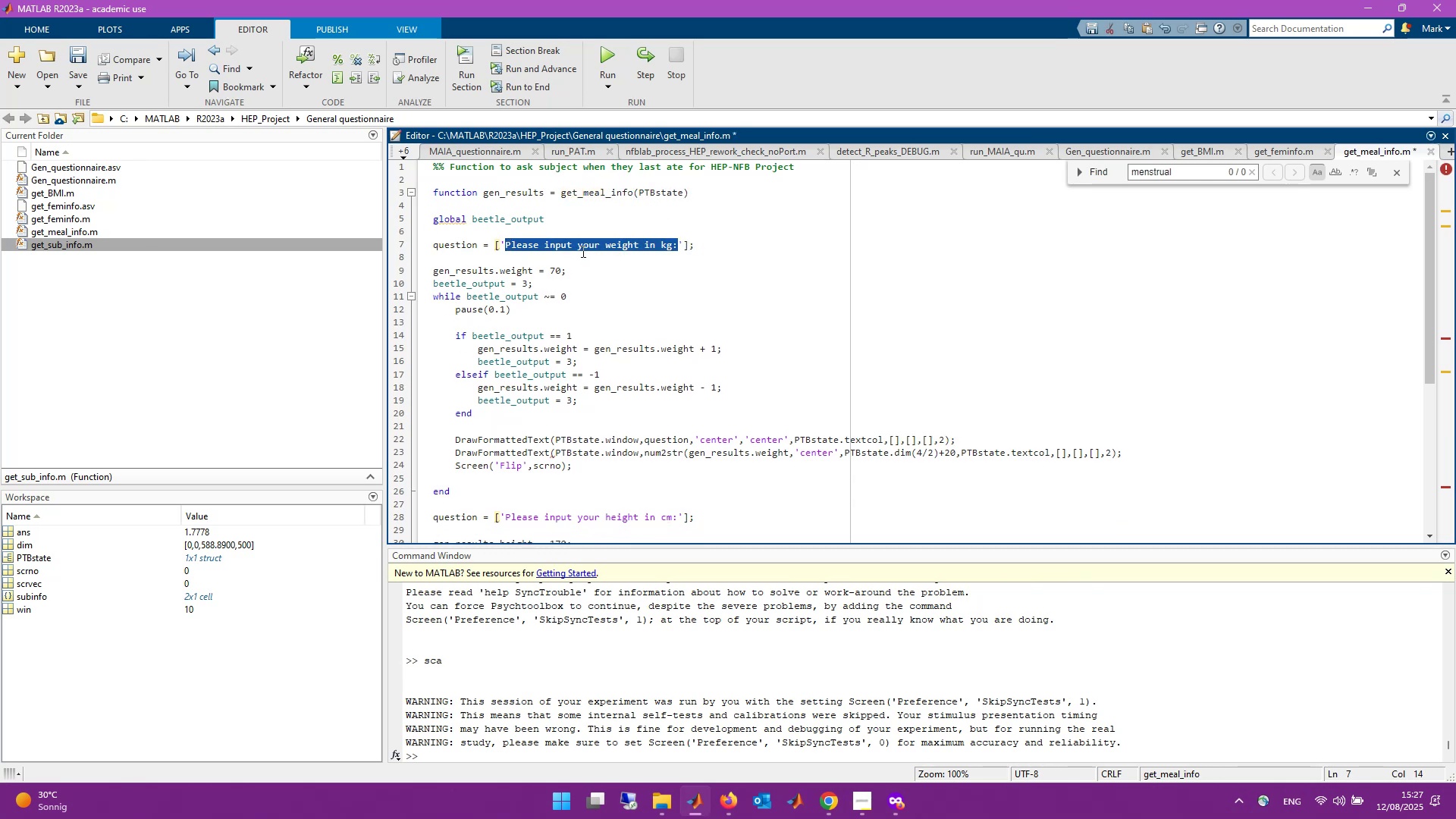 
type(How long ago did you last eat )
key(Backspace)
type( a meal?)
 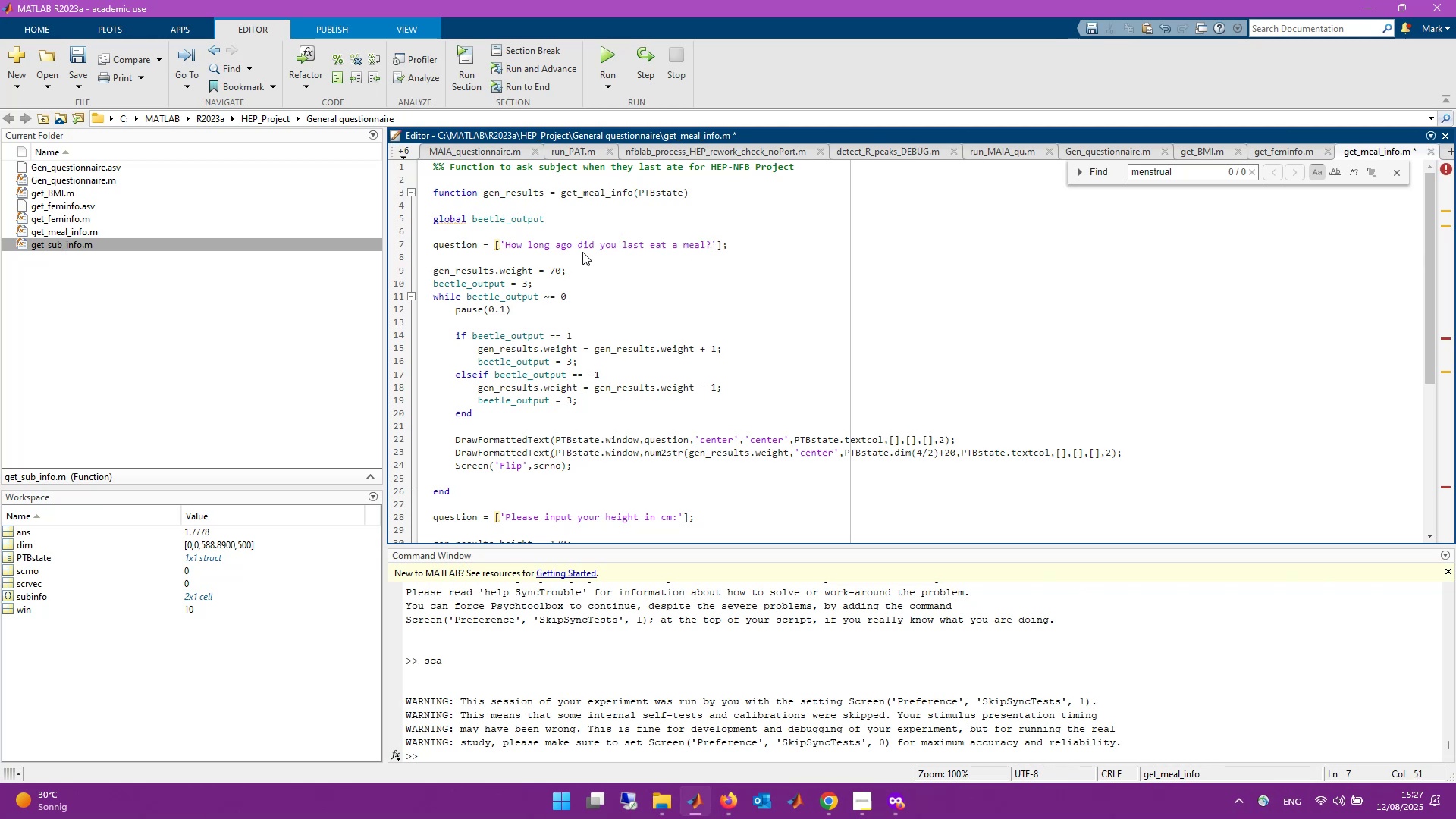 
key(Control+S)
 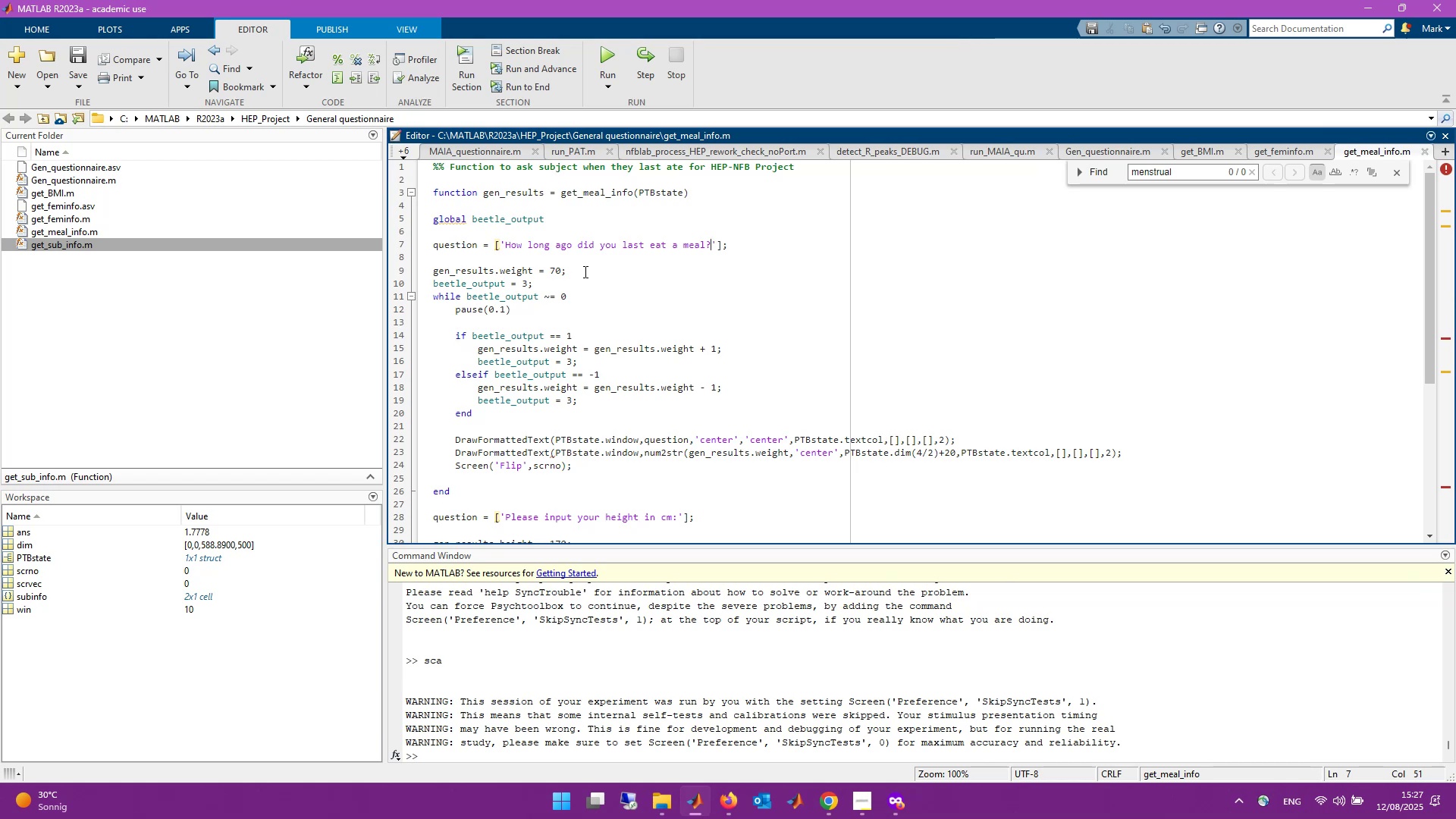 
wait(26.23)
 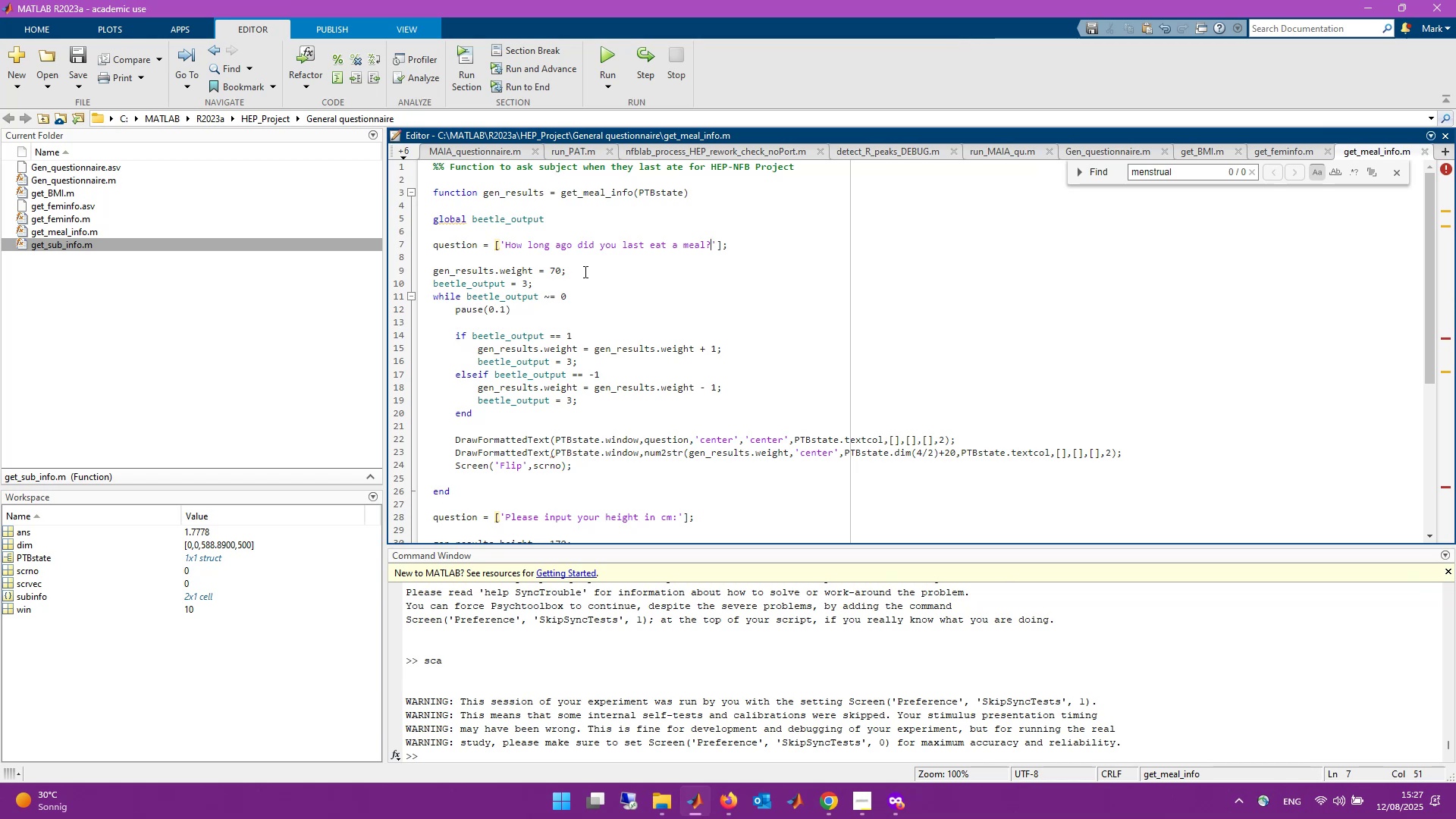 
left_click([584, 271])
 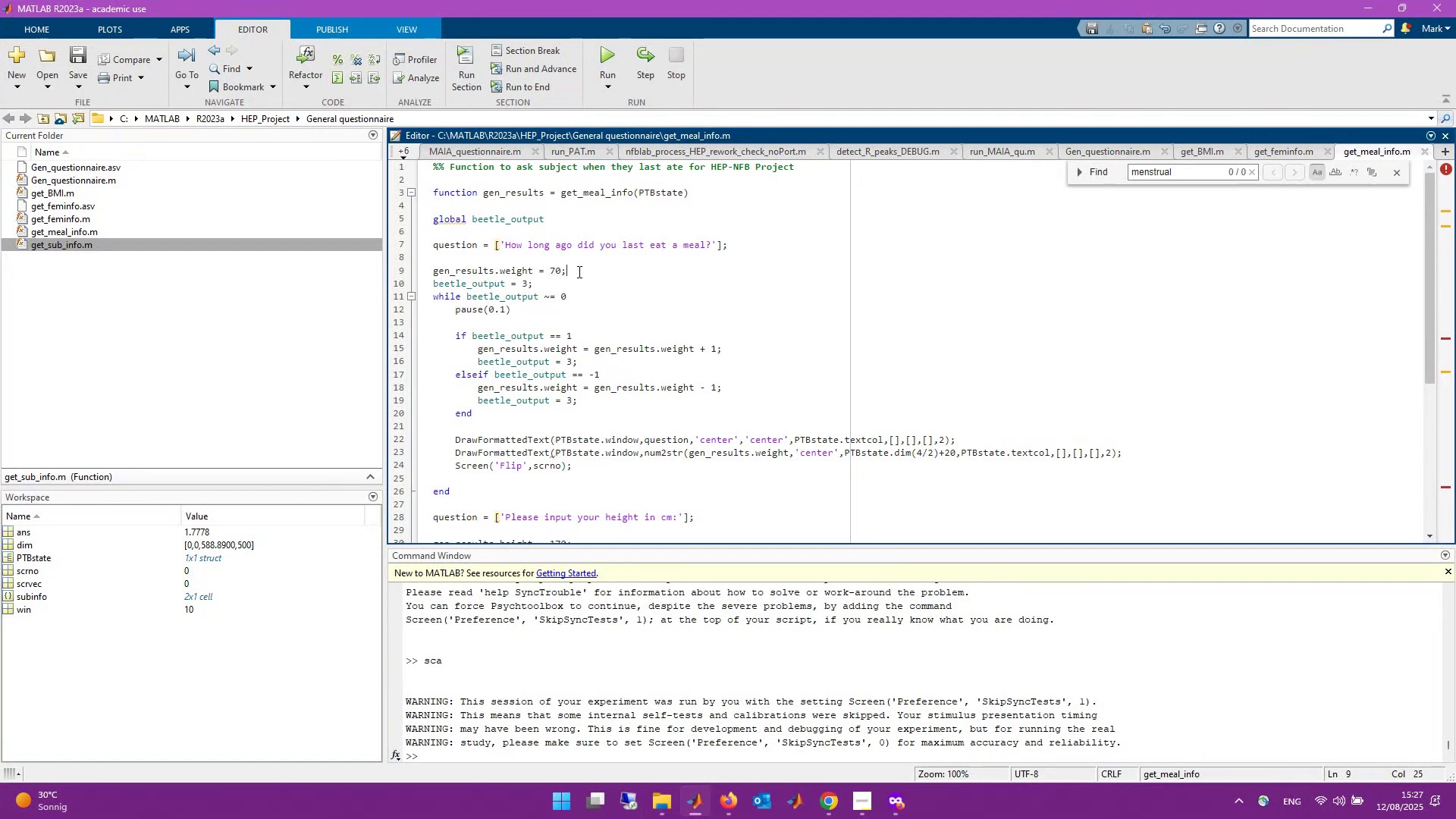 
left_click_drag(start_coordinate=[578, 271], to_coordinate=[453, 273])
 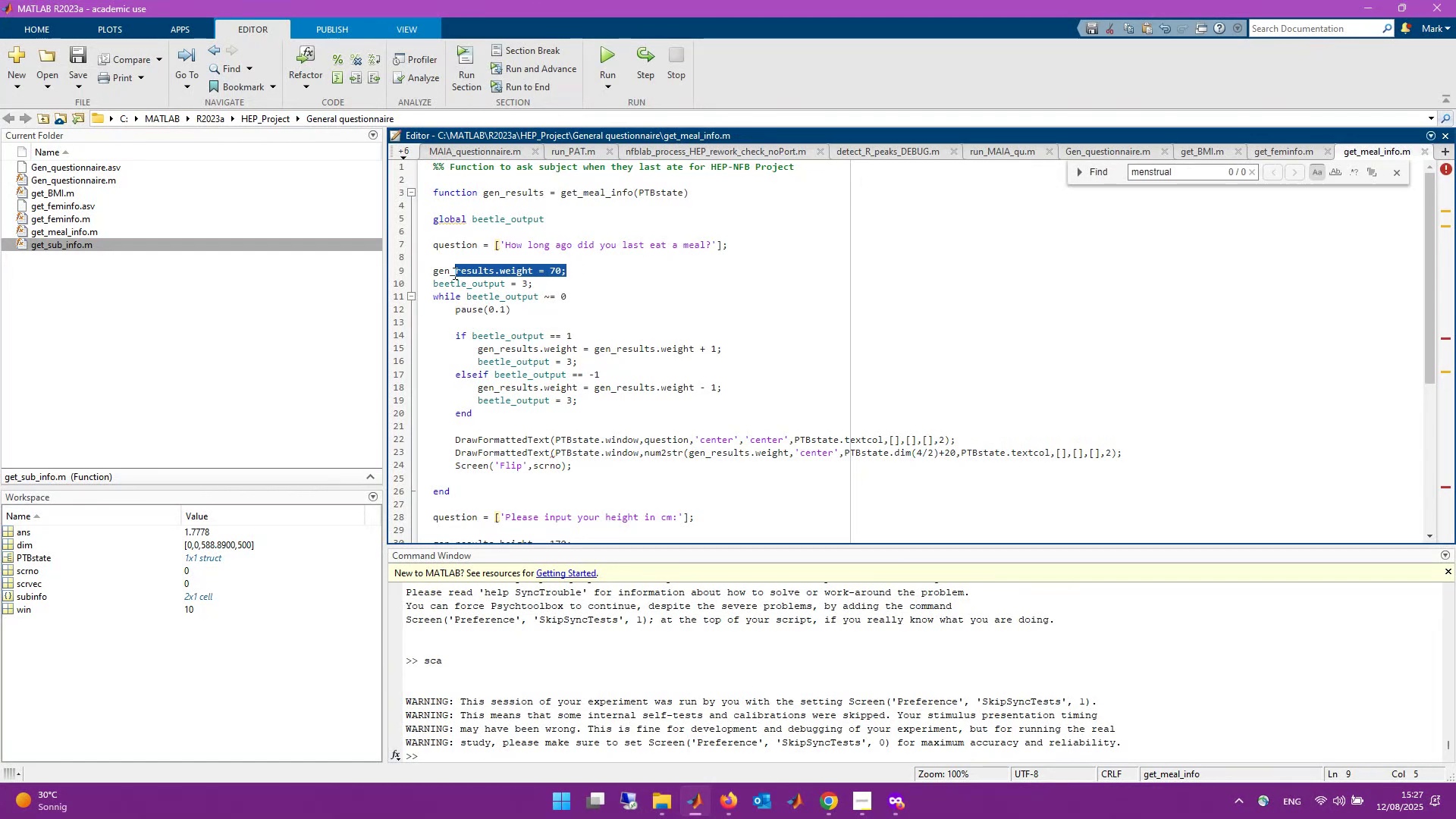 
key(ArrowRight)
 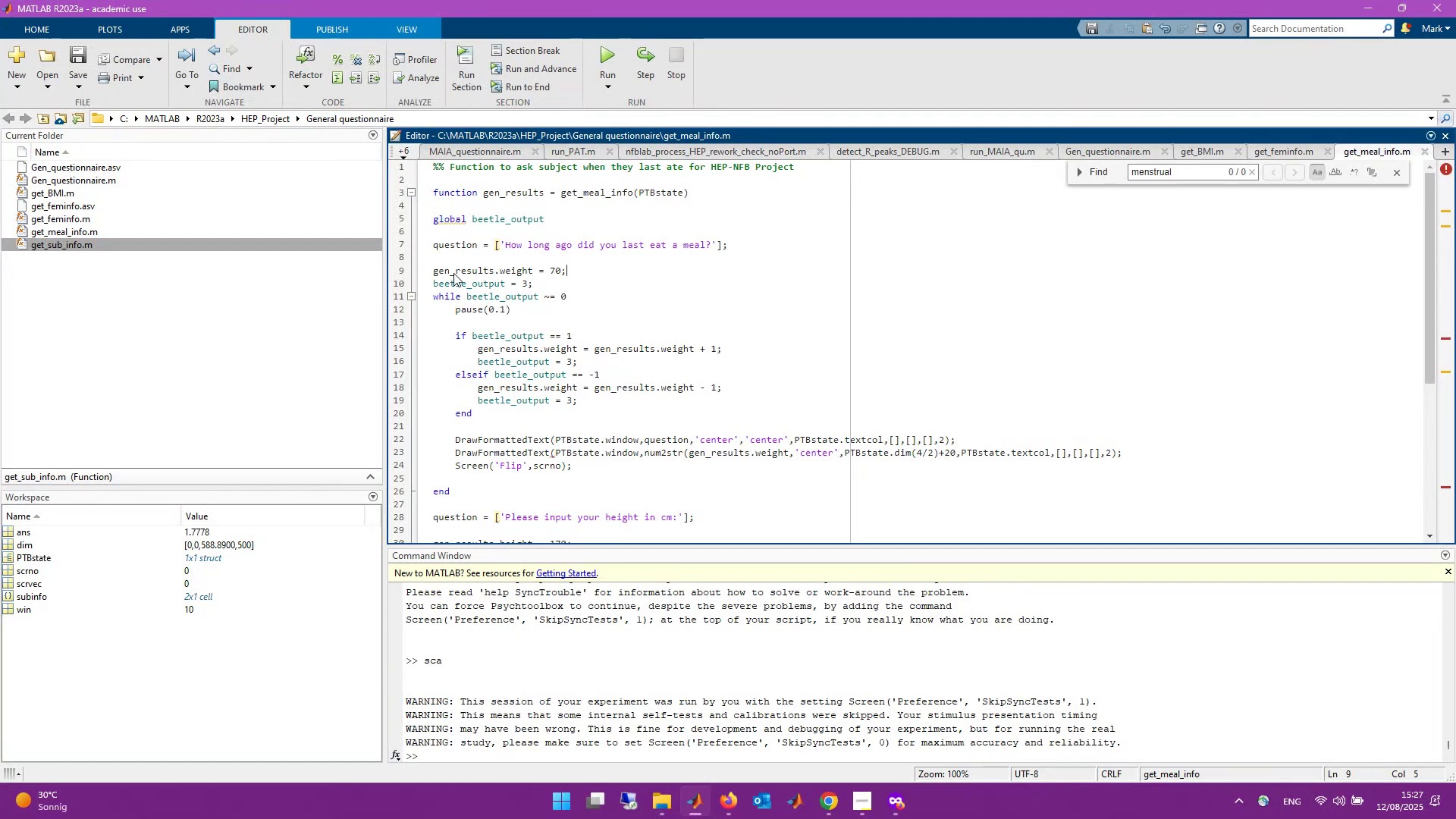 
key(Control+Backspace)
 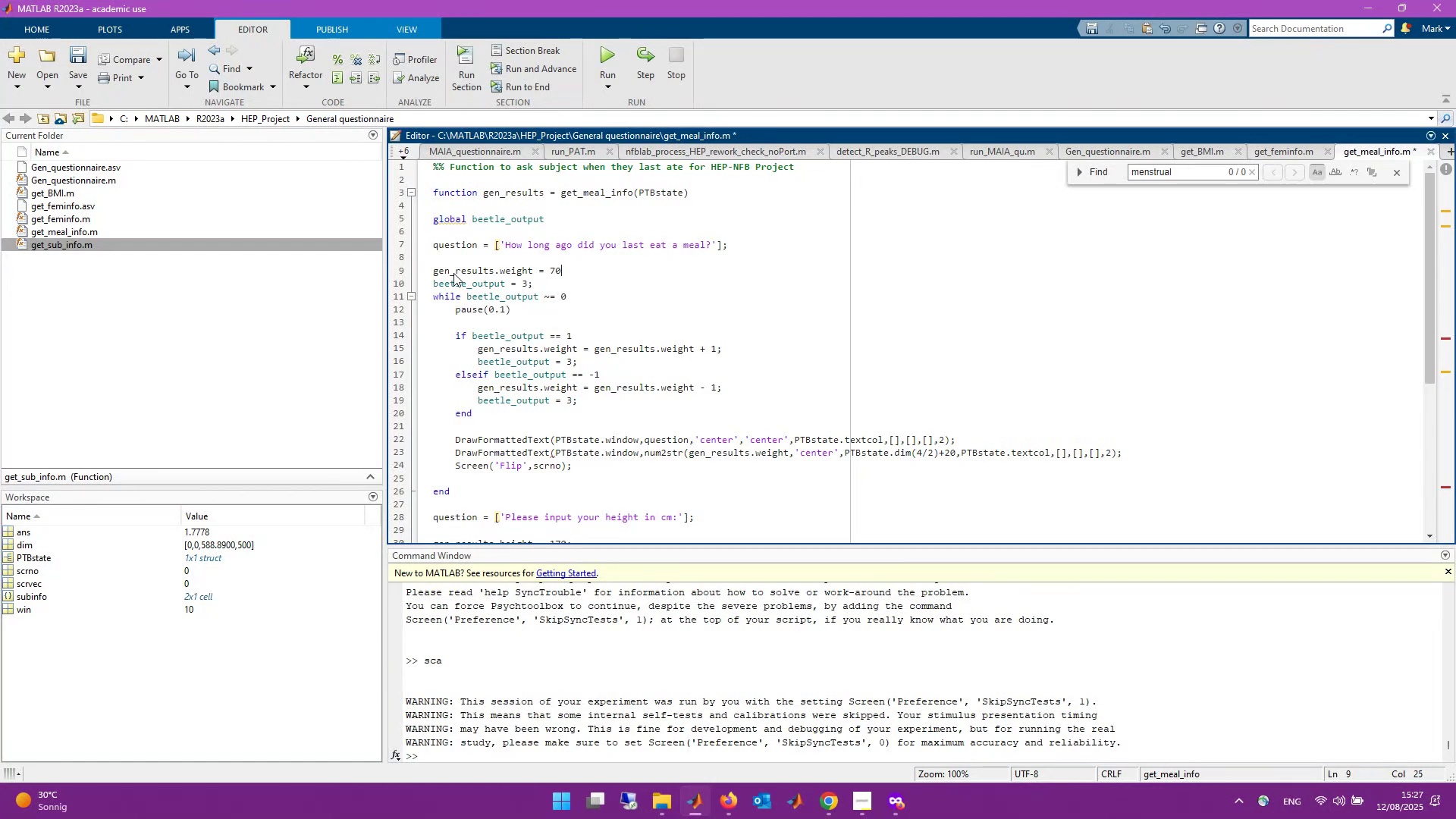 
key(Control+Backspace)
 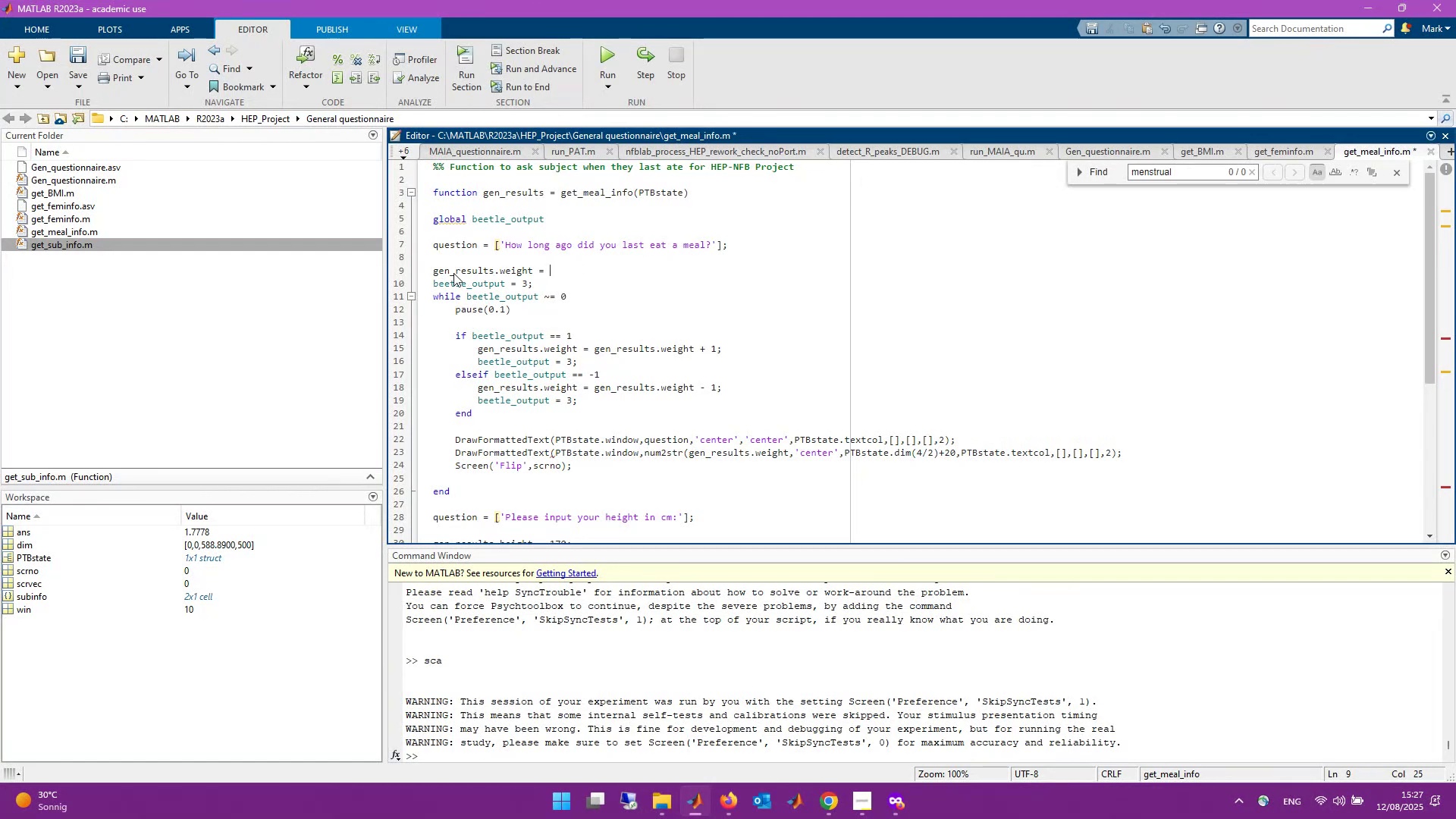 
key(Control+Backspace)
 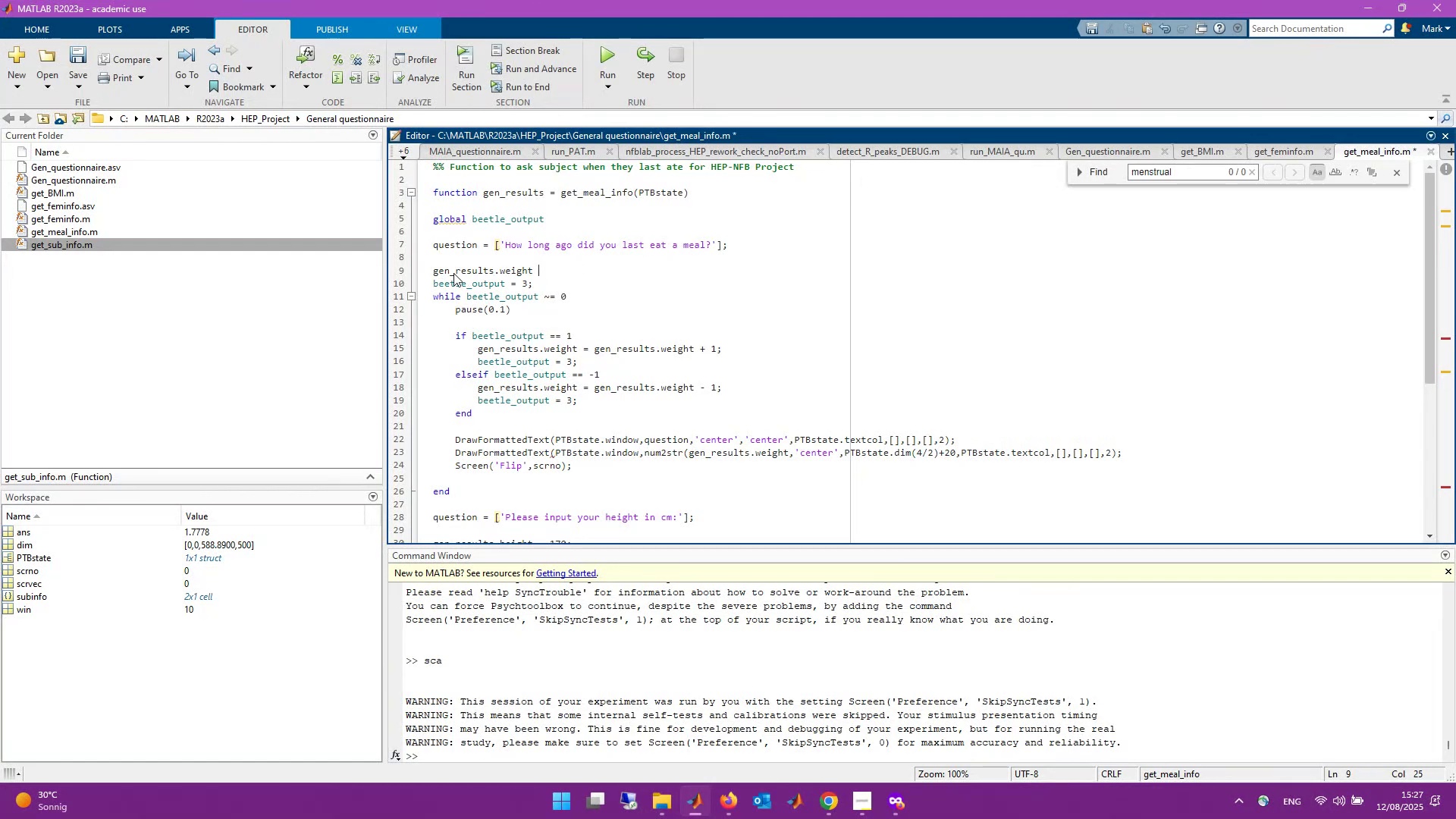 
key(Control+Backspace)
 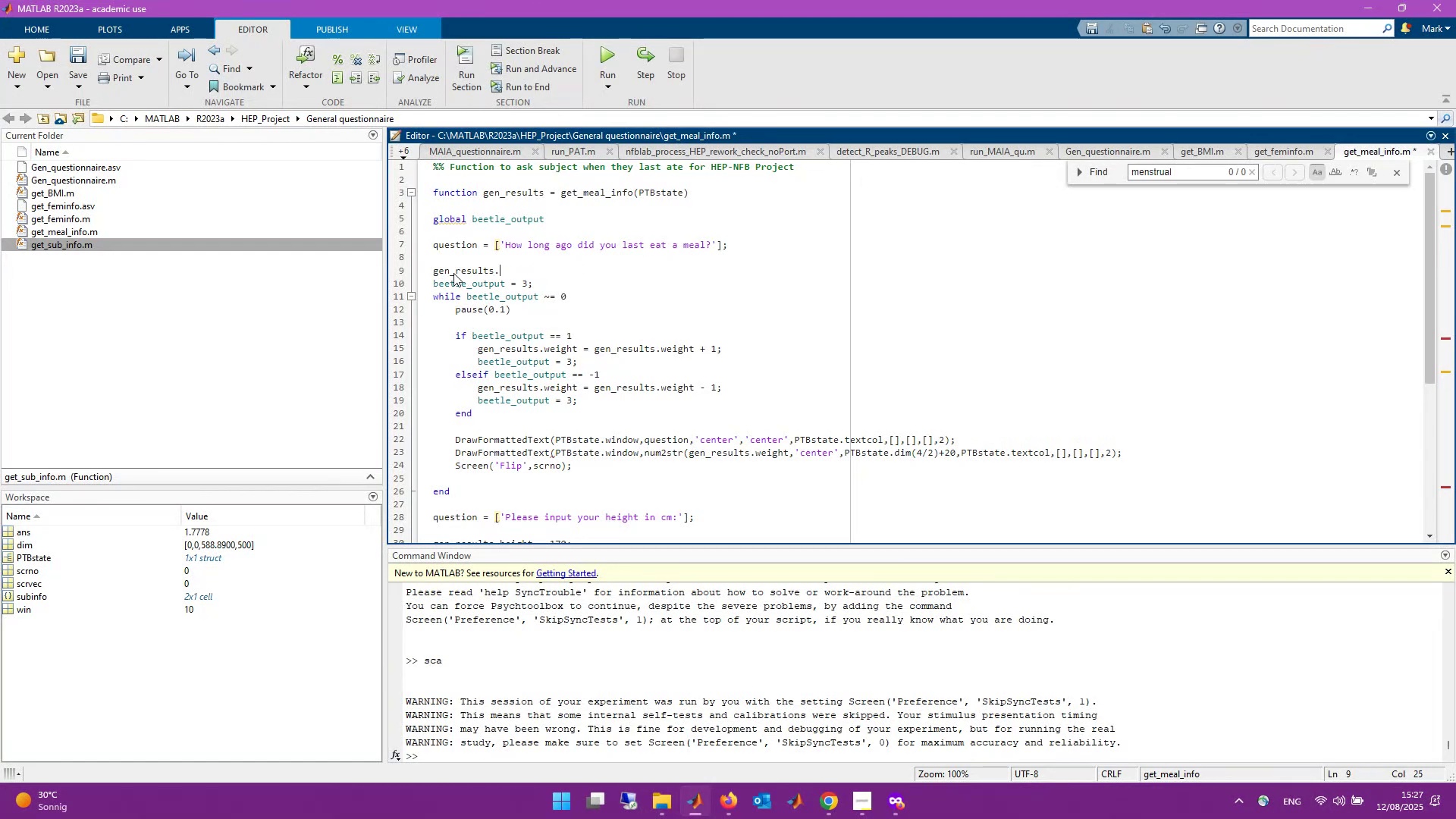 
key(Control+Backspace)
 